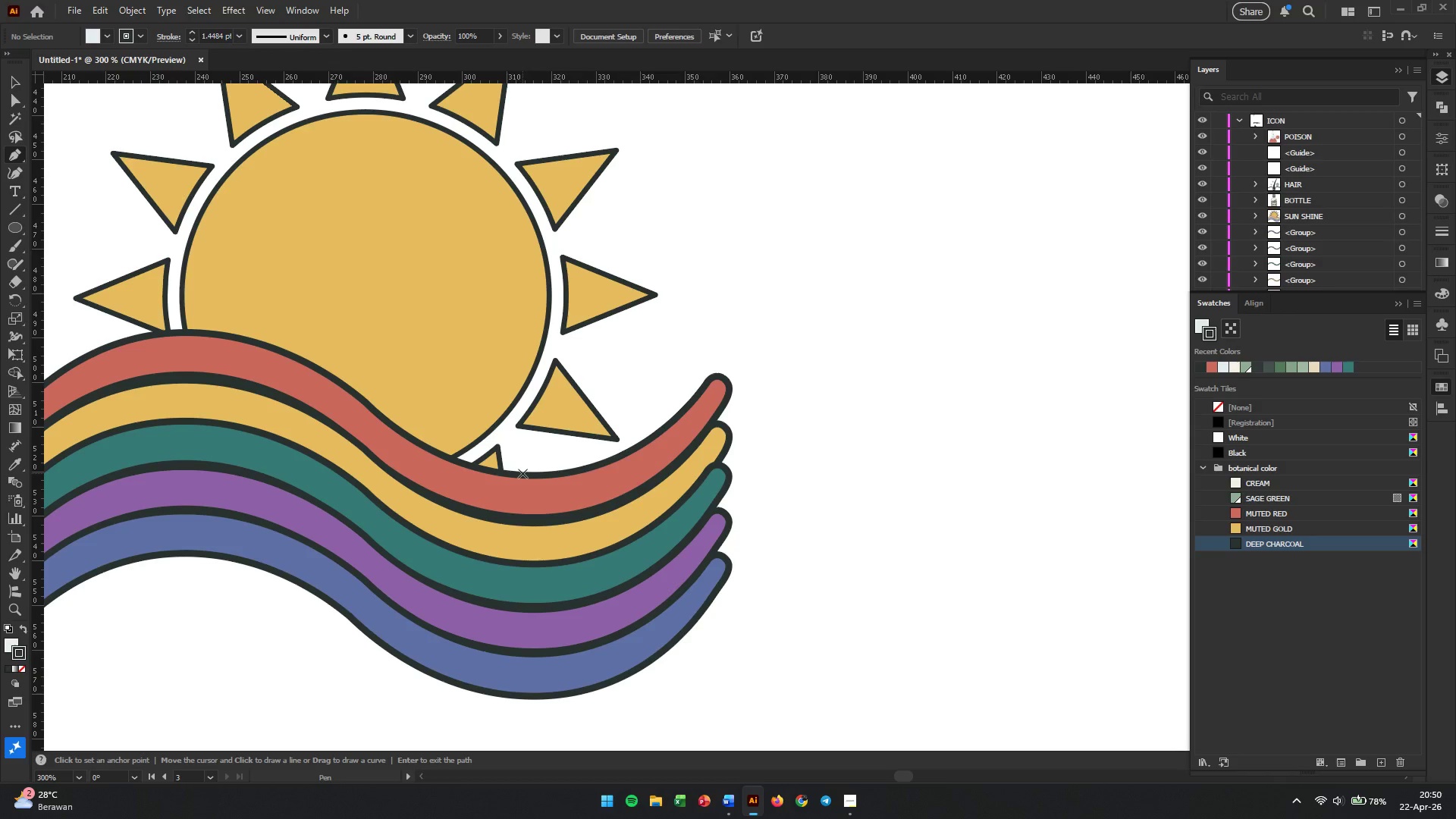 
wait(9.33)
 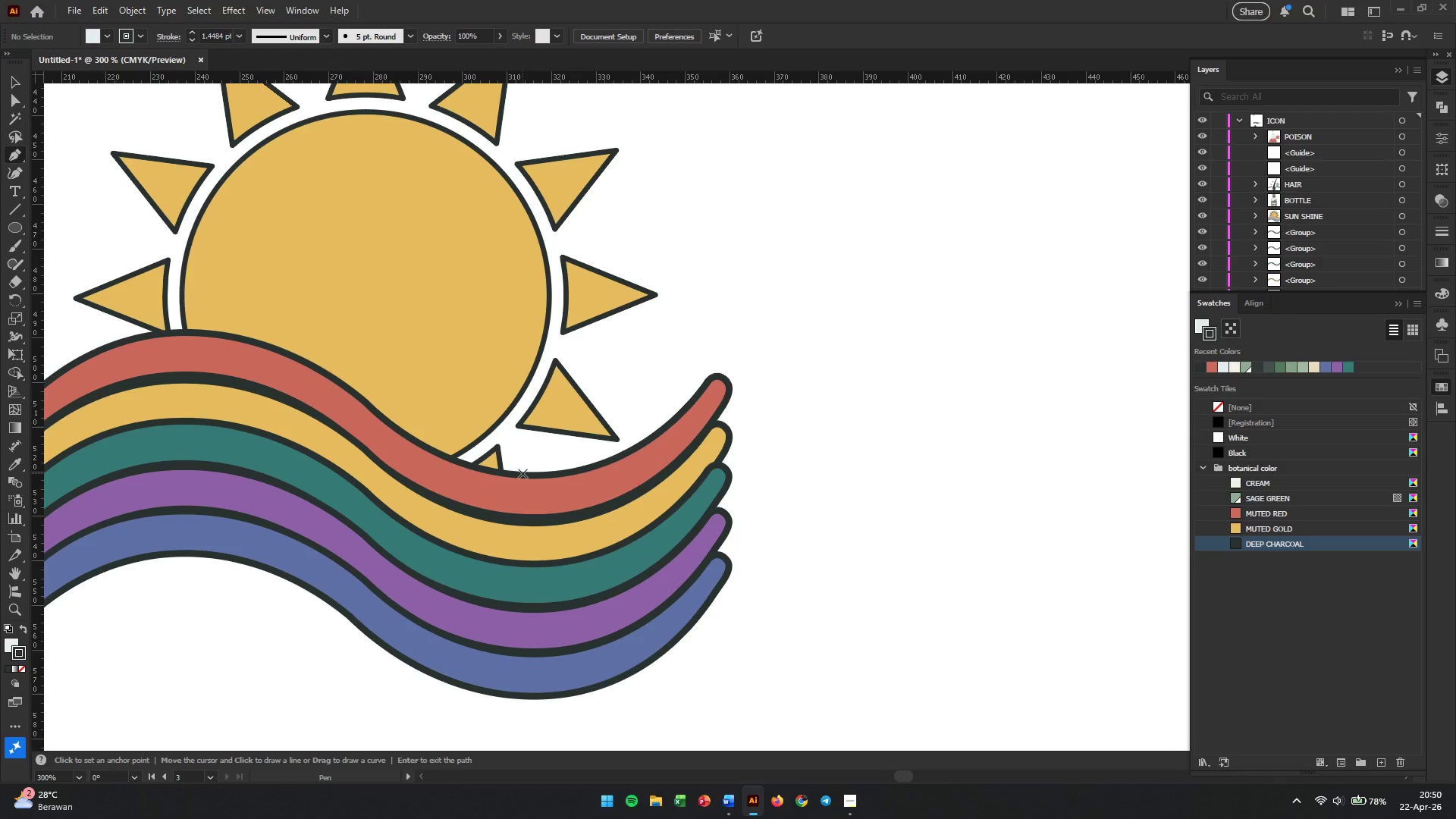 
left_click([14, 245])
 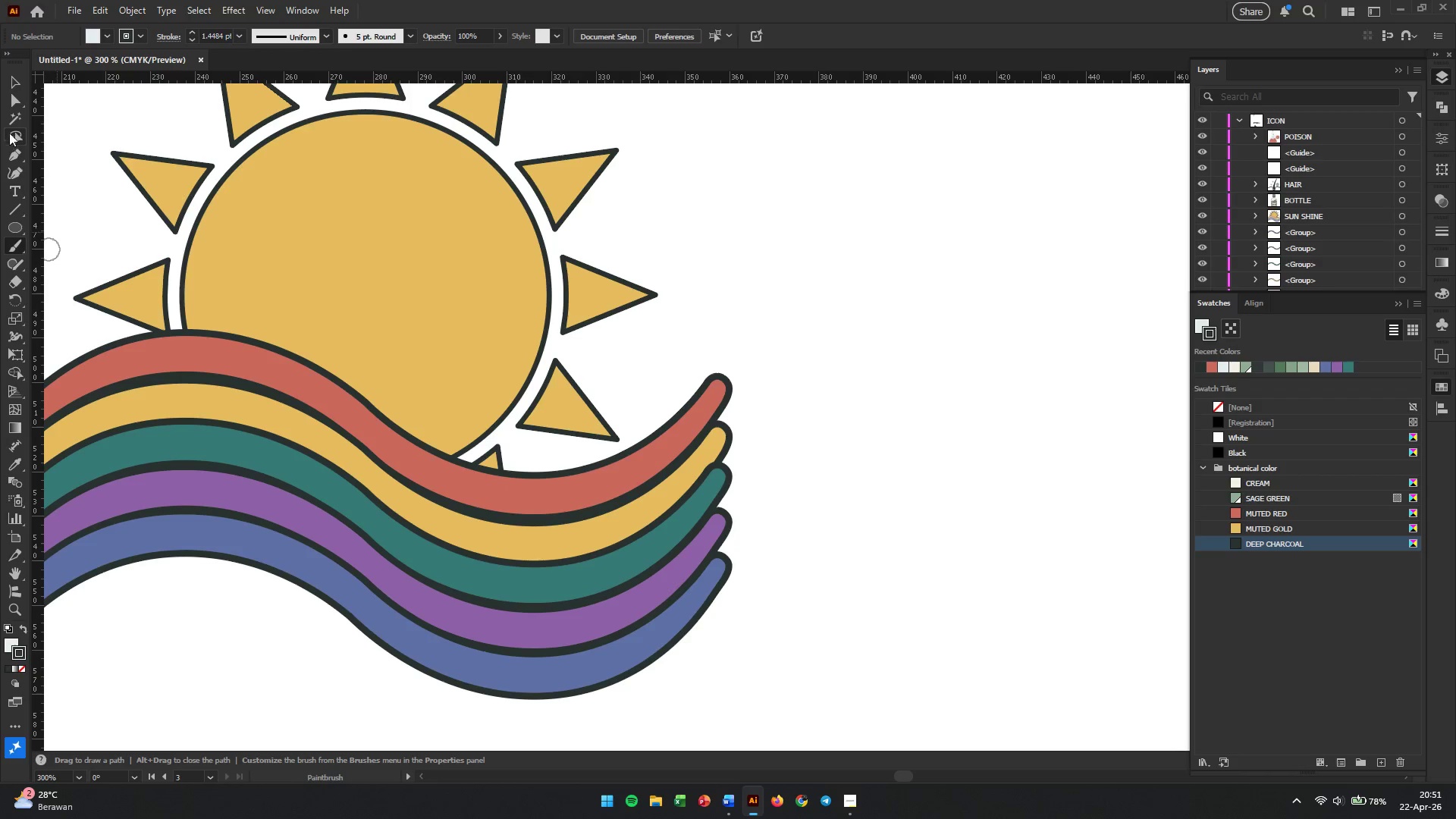 
left_click([12, 176])
 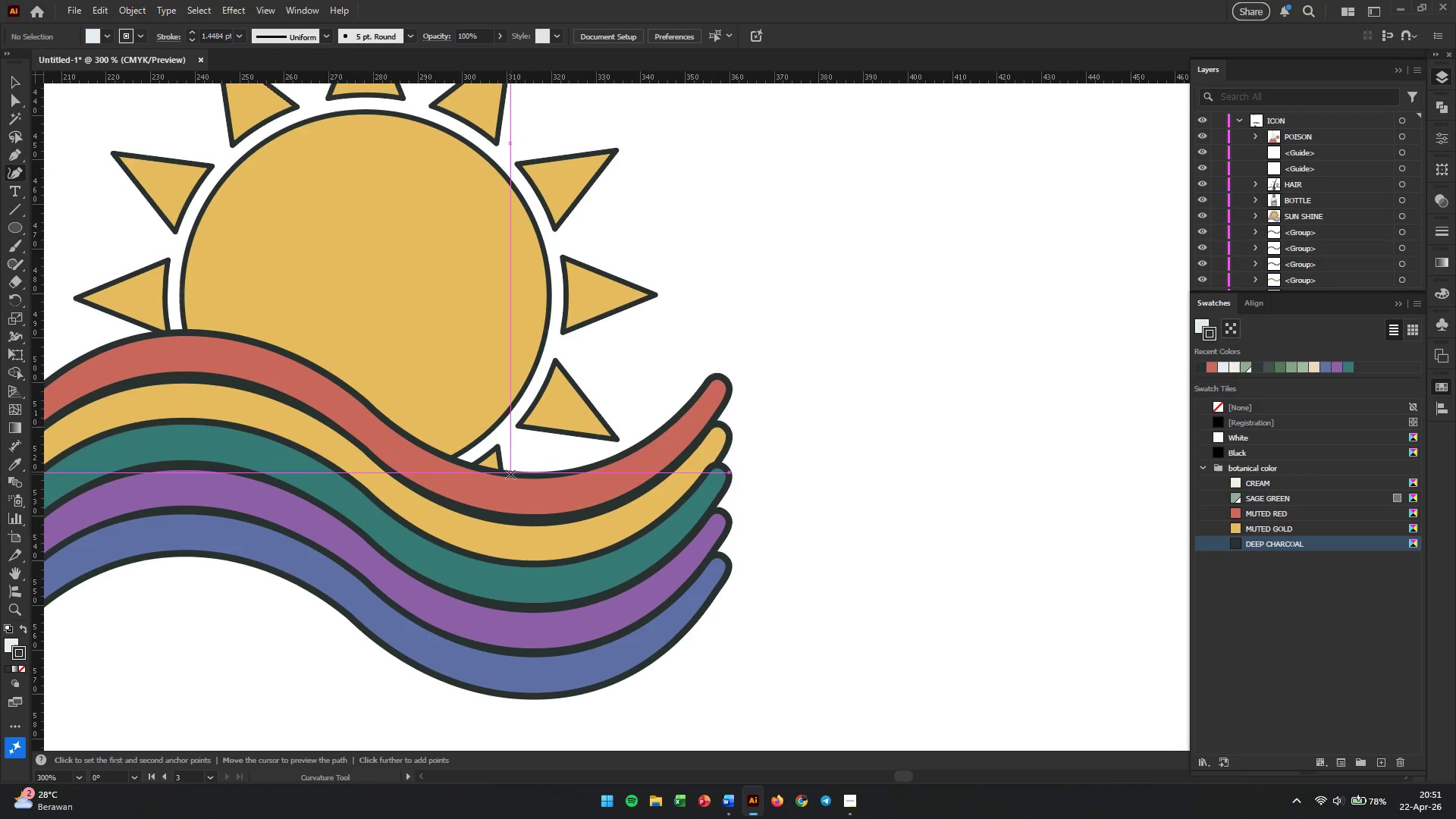 
wait(5.67)
 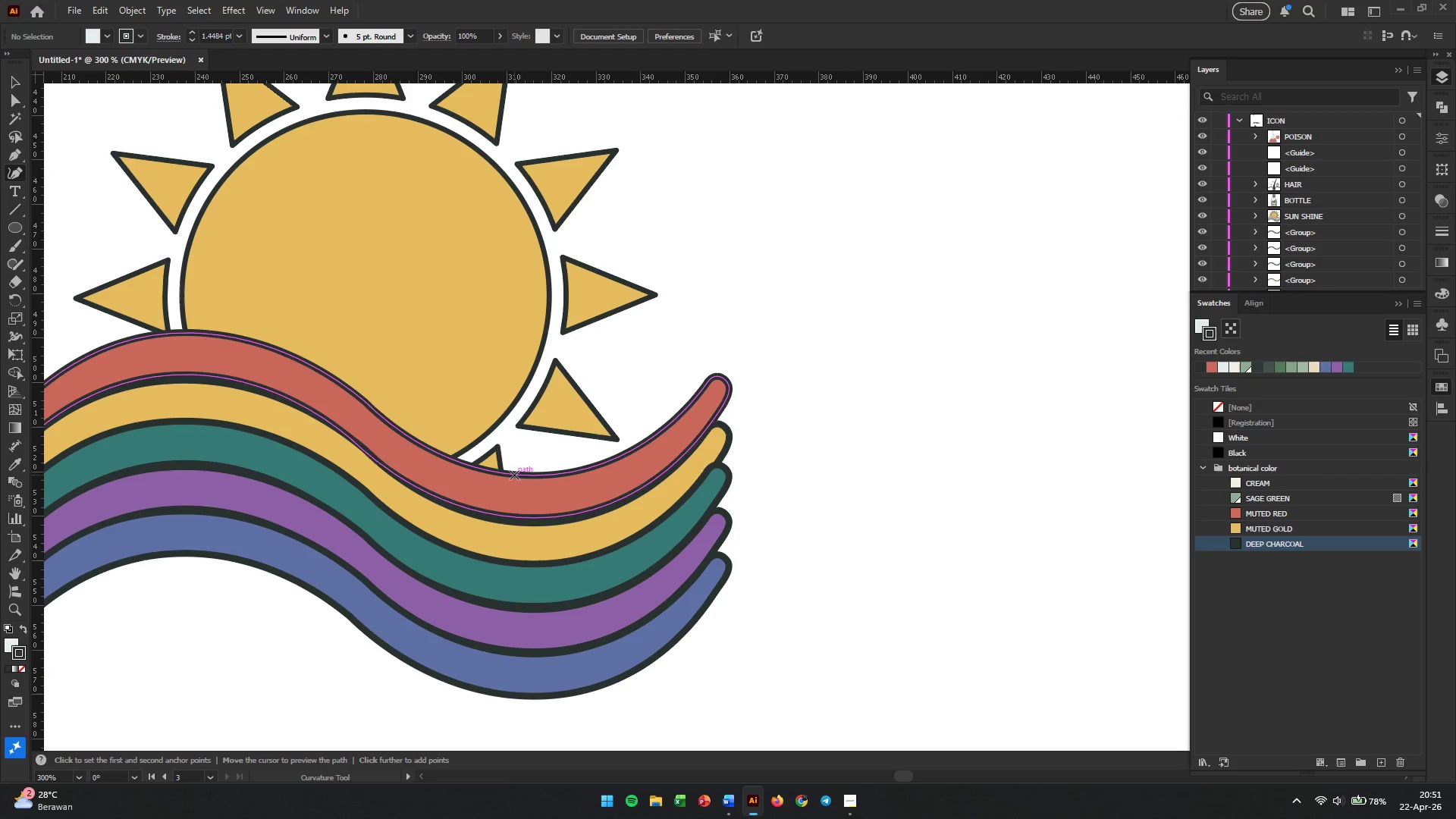 
left_click([510, 474])
 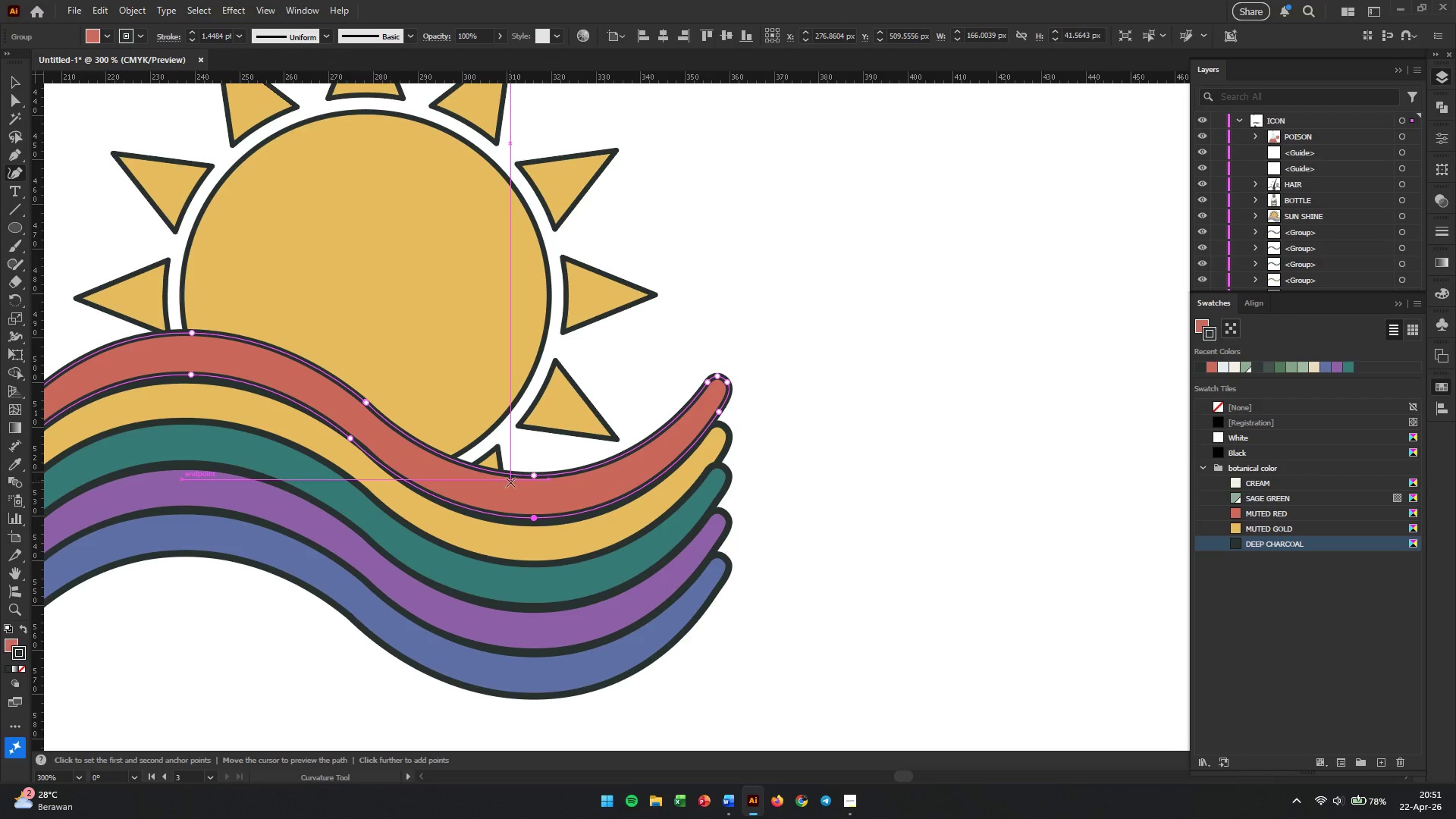 
left_click([513, 485])
 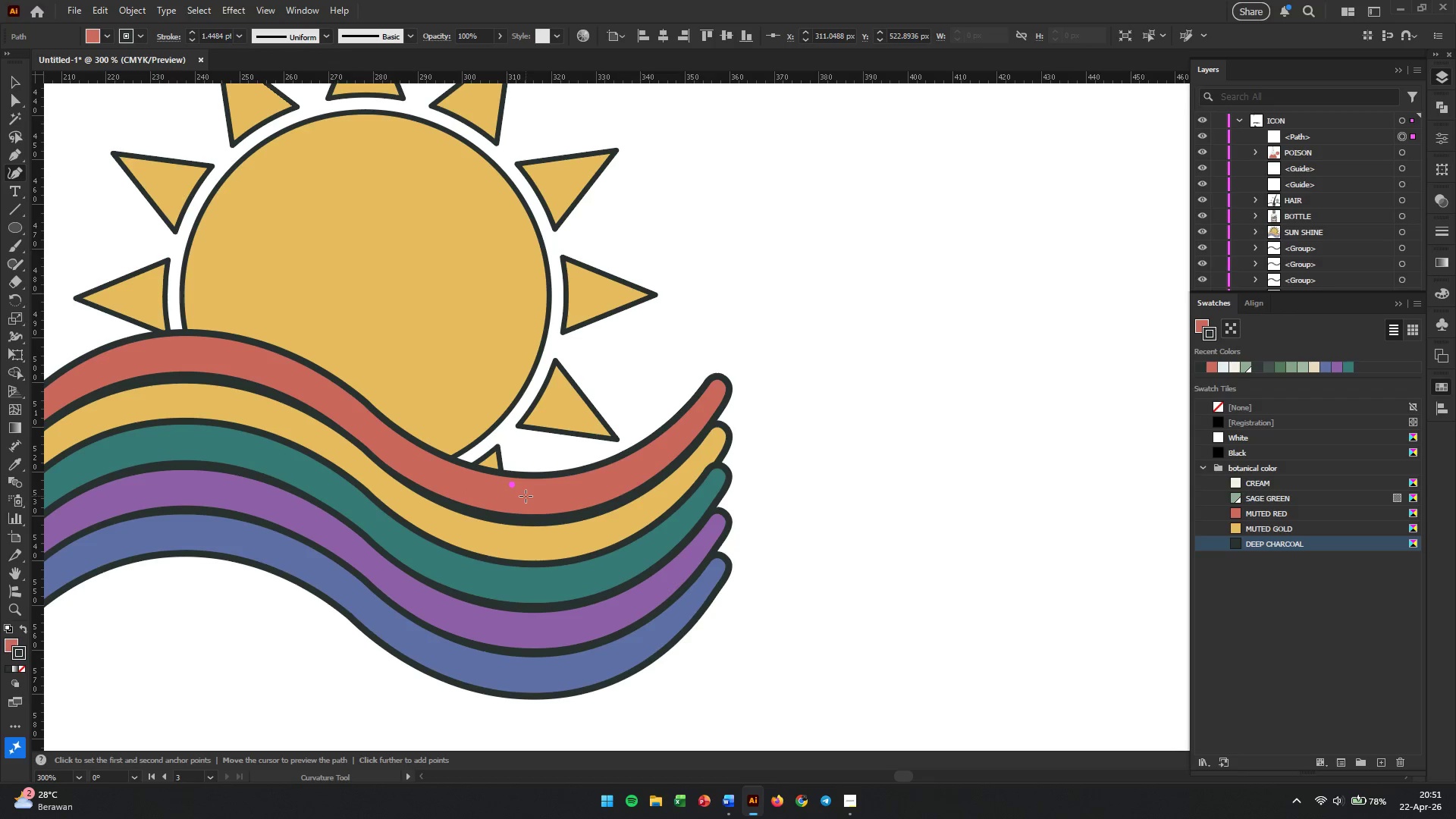 
left_click([526, 496])
 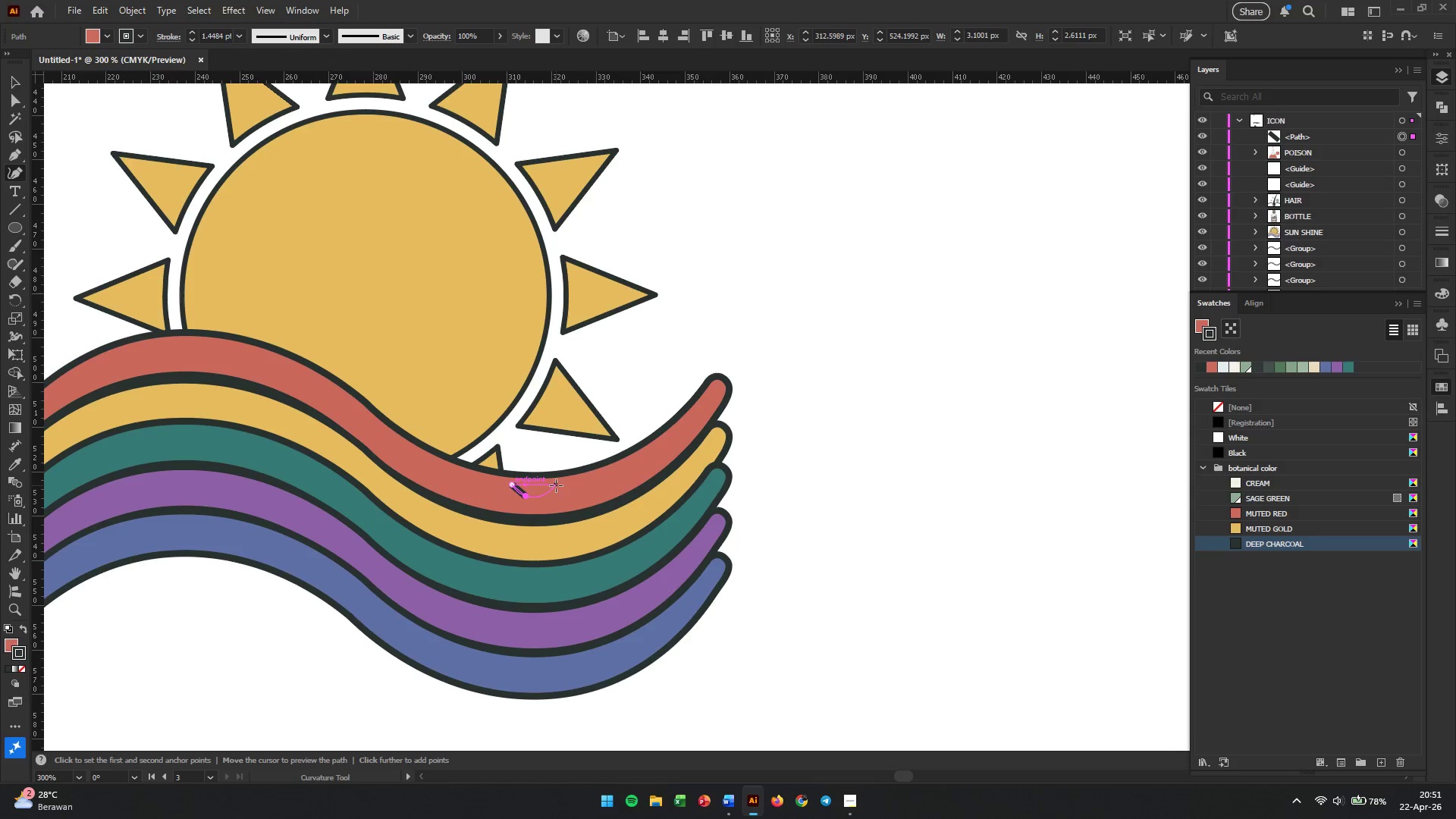 
left_click([556, 485])
 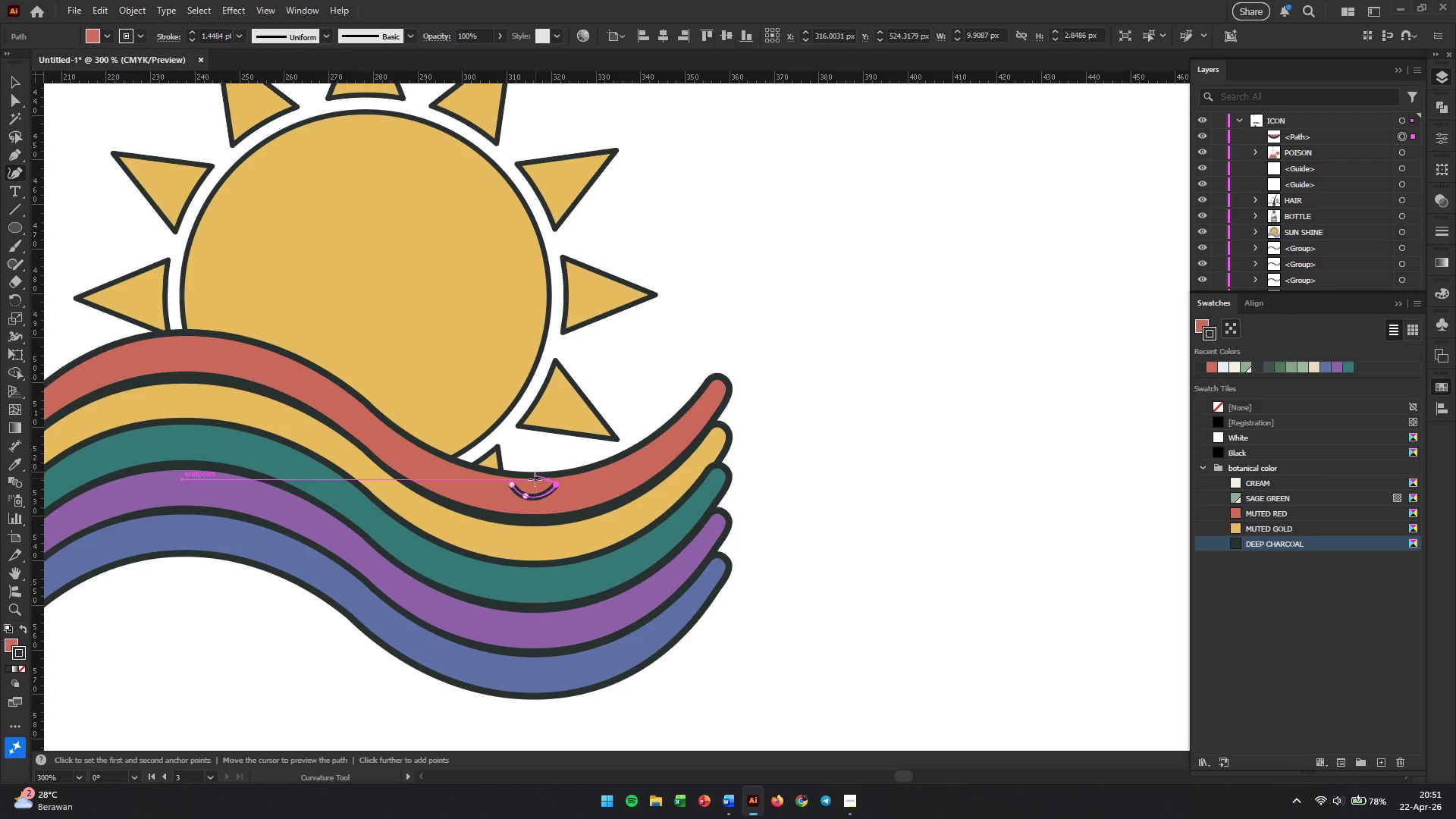 
left_click([535, 480])
 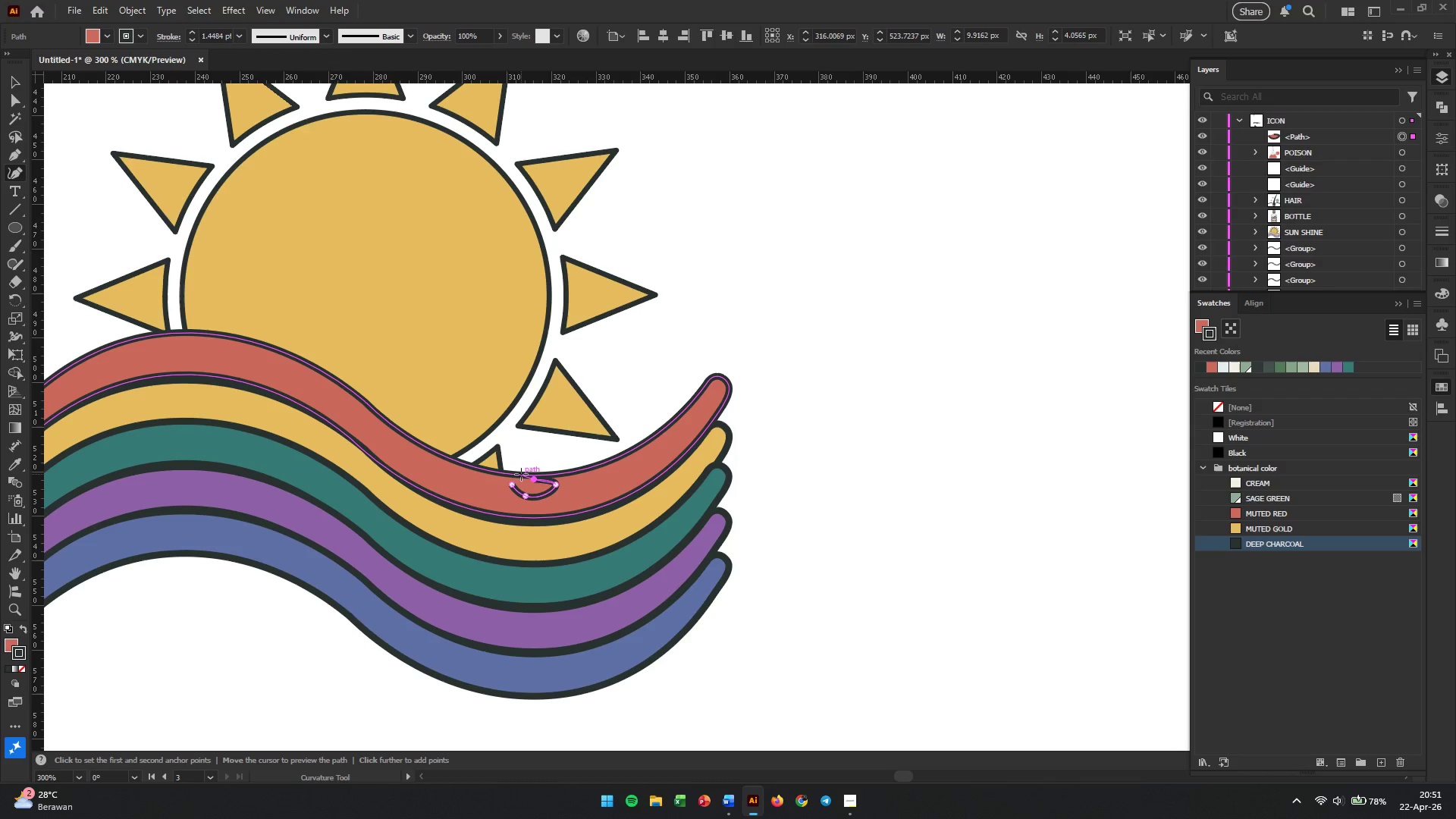 
left_click([521, 474])
 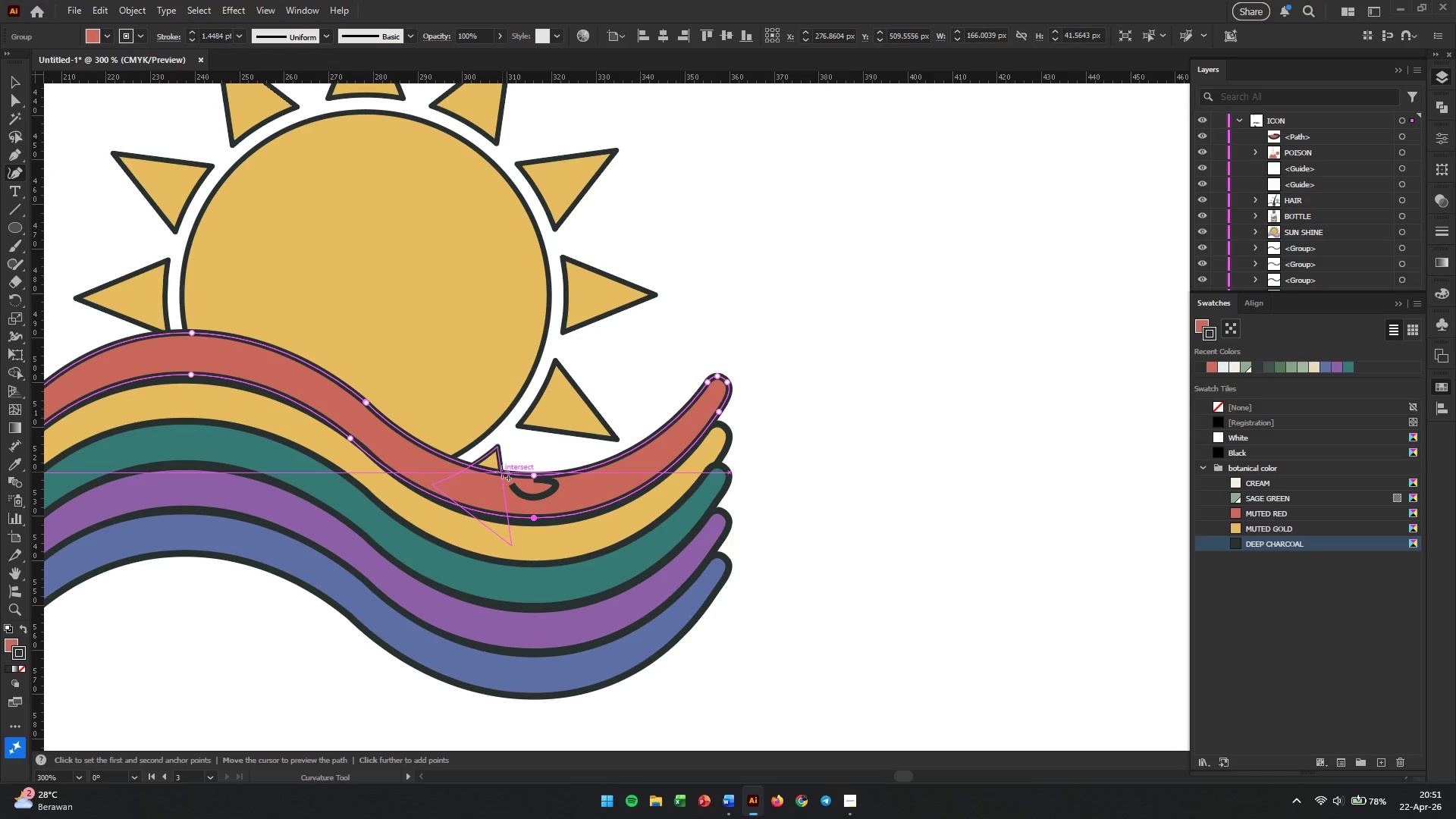 
left_click([502, 471])
 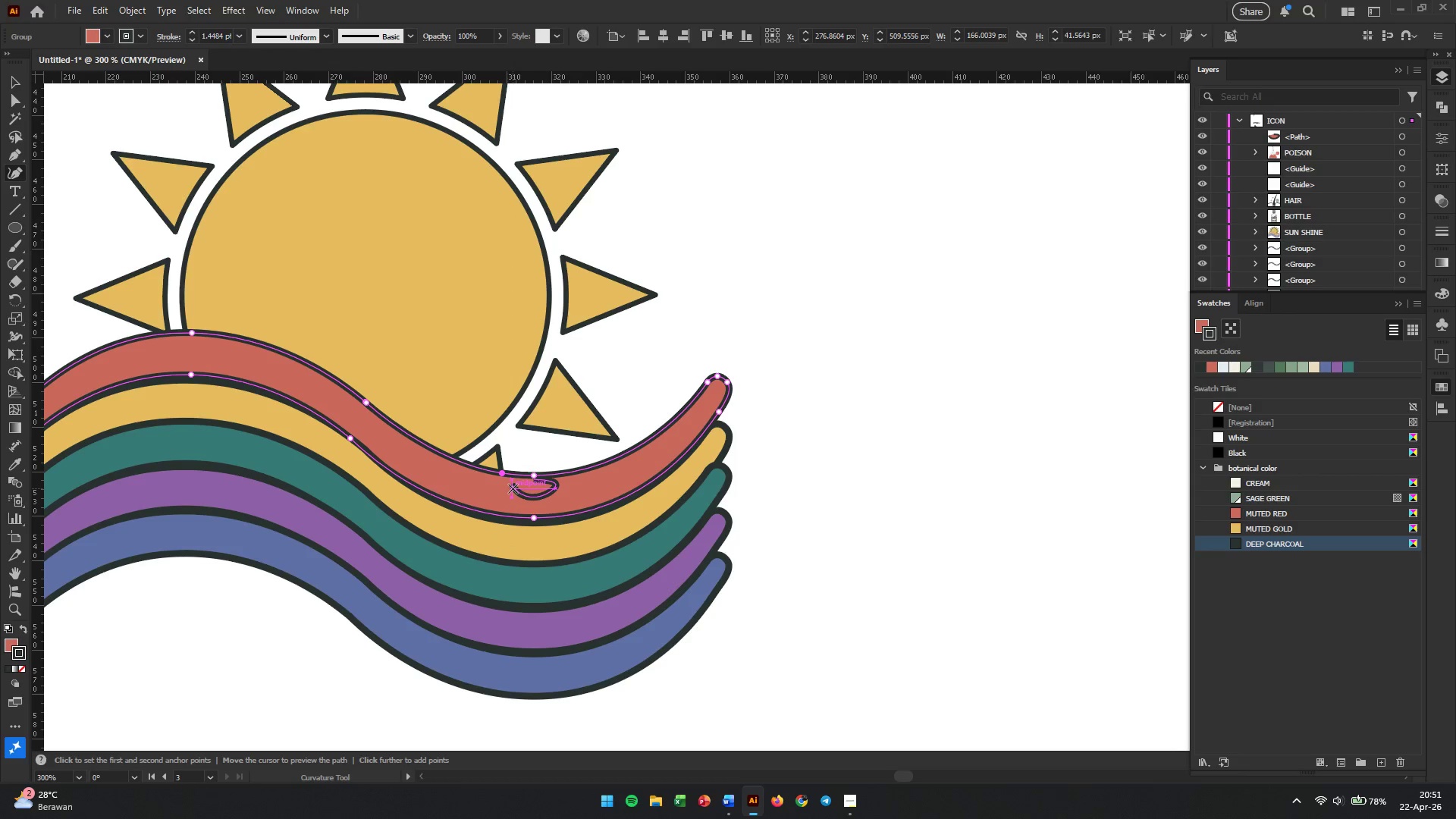 
left_click([513, 488])
 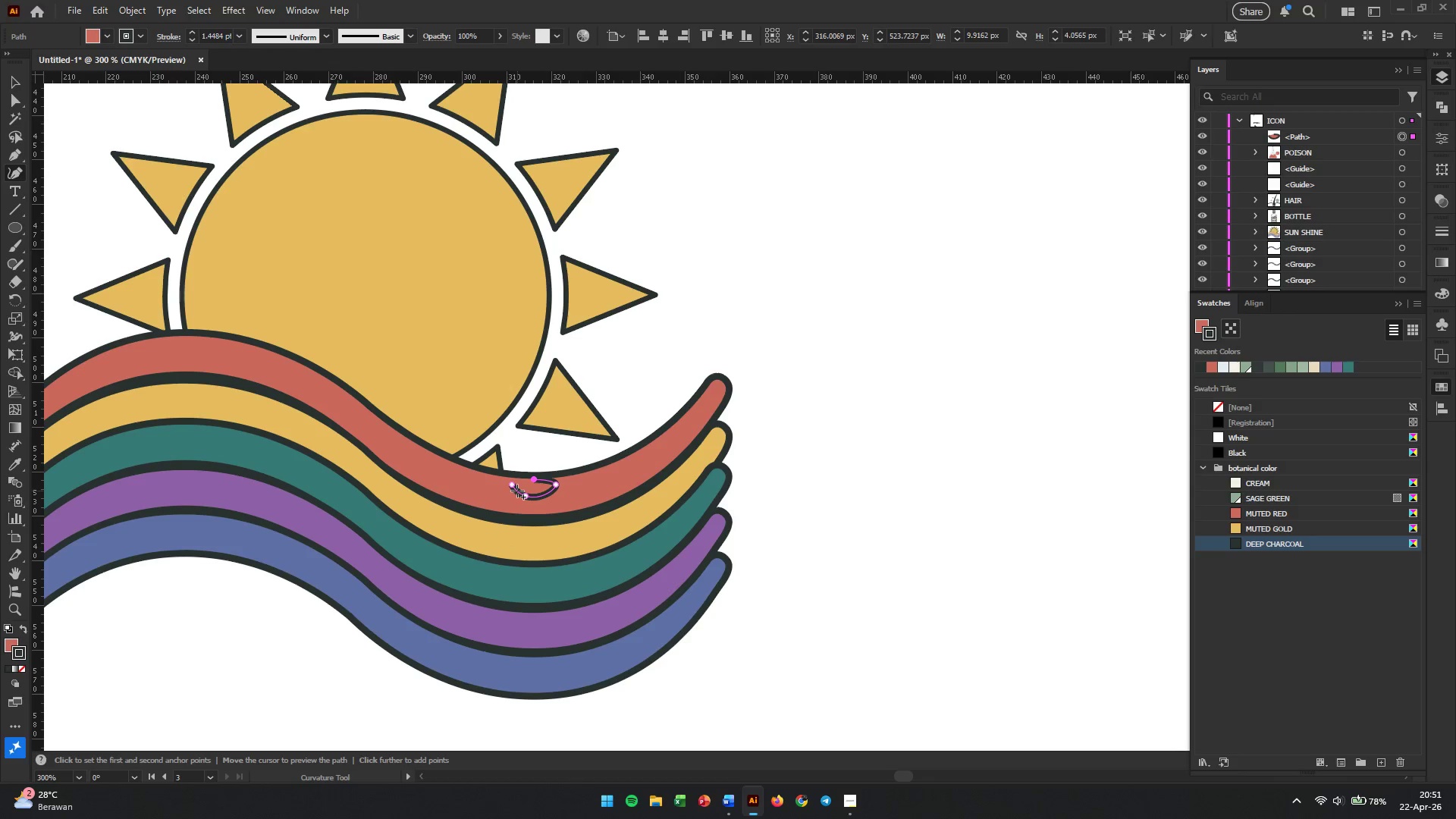 
hold_key(key=AltLeft, duration=0.61)
scroll: coordinate [522, 485], scroll_direction: up, amount: 4.0
 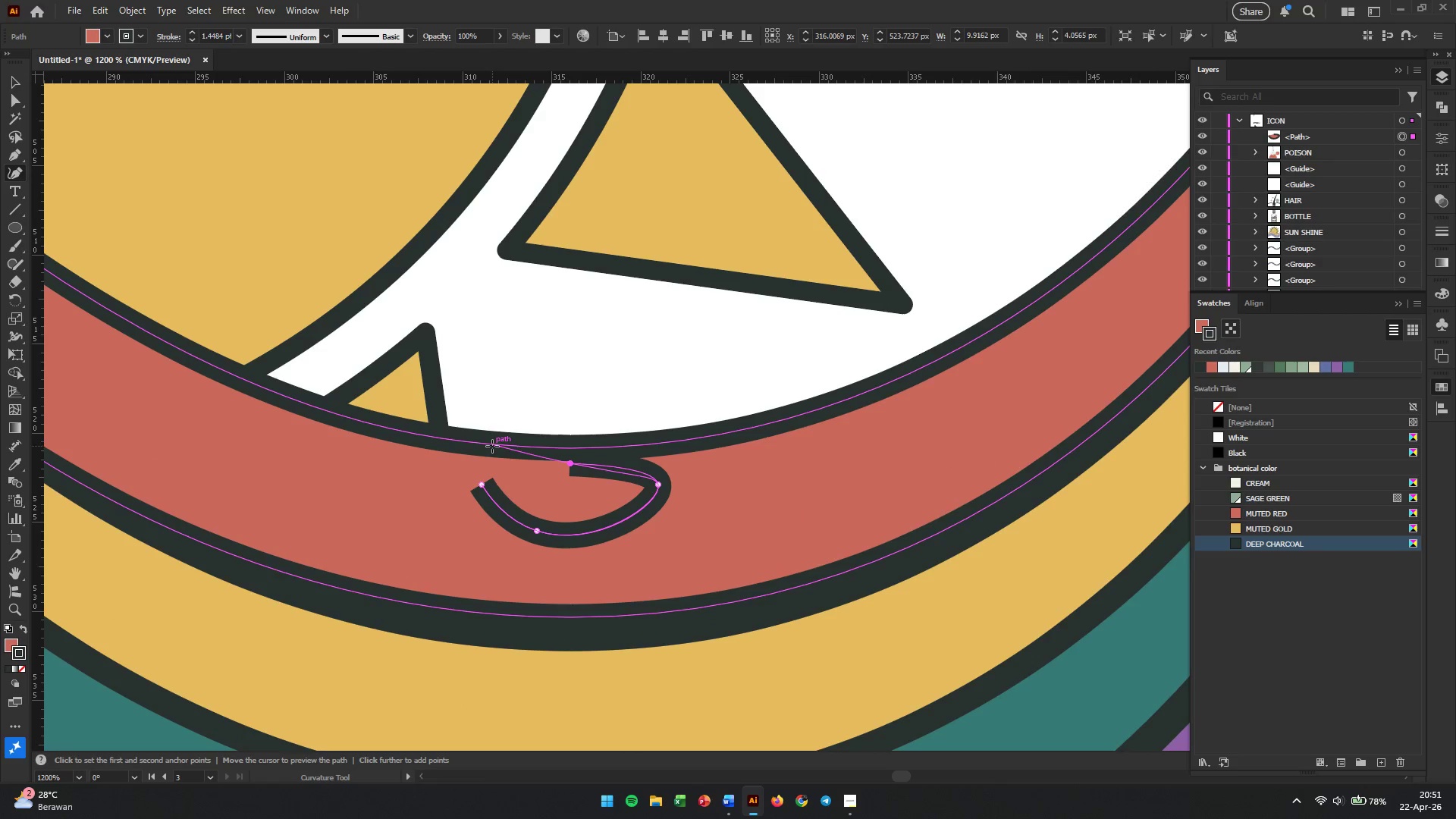 
left_click([491, 448])
 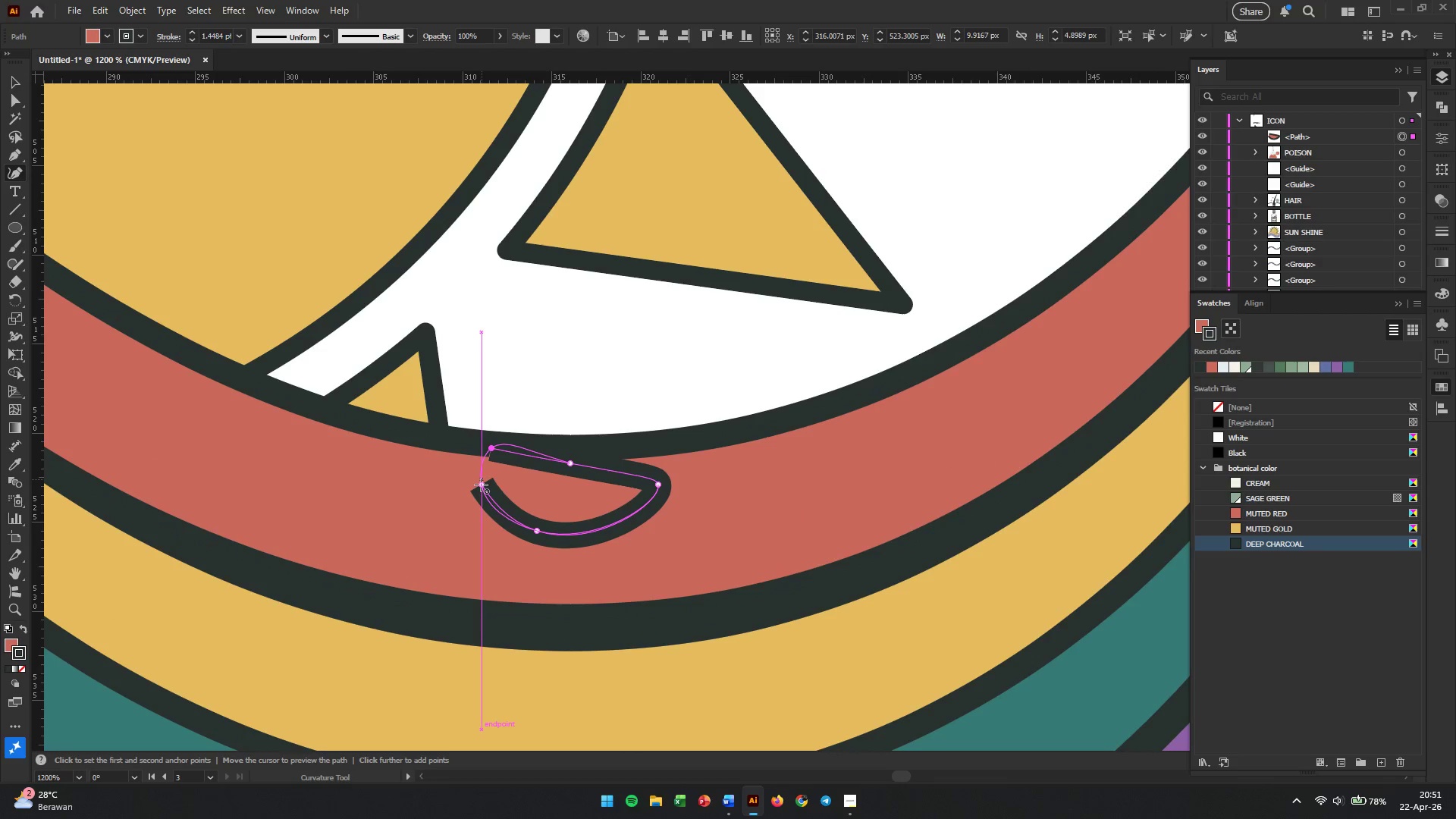 
left_click([479, 485])
 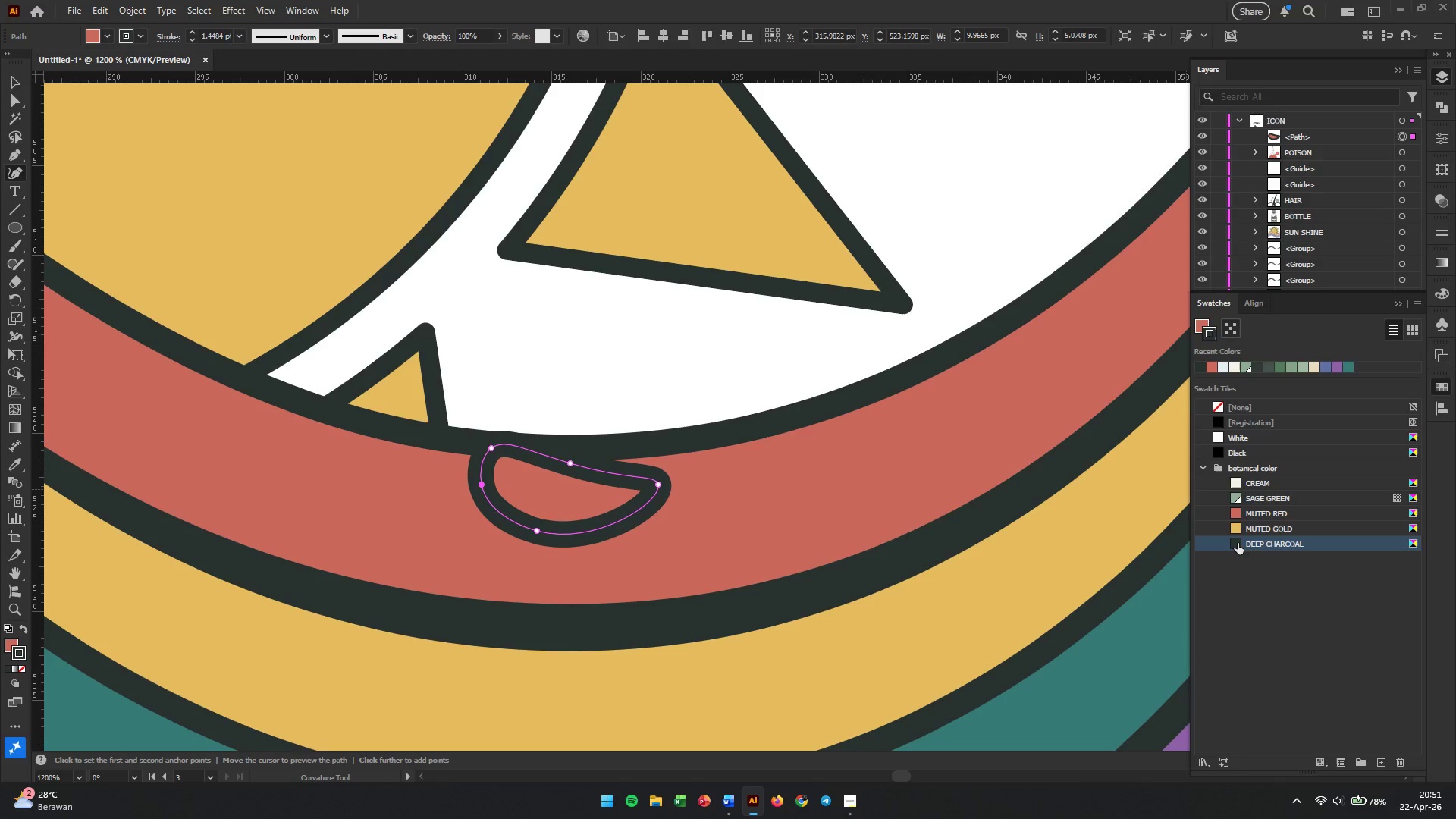 
wait(5.67)
 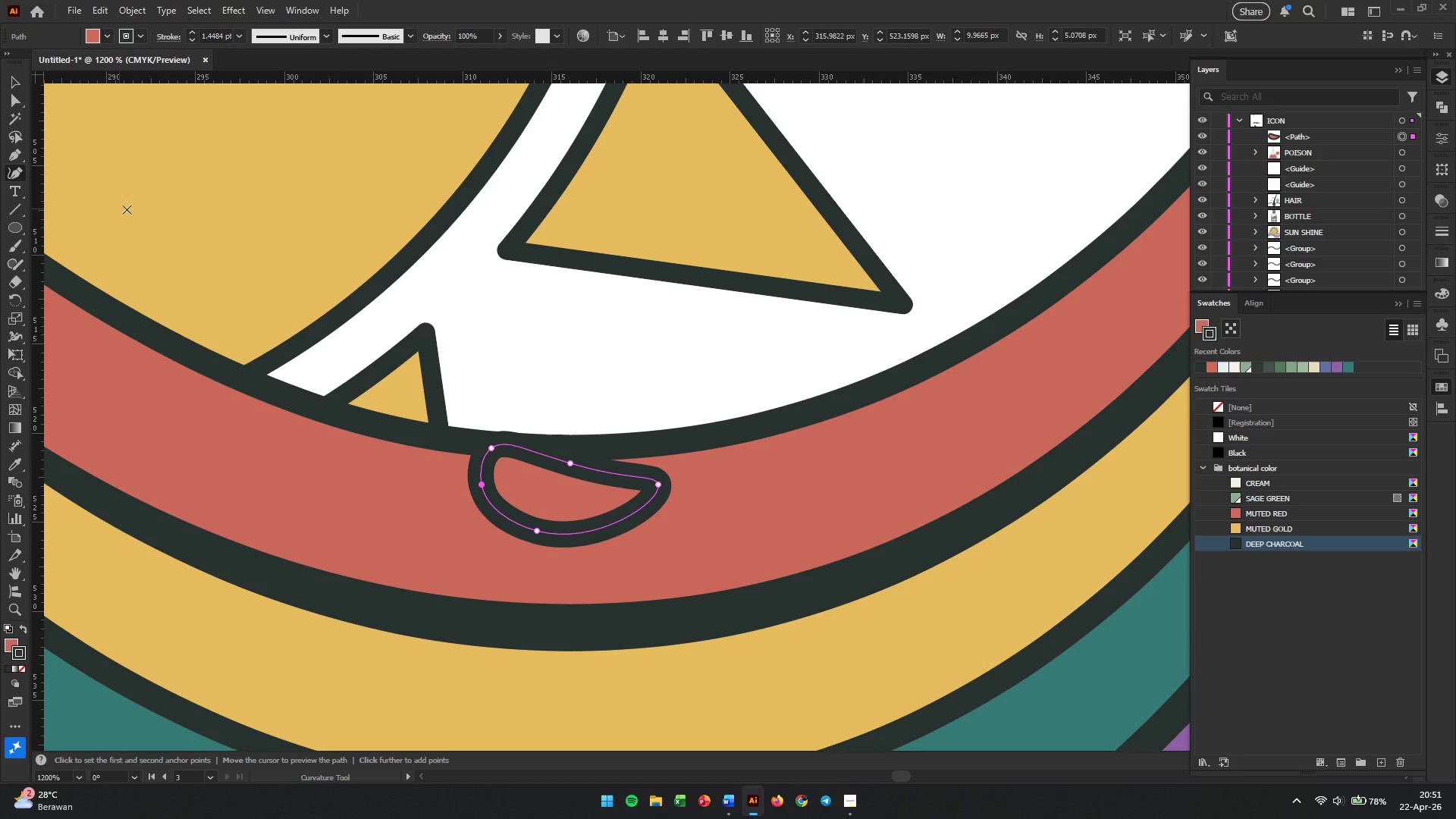 
left_click([1204, 322])
 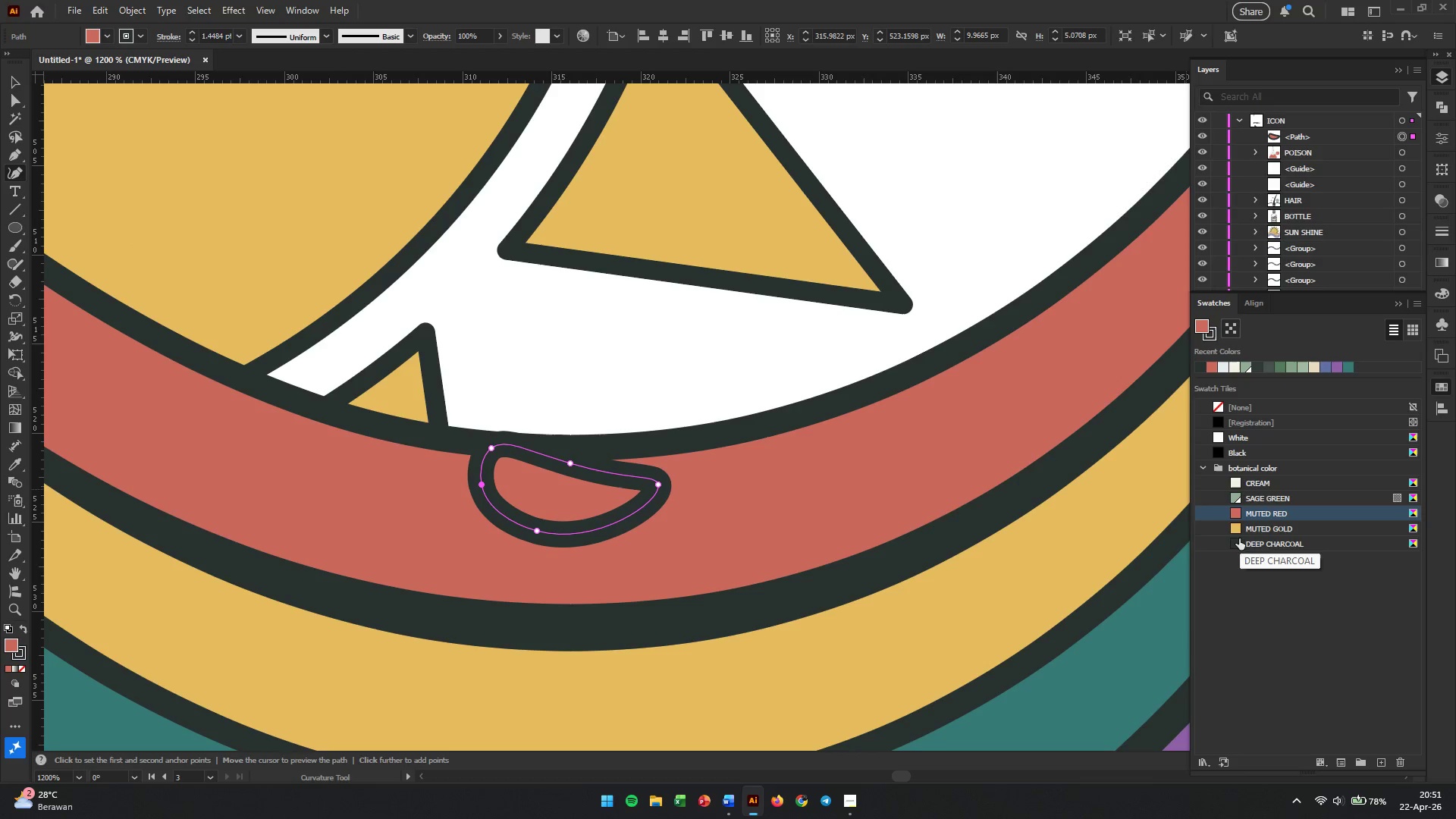 
left_click([1239, 544])
 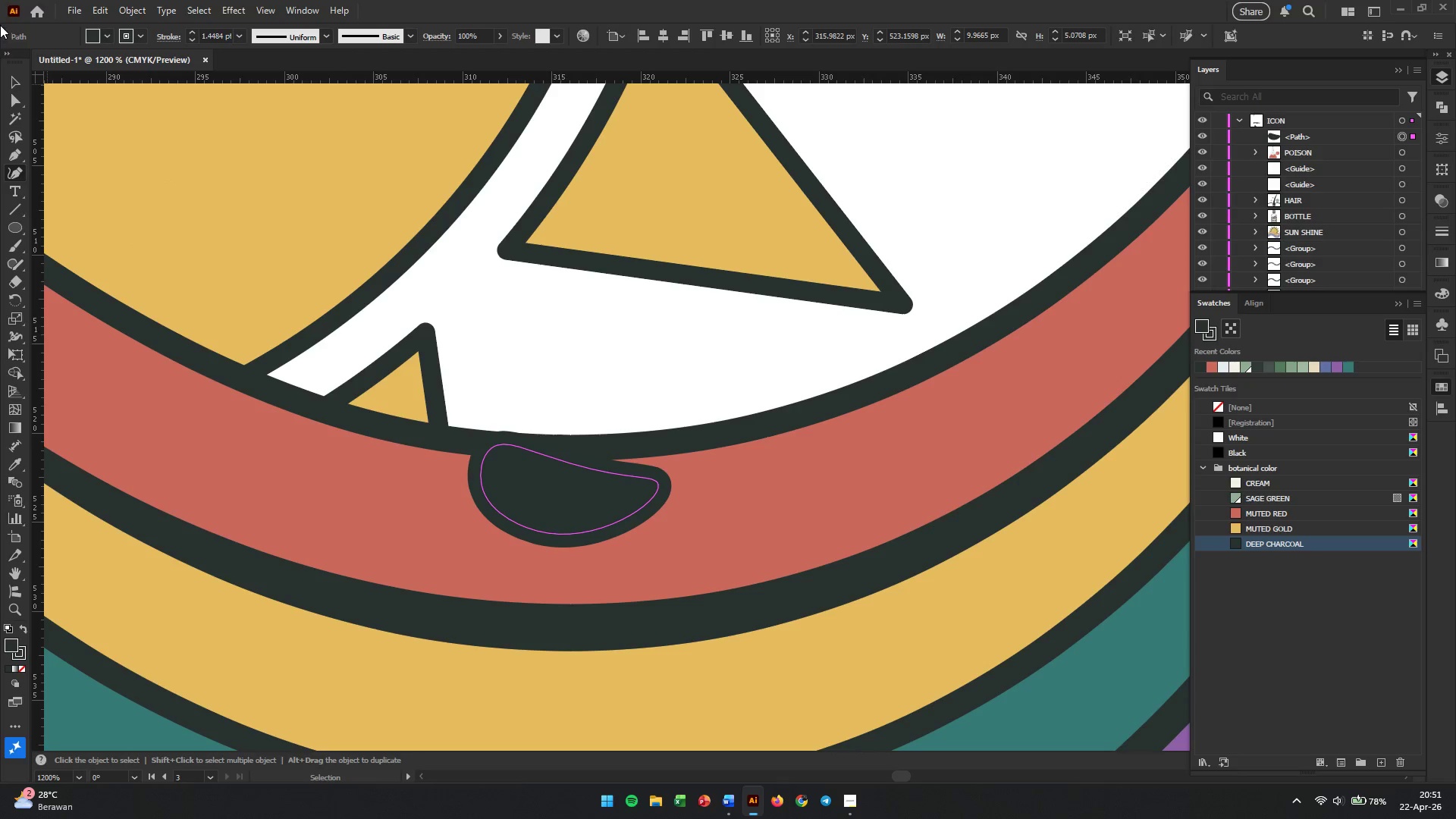 
left_click([5, 80])
 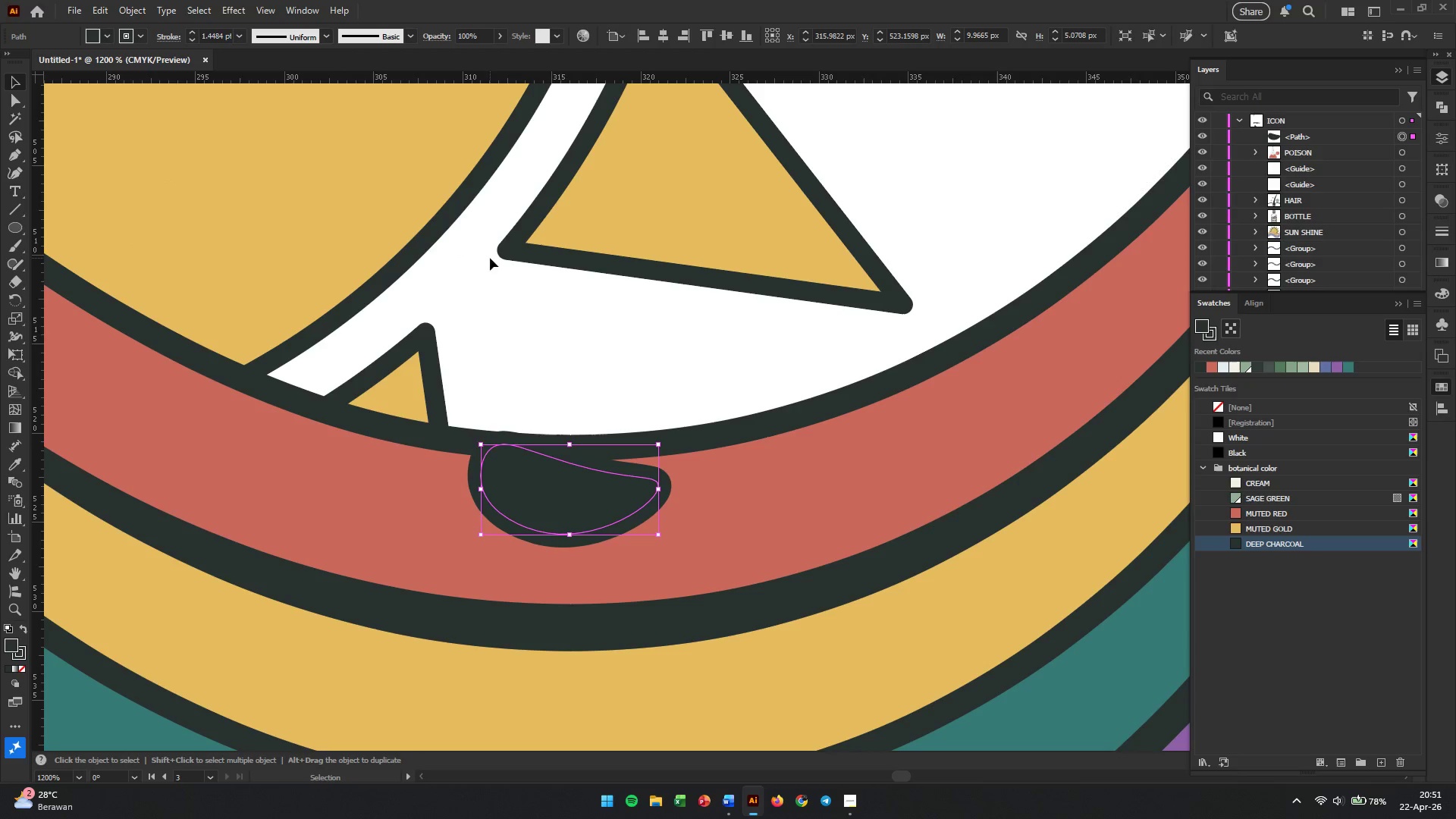 
left_click([500, 261])
 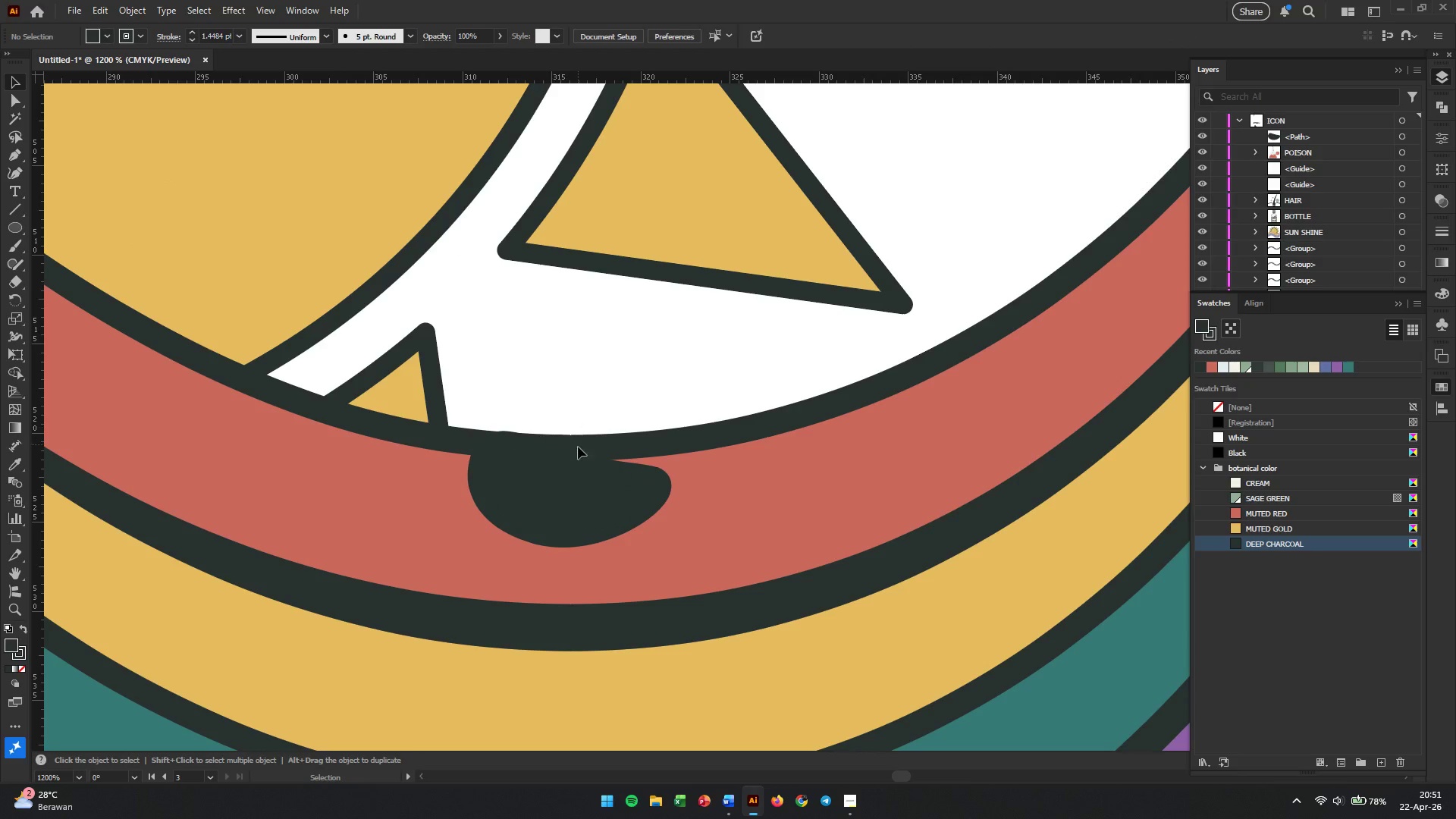 
left_click([575, 487])
 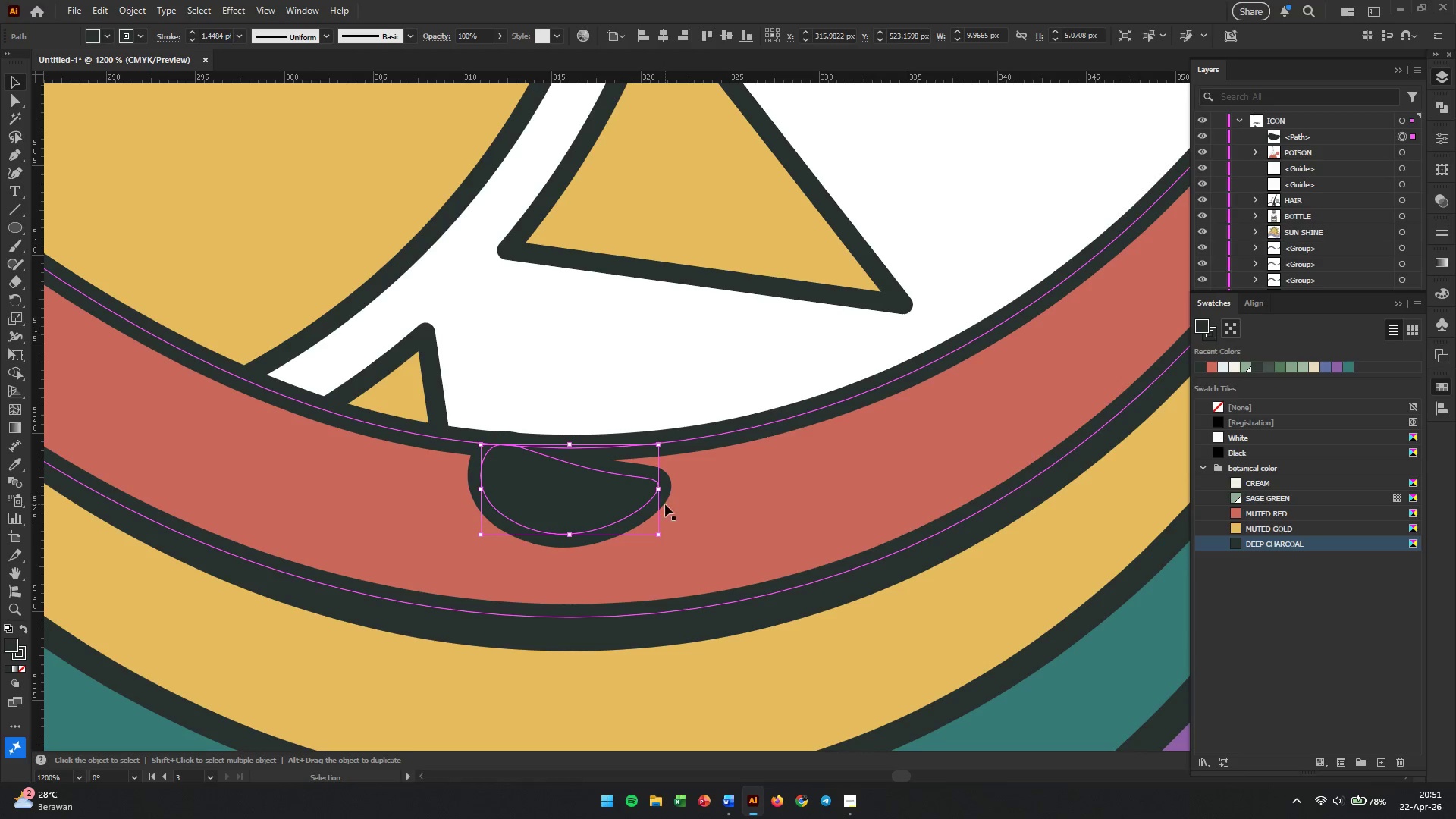 
left_click_drag(start_coordinate=[664, 539], to_coordinate=[617, 567])
 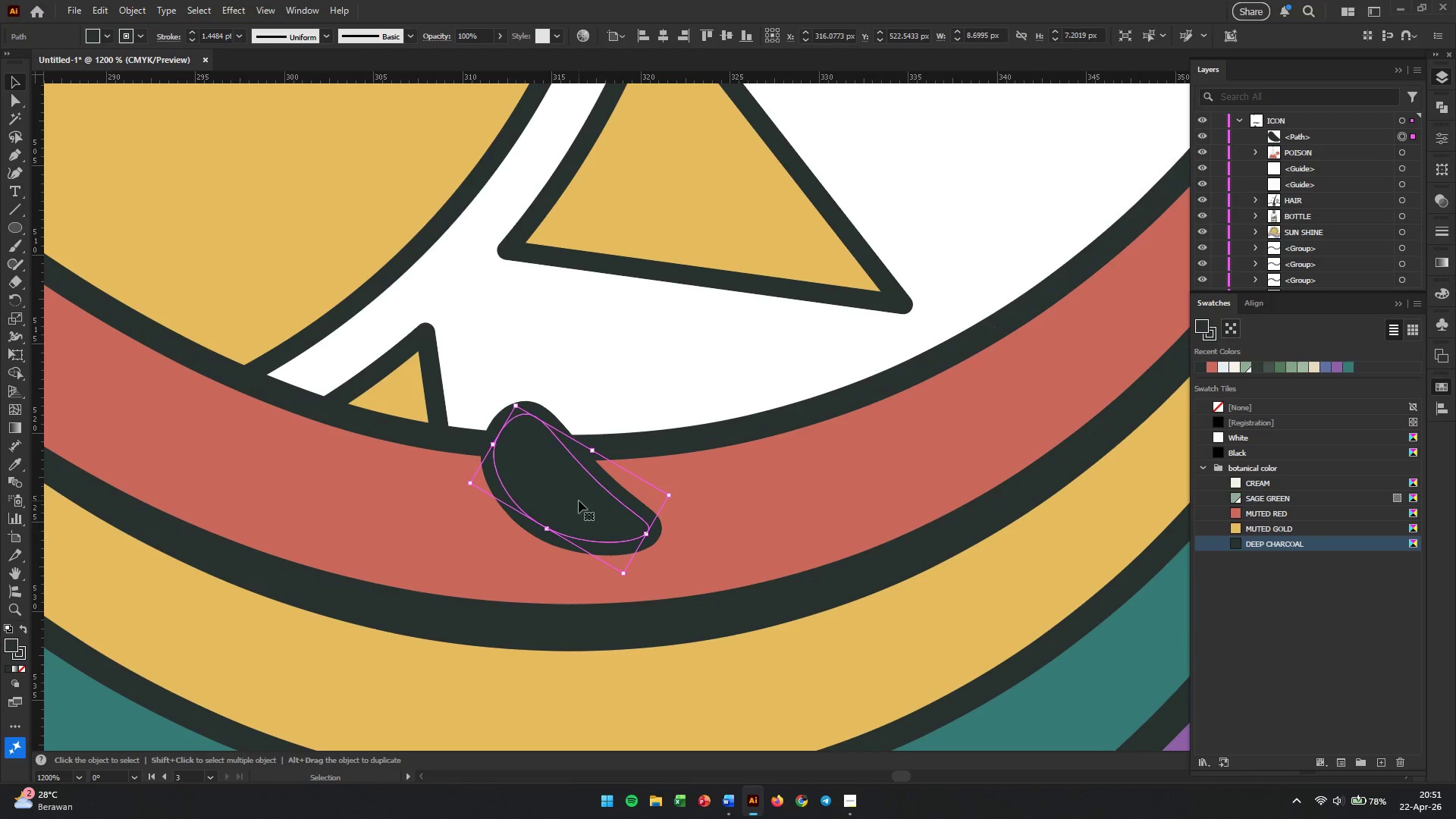 
left_click_drag(start_coordinate=[579, 500], to_coordinate=[577, 533])
 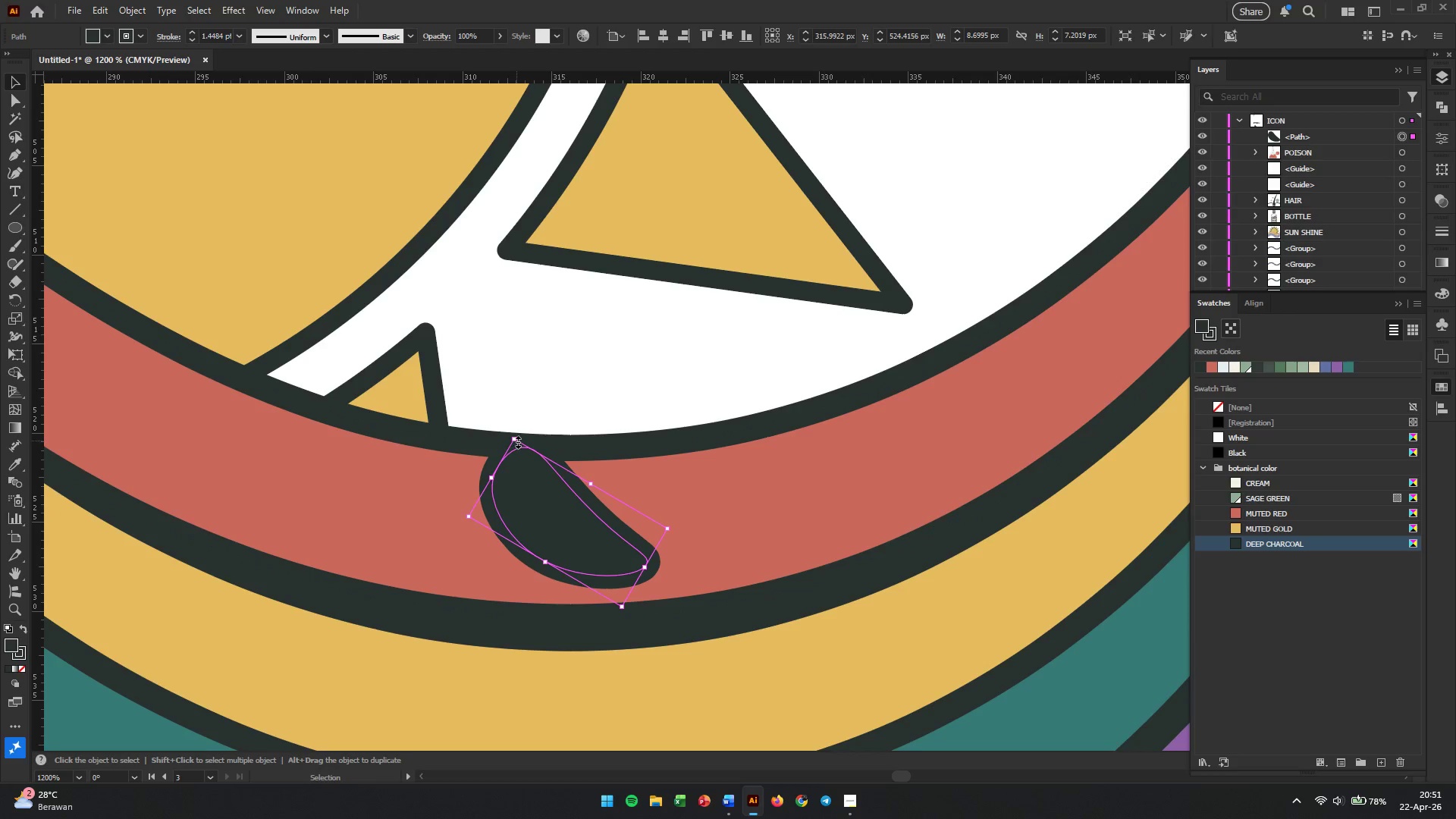 
left_click_drag(start_coordinate=[516, 440], to_coordinate=[517, 460])
 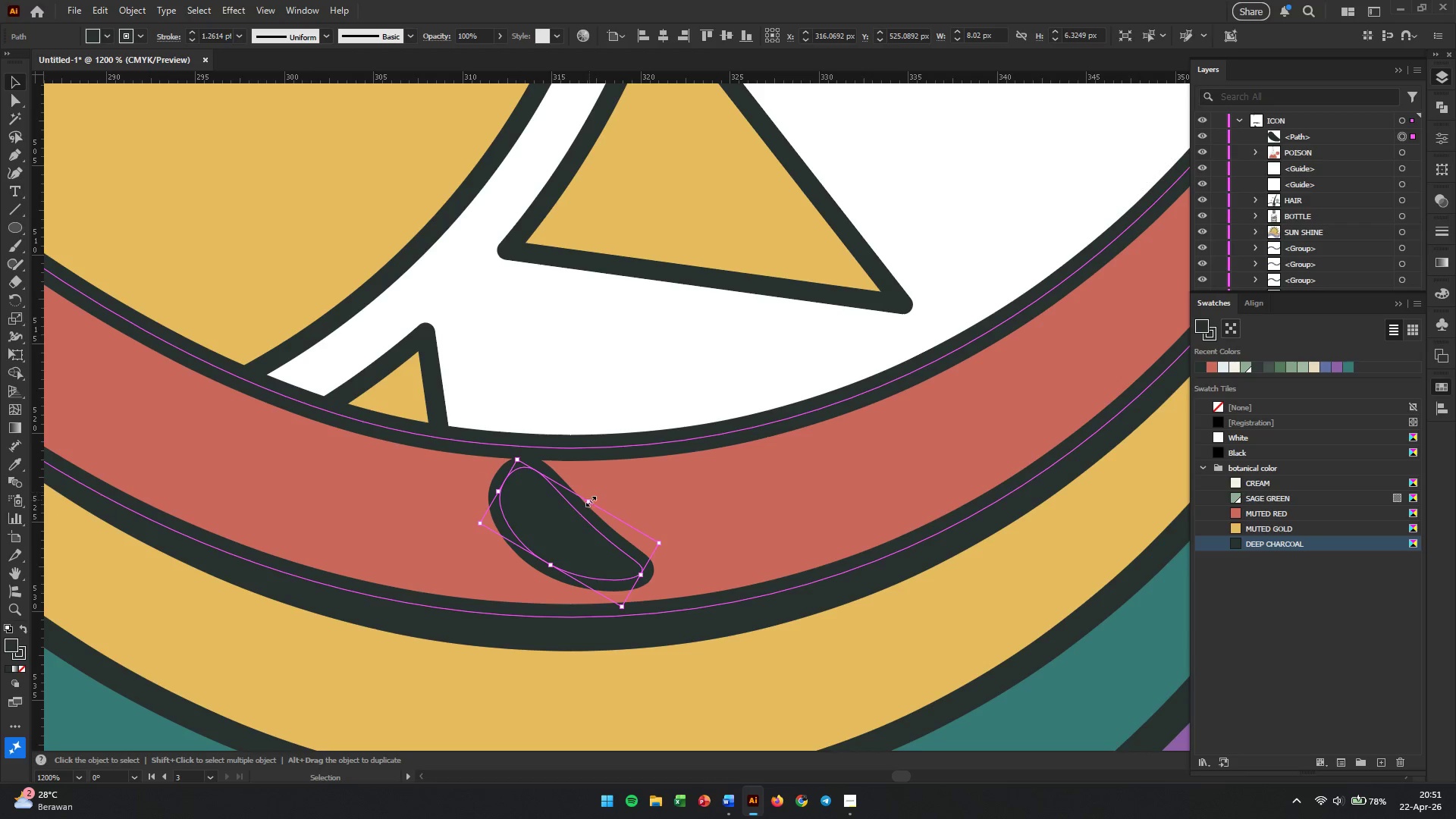 
left_click_drag(start_coordinate=[589, 500], to_coordinate=[664, 504])
 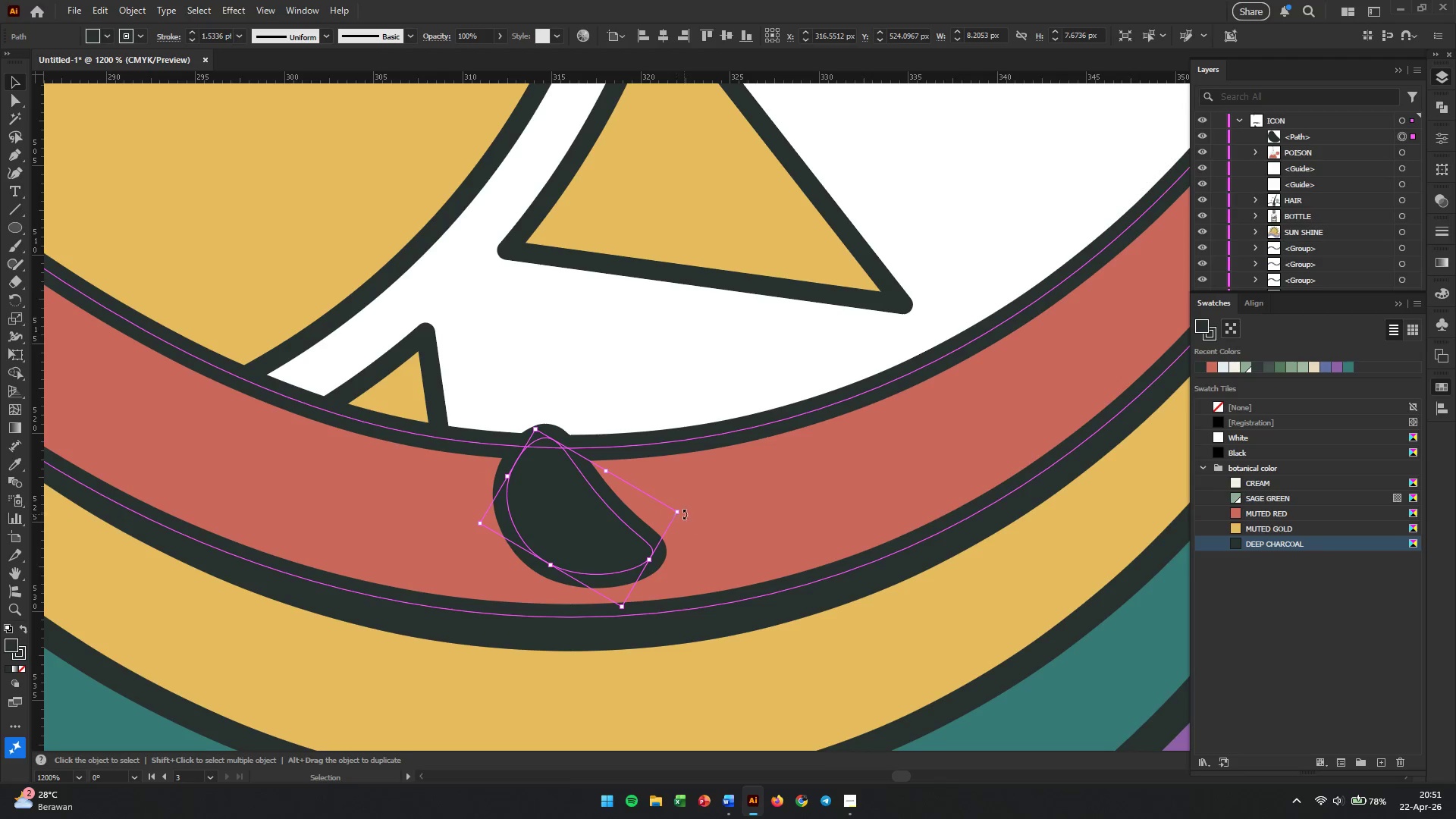 
left_click_drag(start_coordinate=[685, 514], to_coordinate=[576, 555])
 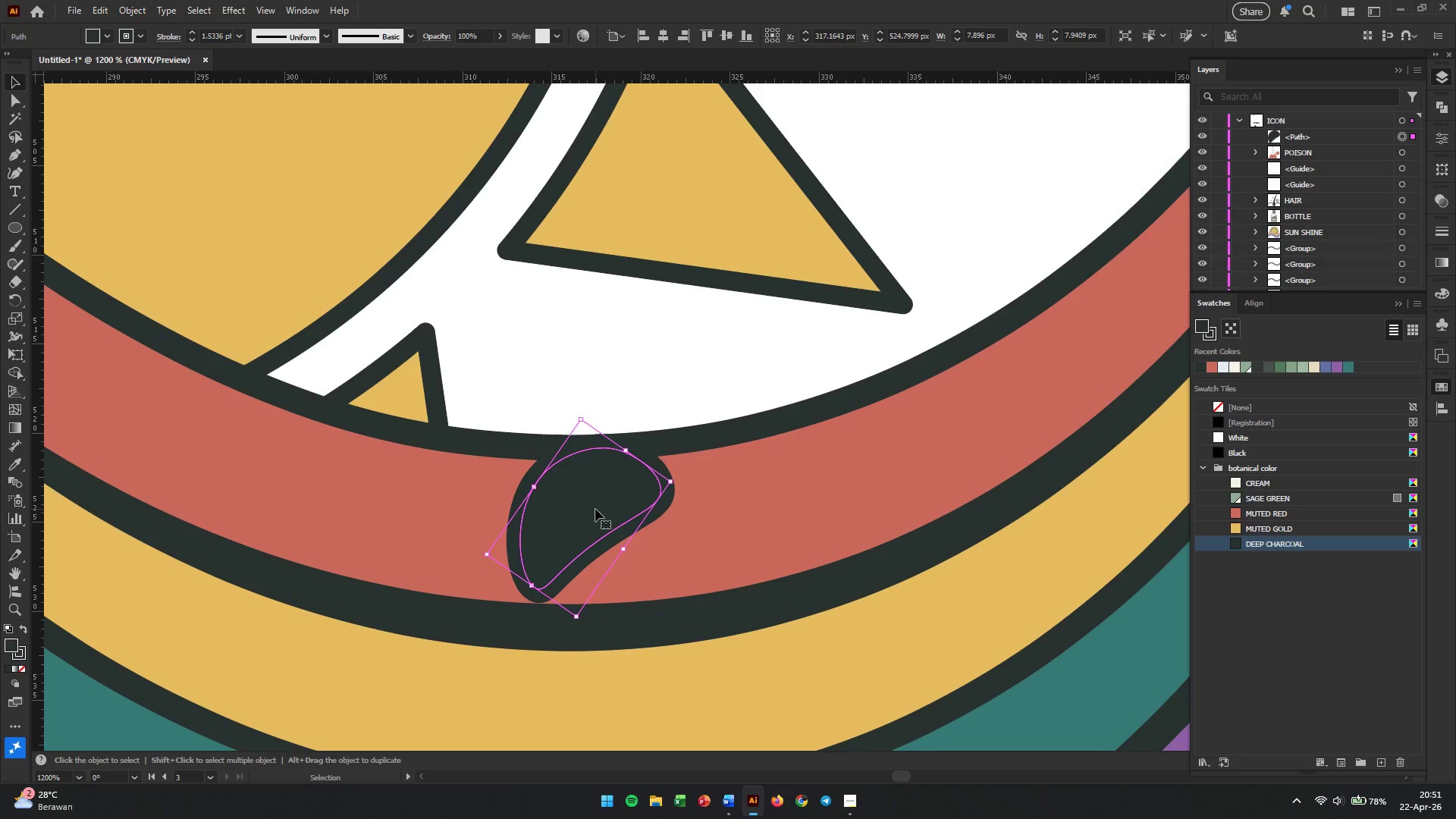 
left_click_drag(start_coordinate=[595, 509], to_coordinate=[588, 510])
 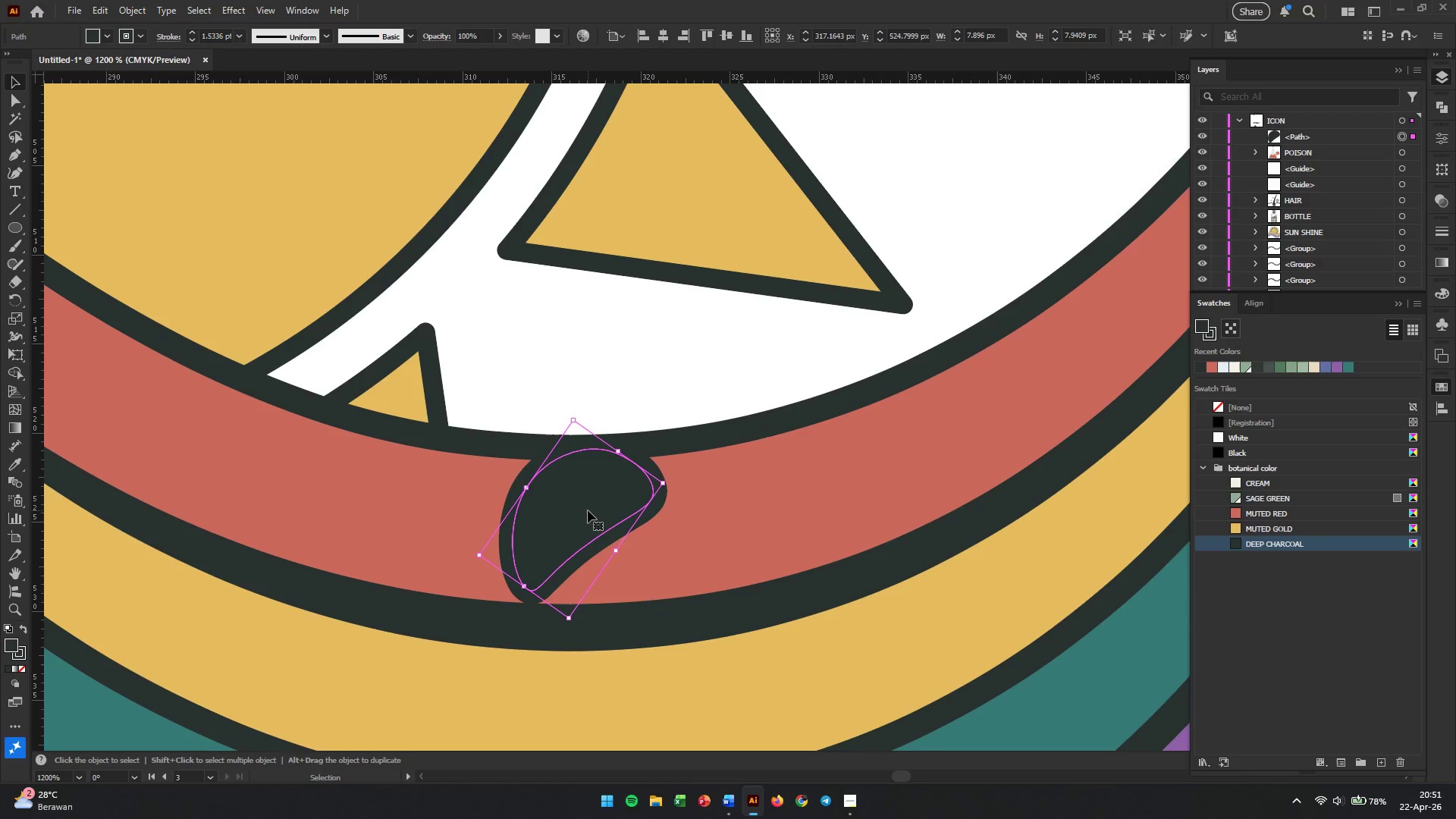 
hold_key(key=AltLeft, duration=1.08)
 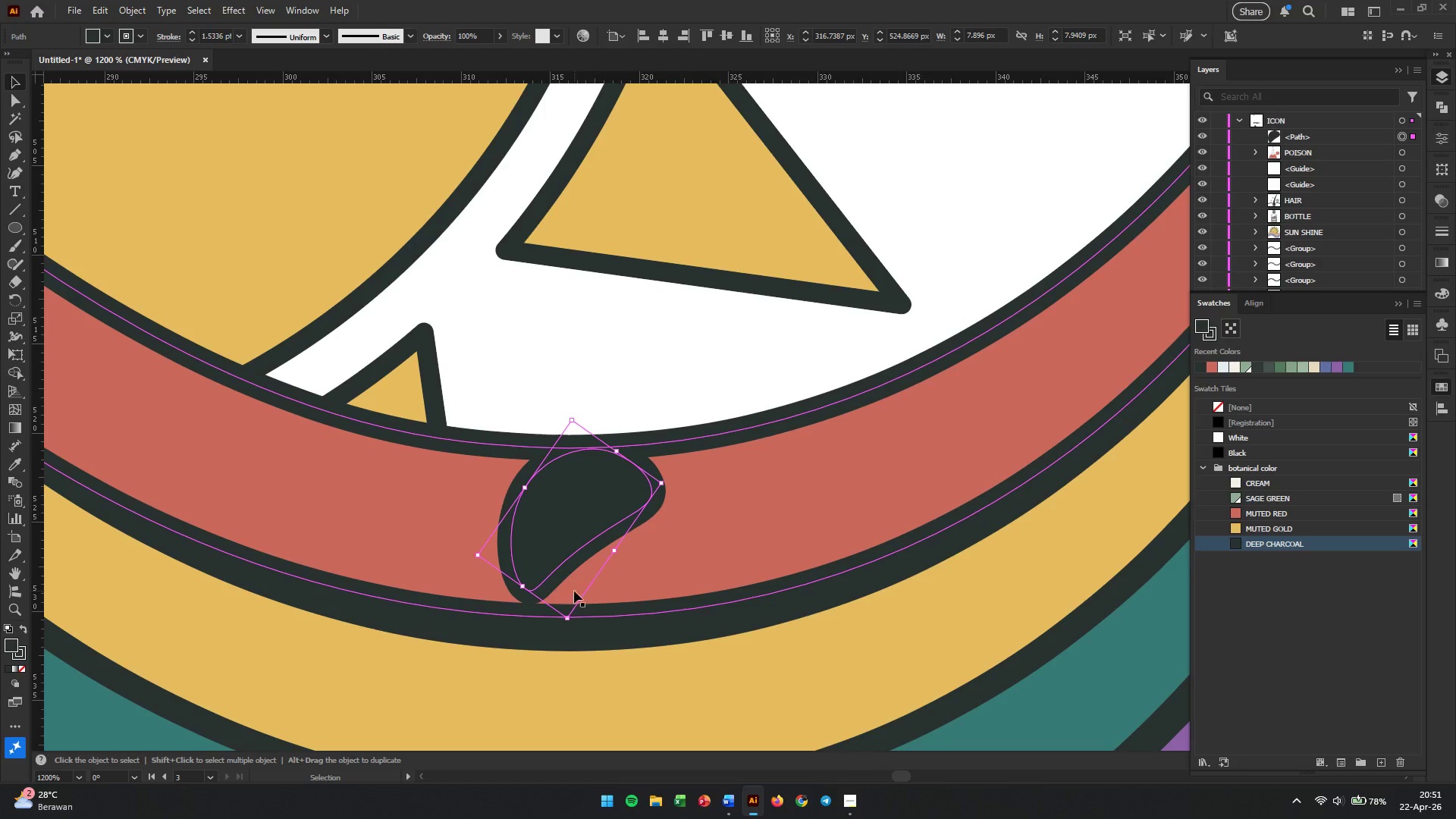 
hold_key(key=ShiftLeft, duration=0.77)
left_click_drag(start_coordinate=[569, 620], to_coordinate=[564, 565])
 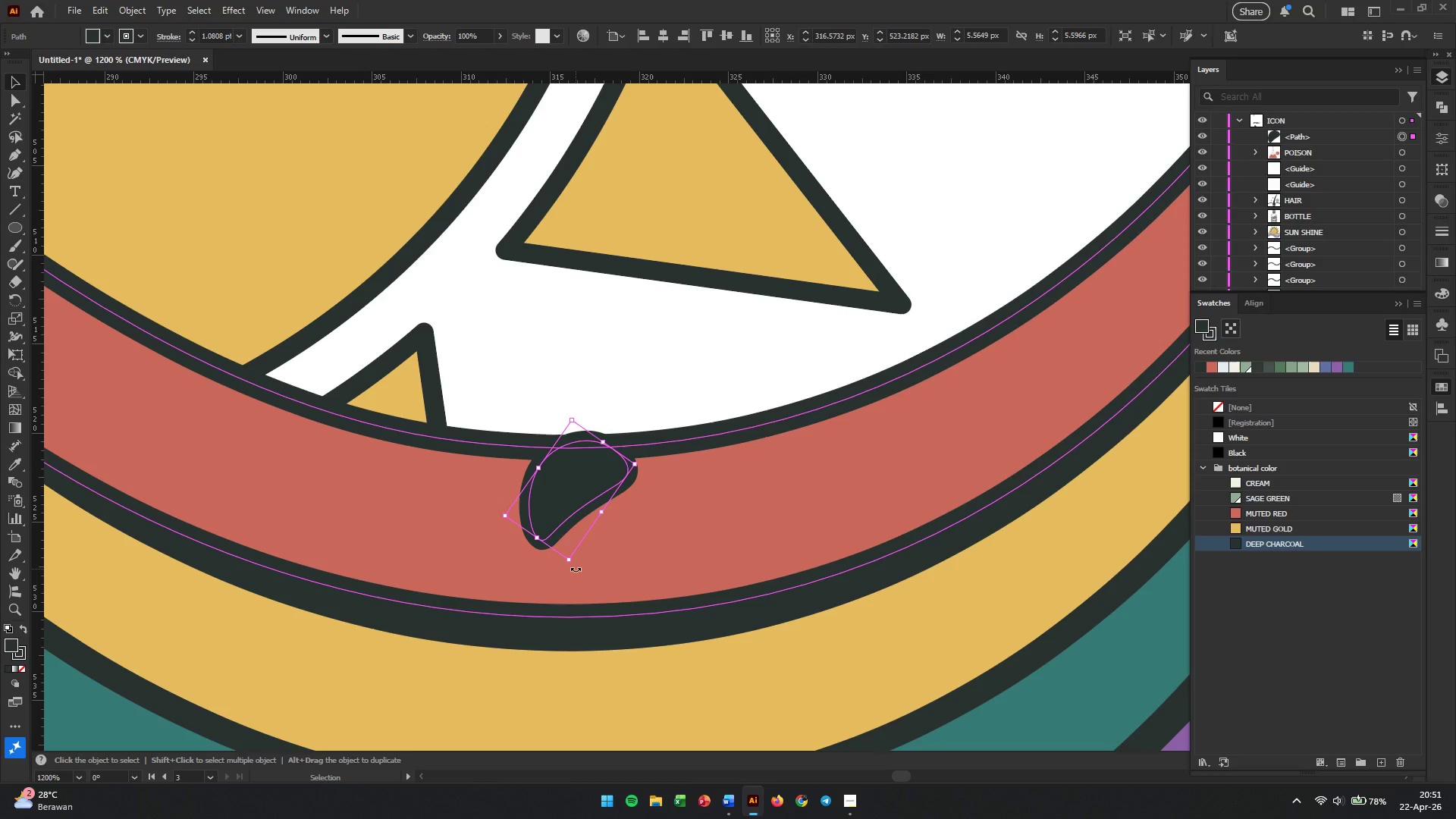 
scroll: coordinate [639, 498], scroll_direction: none, amount: 0.0
 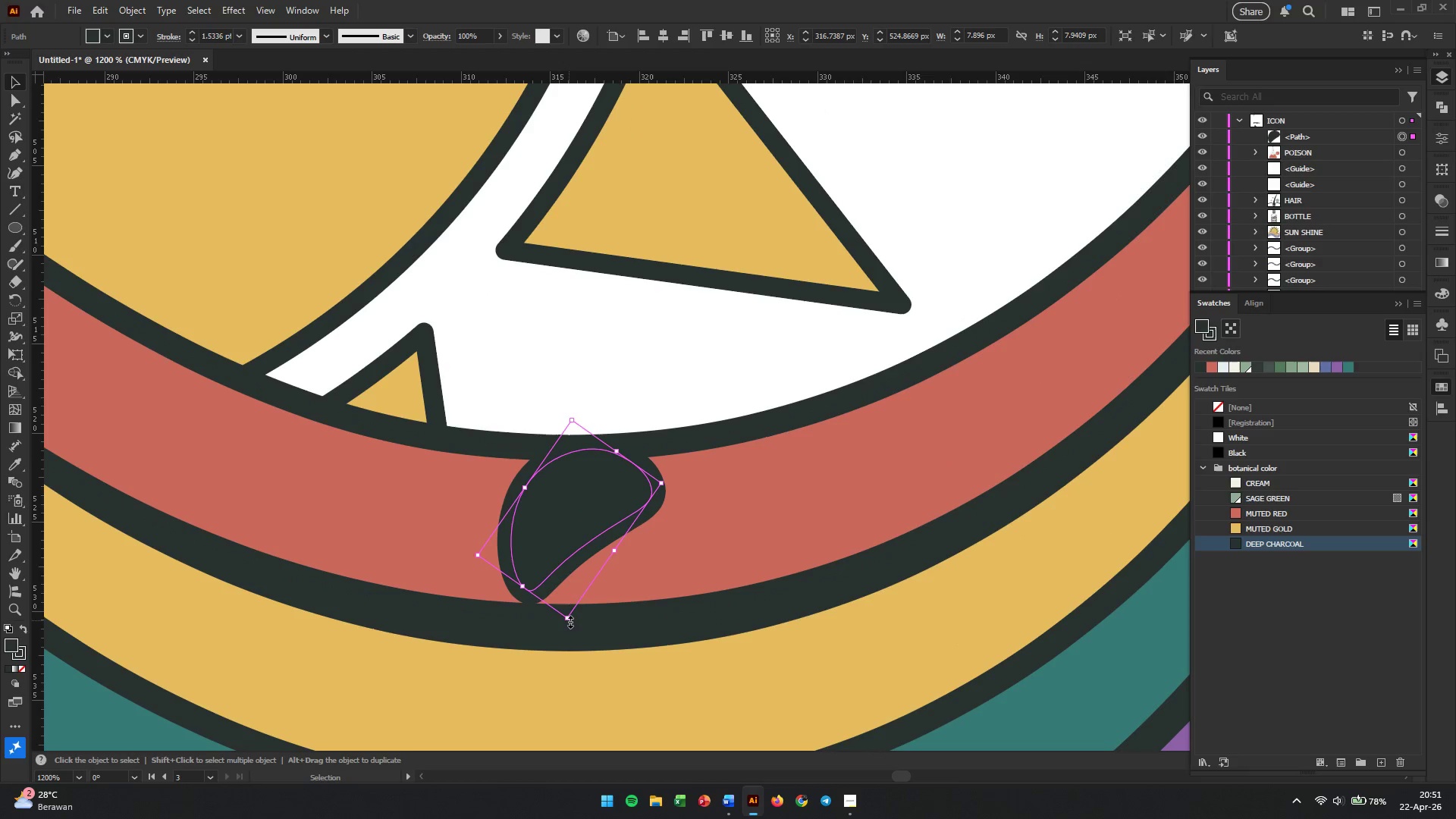 
left_click_drag(start_coordinate=[576, 567], to_coordinate=[661, 549])
 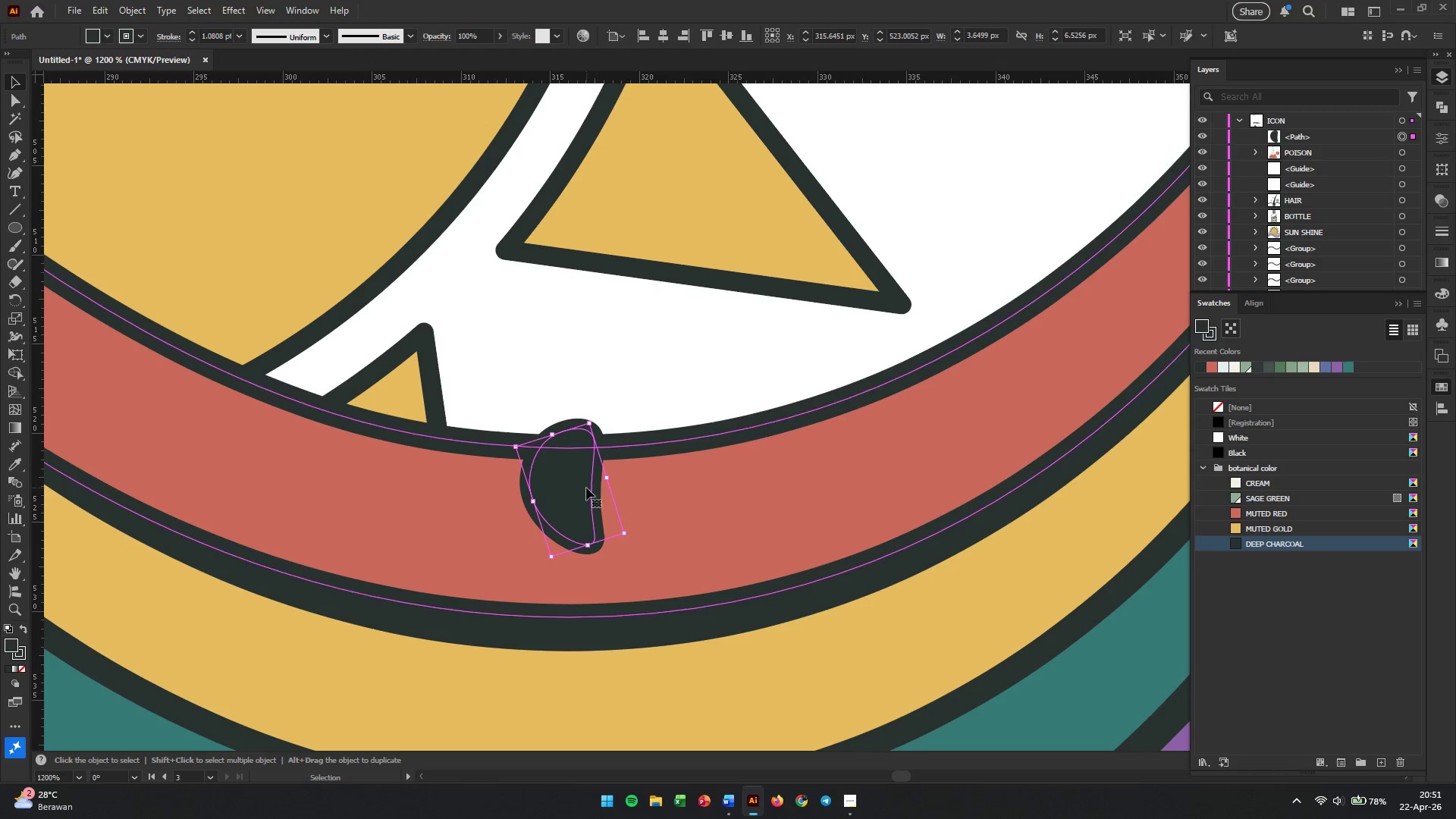 
left_click_drag(start_coordinate=[579, 481], to_coordinate=[588, 501])
 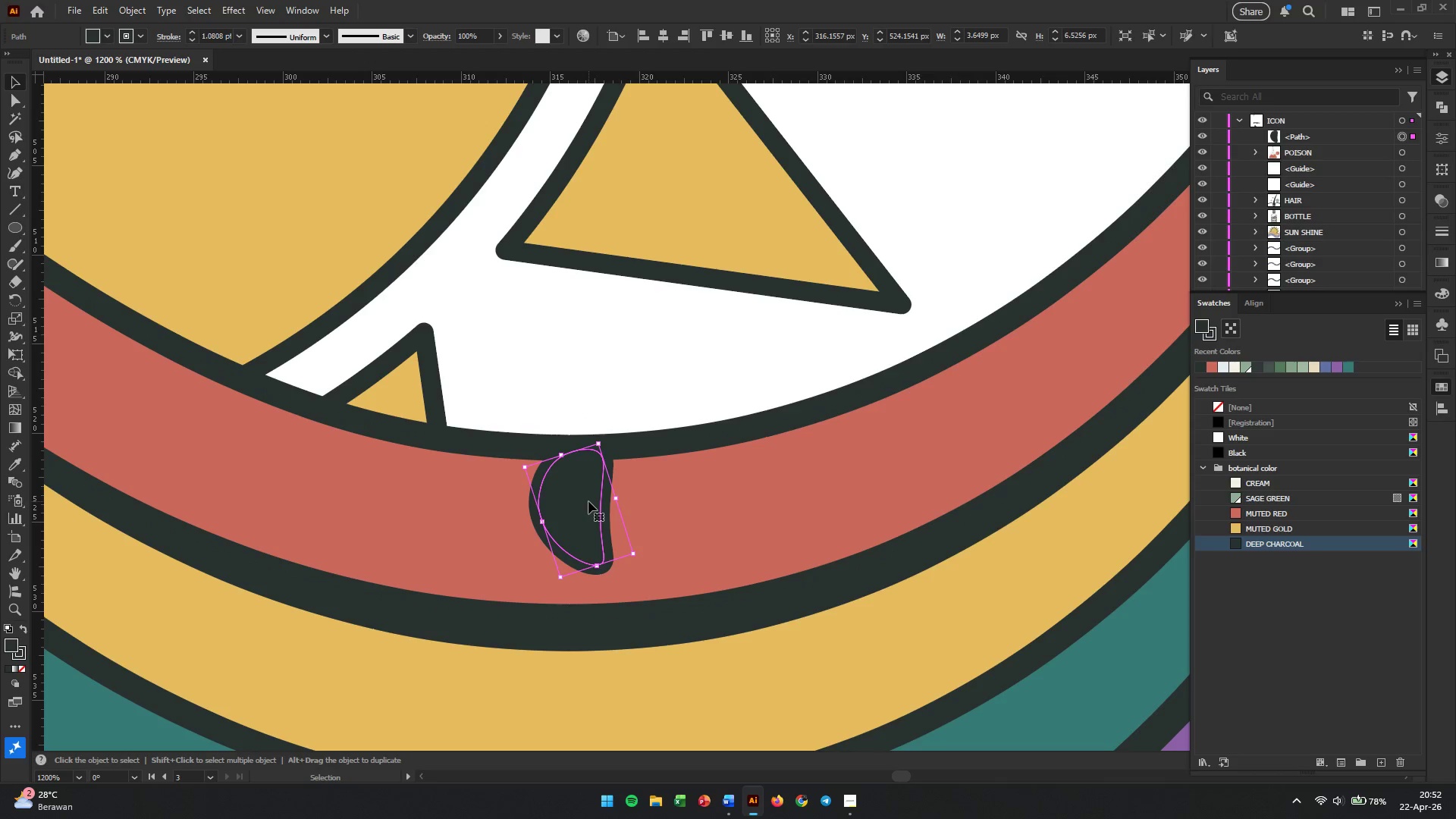 
hold_key(key=AltLeft, duration=0.64)
 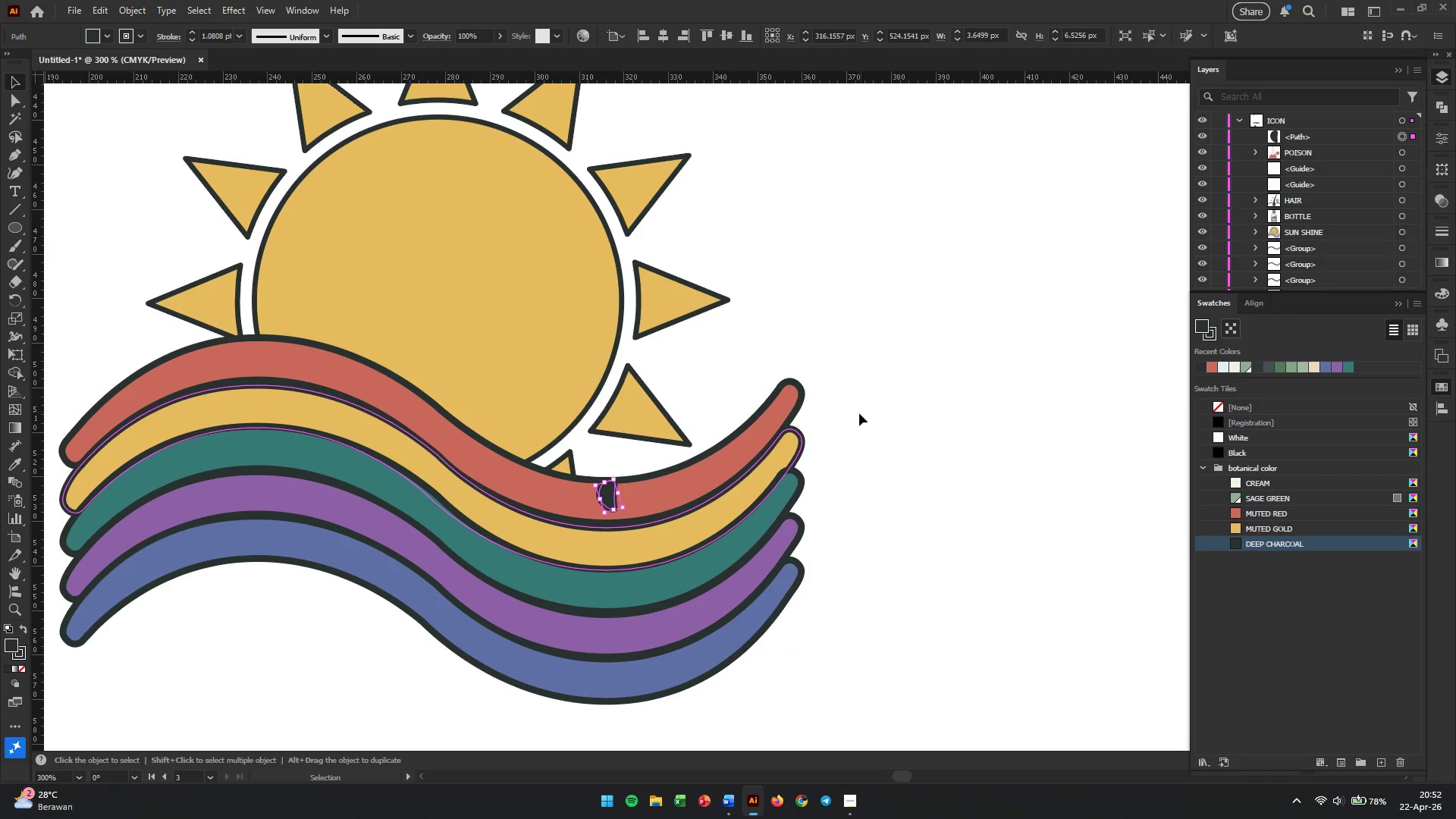 
left_click([881, 397])
 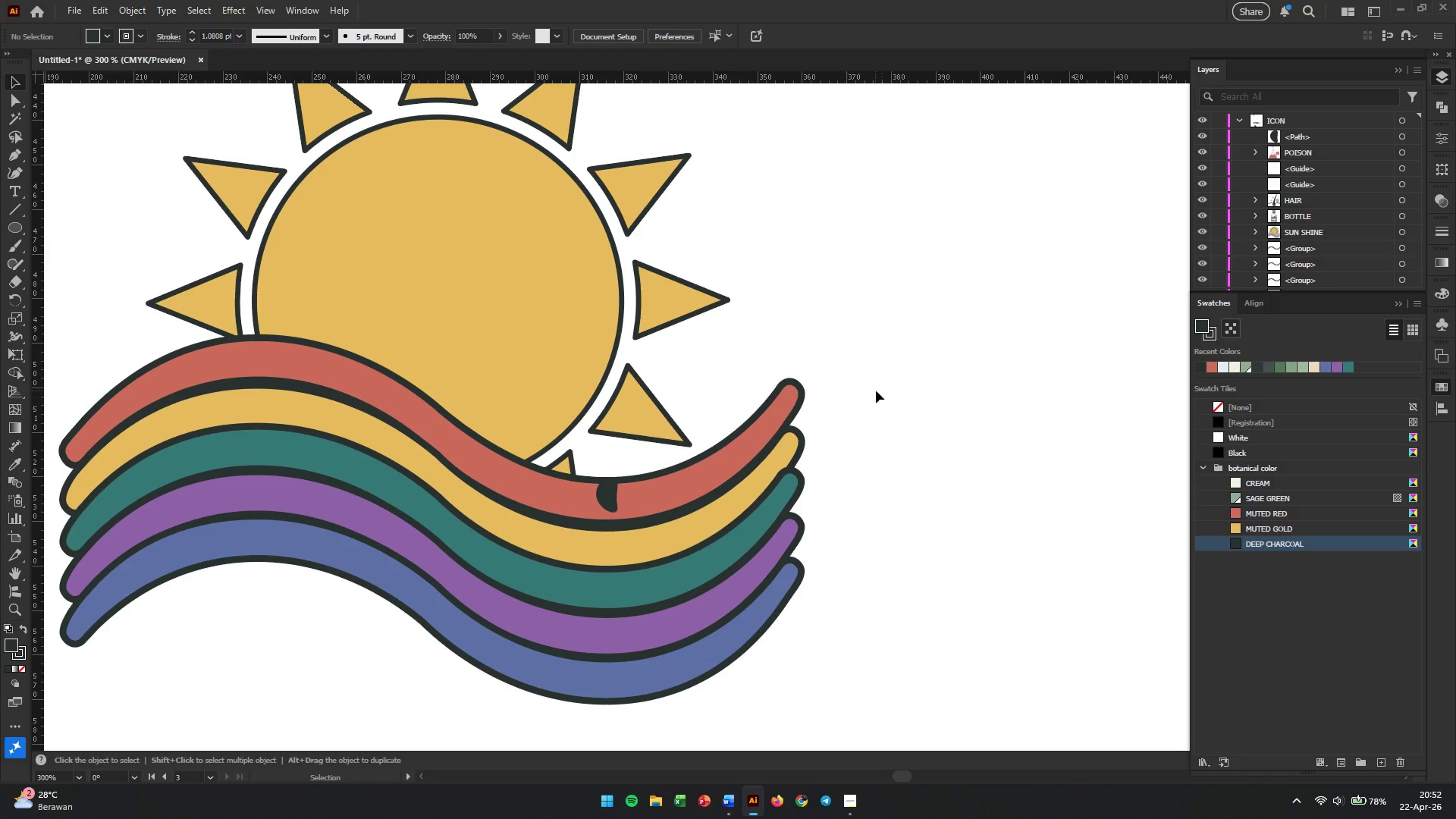 
hold_key(key=AltLeft, duration=0.75)
 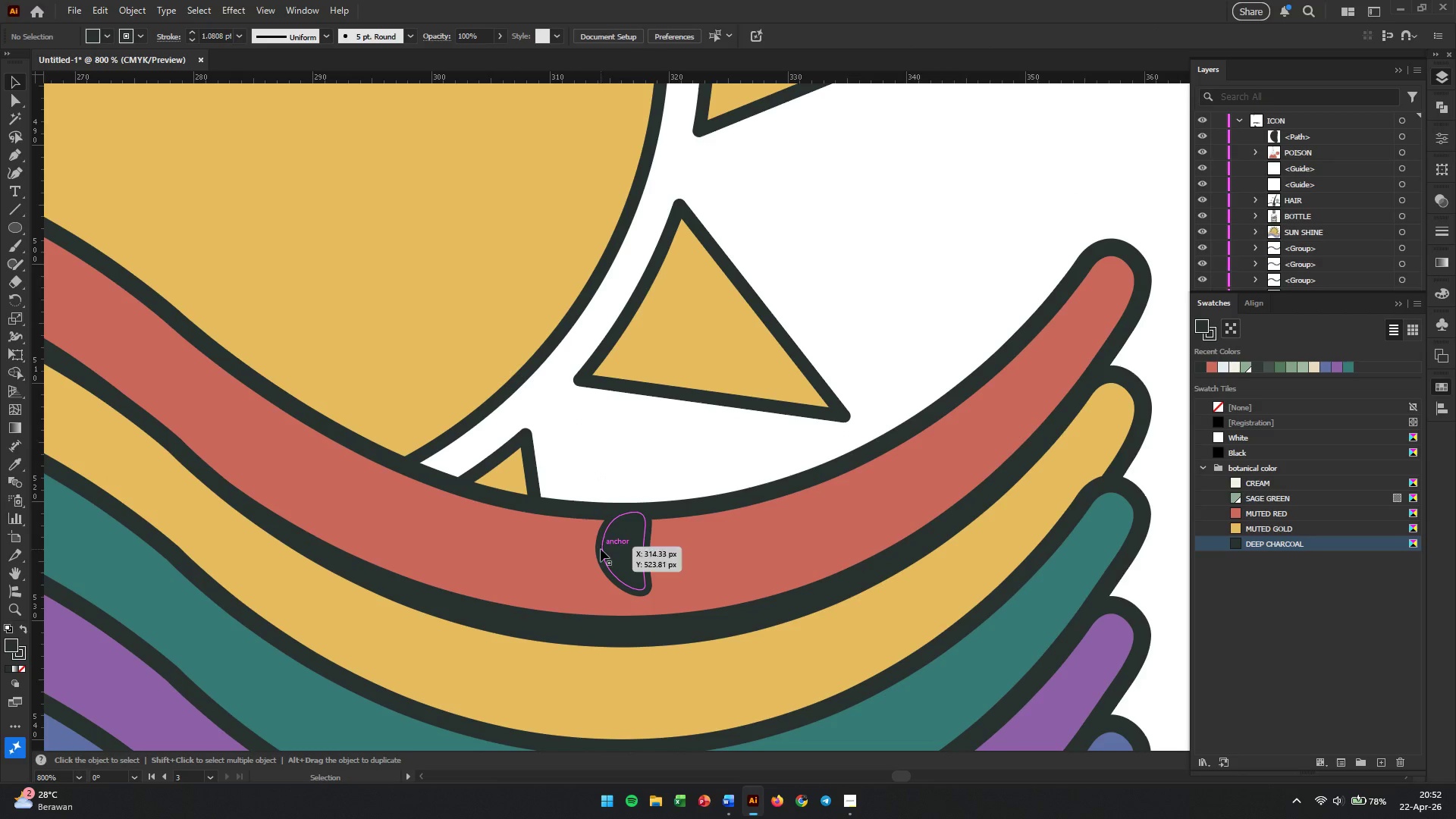 
scroll: coordinate [619, 491], scroll_direction: down, amount: 4.0
 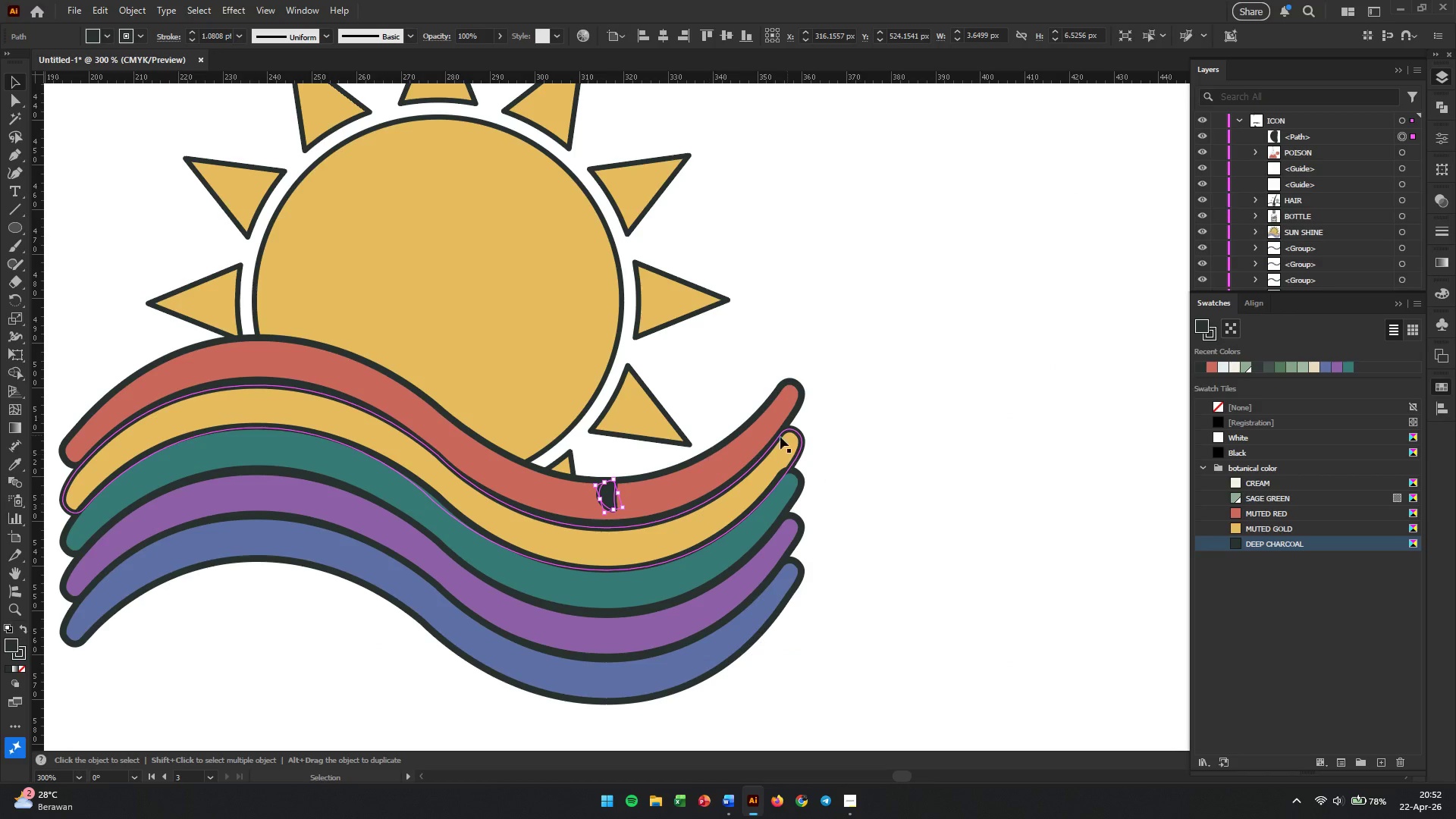 
left_click([601, 549])
 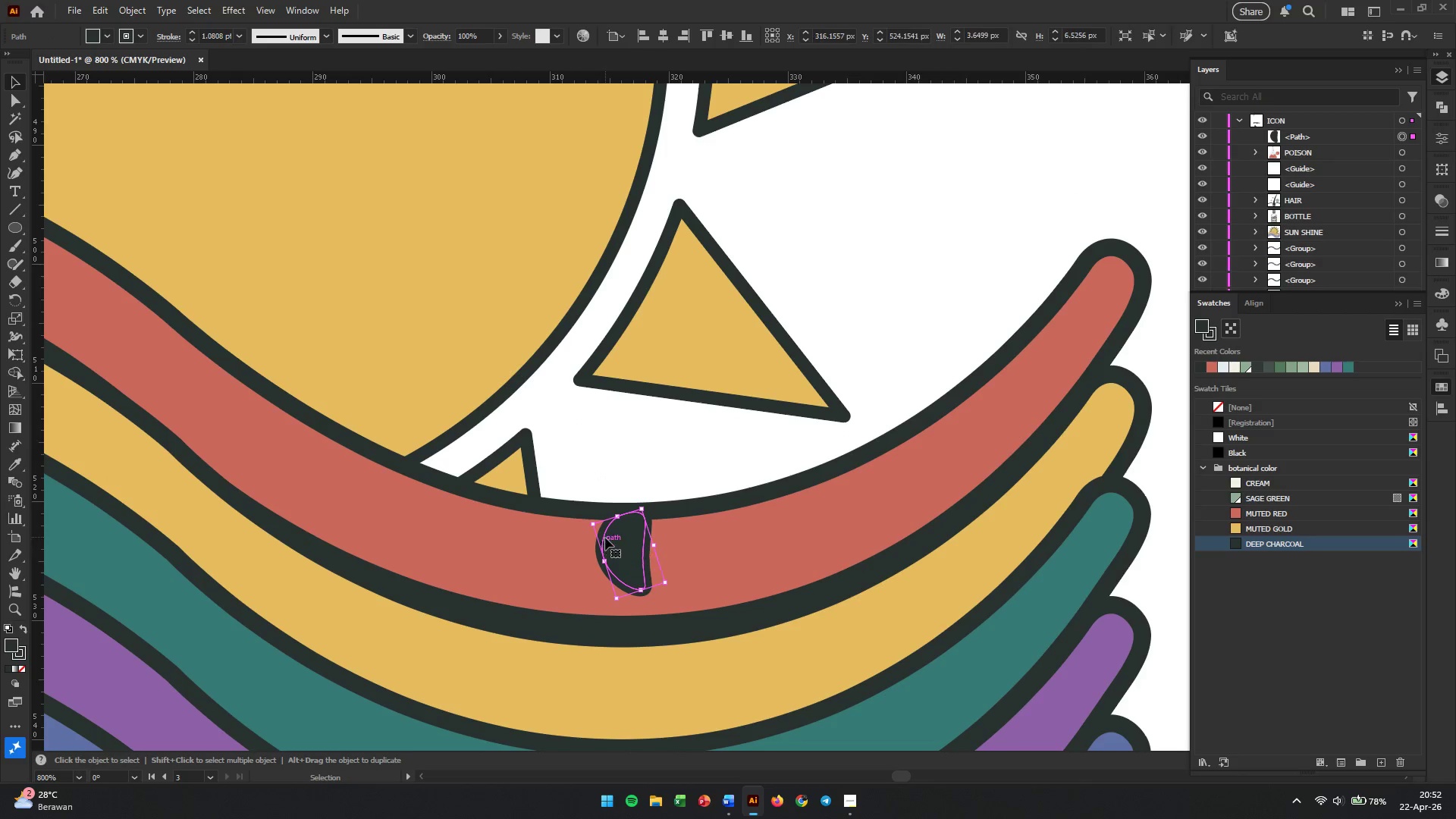 
hold_key(key=AltLeft, duration=0.45)
 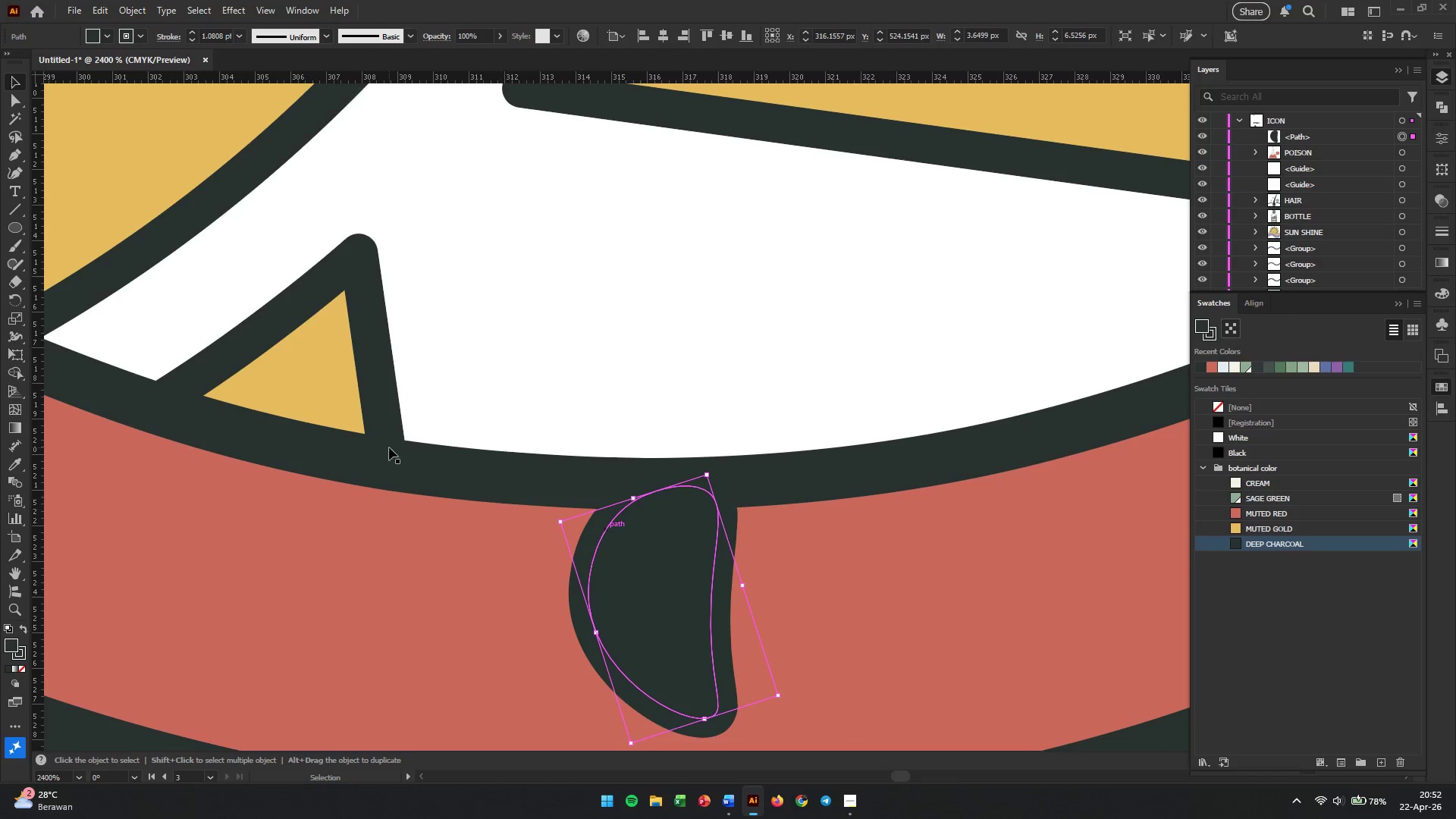 
scroll: coordinate [597, 462], scroll_direction: up, amount: 3.0
 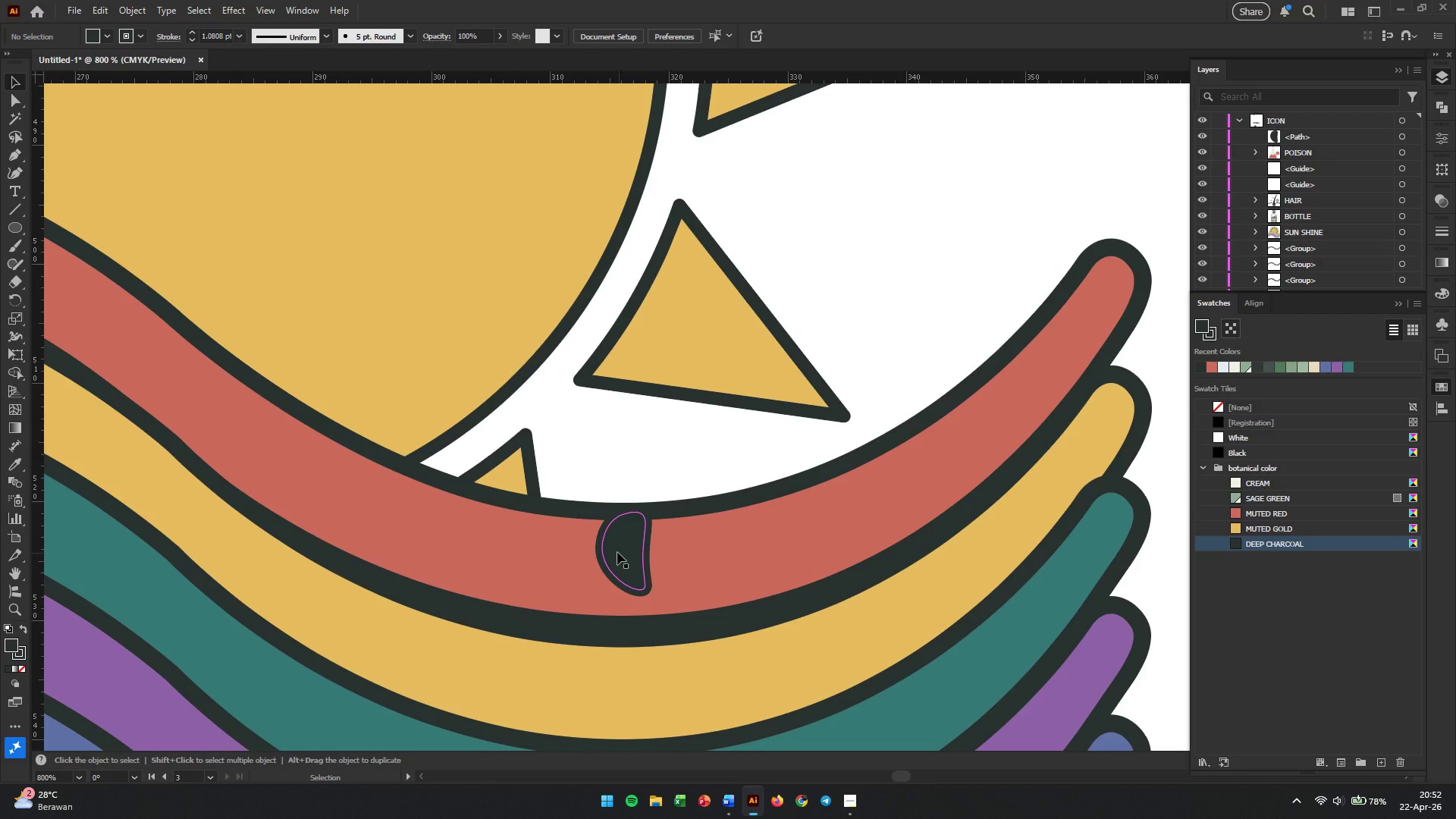 
left_click([13, 172])
 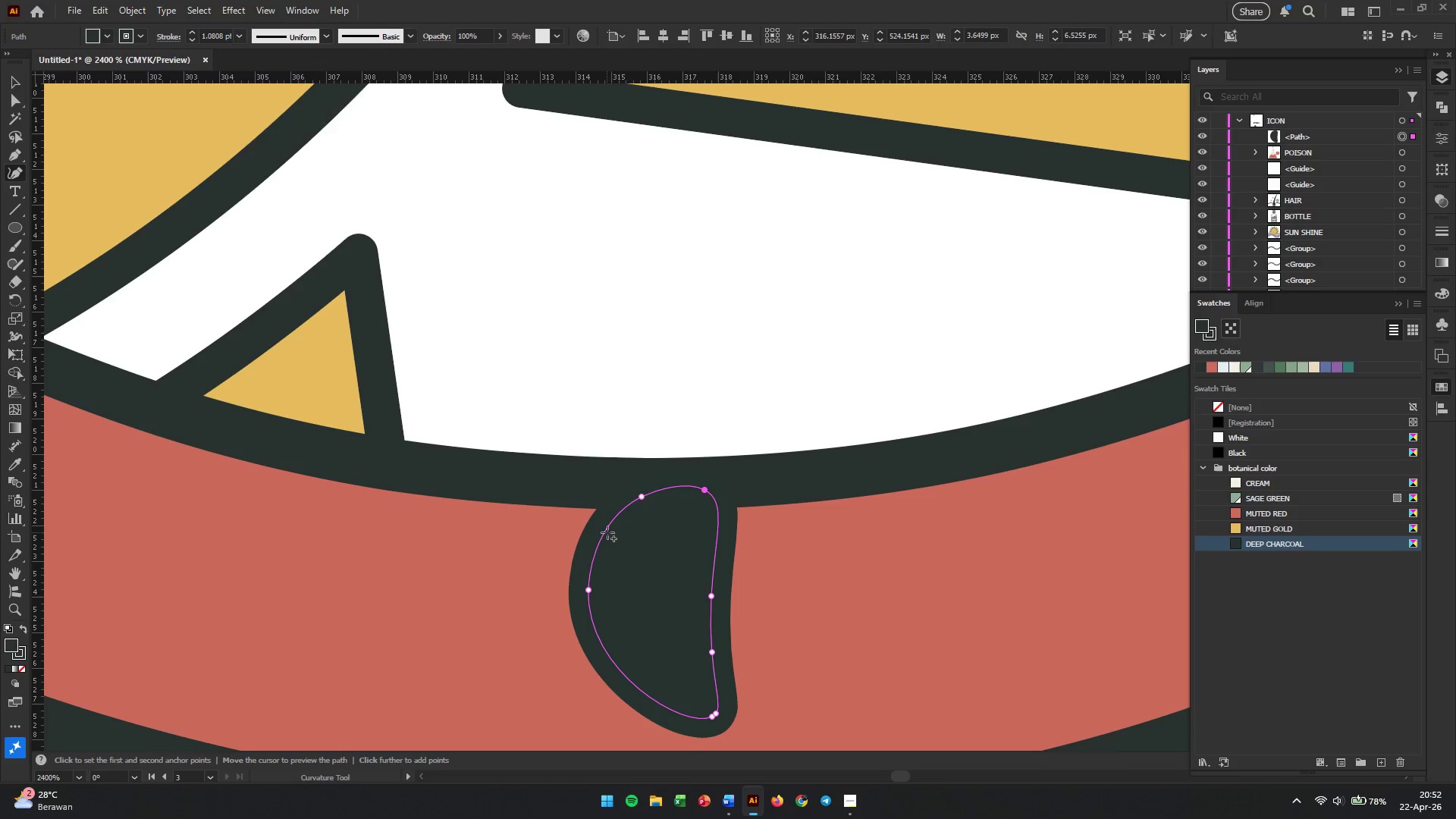 
scroll: coordinate [609, 526], scroll_direction: up, amount: 3.0
 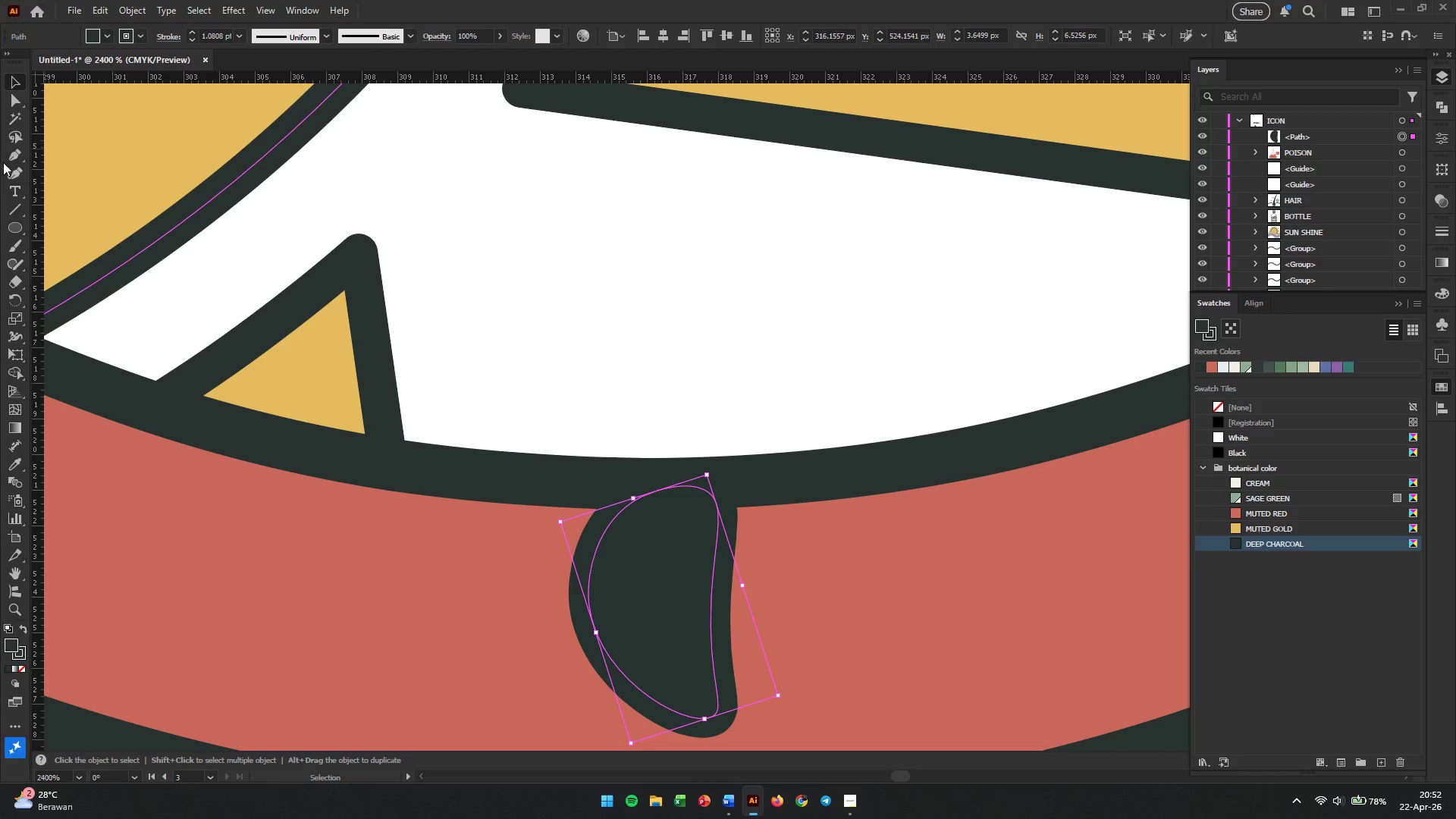 
left_click_drag(start_coordinate=[604, 532], to_coordinate=[575, 481])
 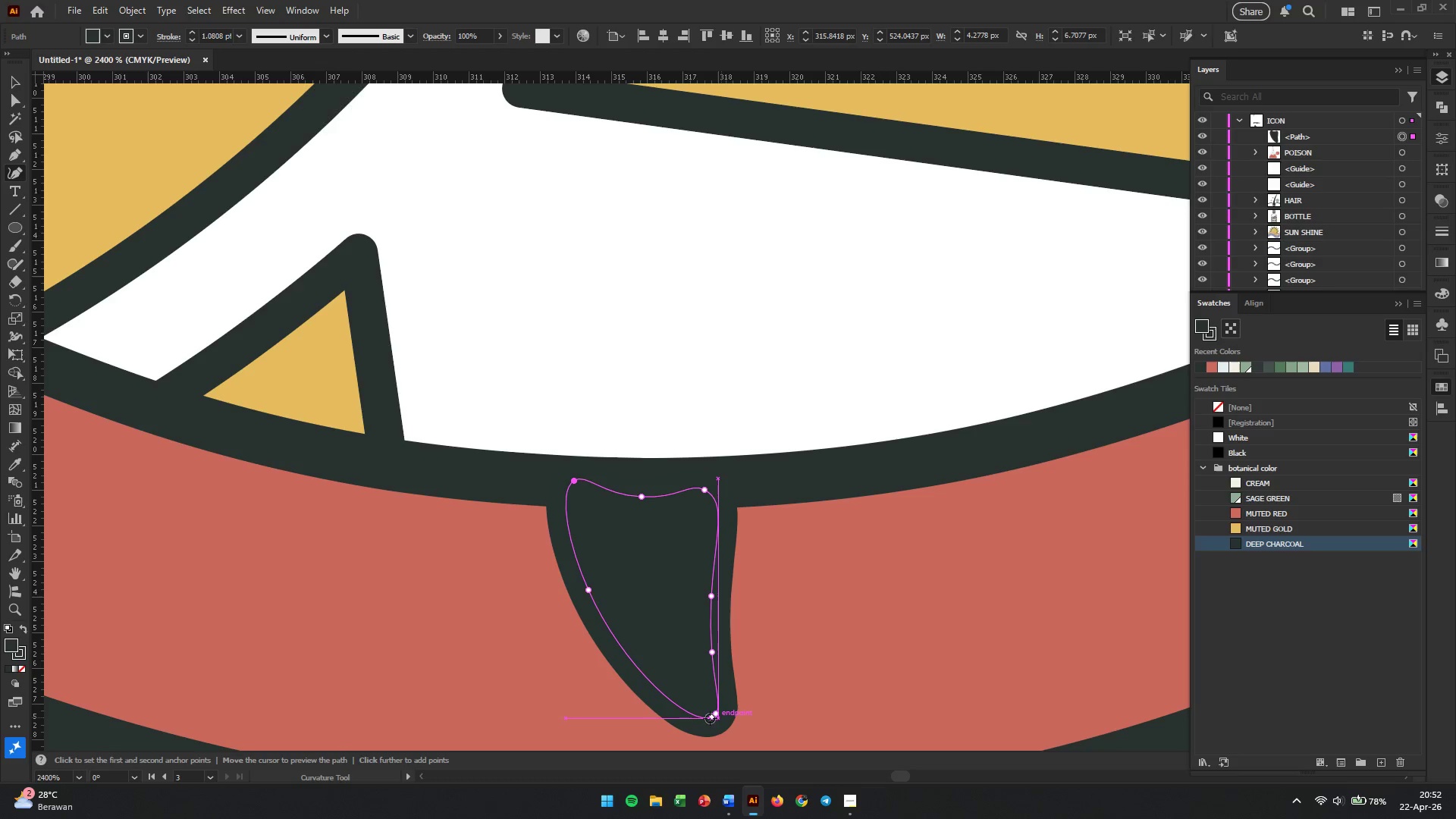 
left_click_drag(start_coordinate=[710, 718], to_coordinate=[650, 720])
 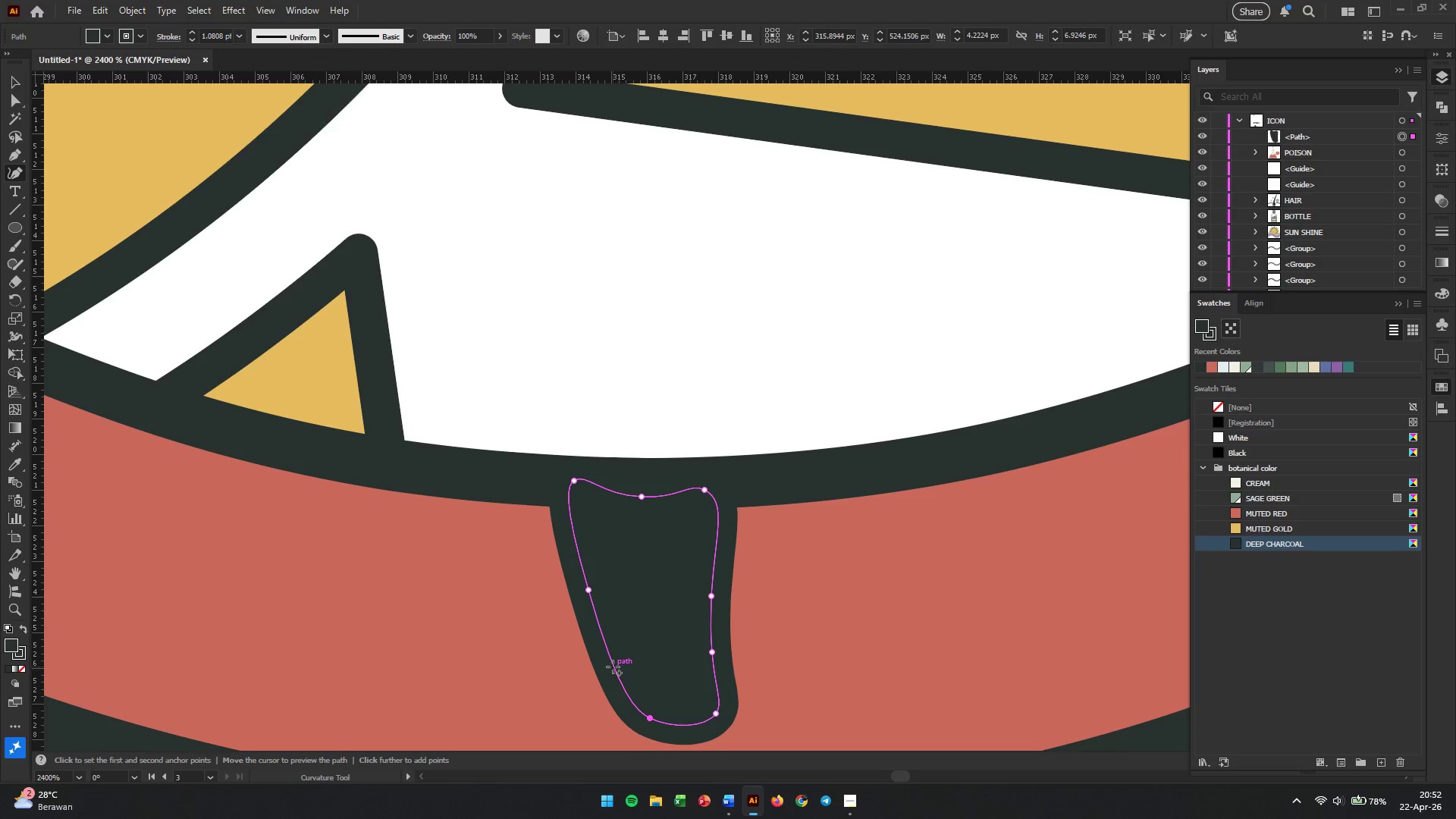 
left_click_drag(start_coordinate=[613, 667], to_coordinate=[657, 599])
 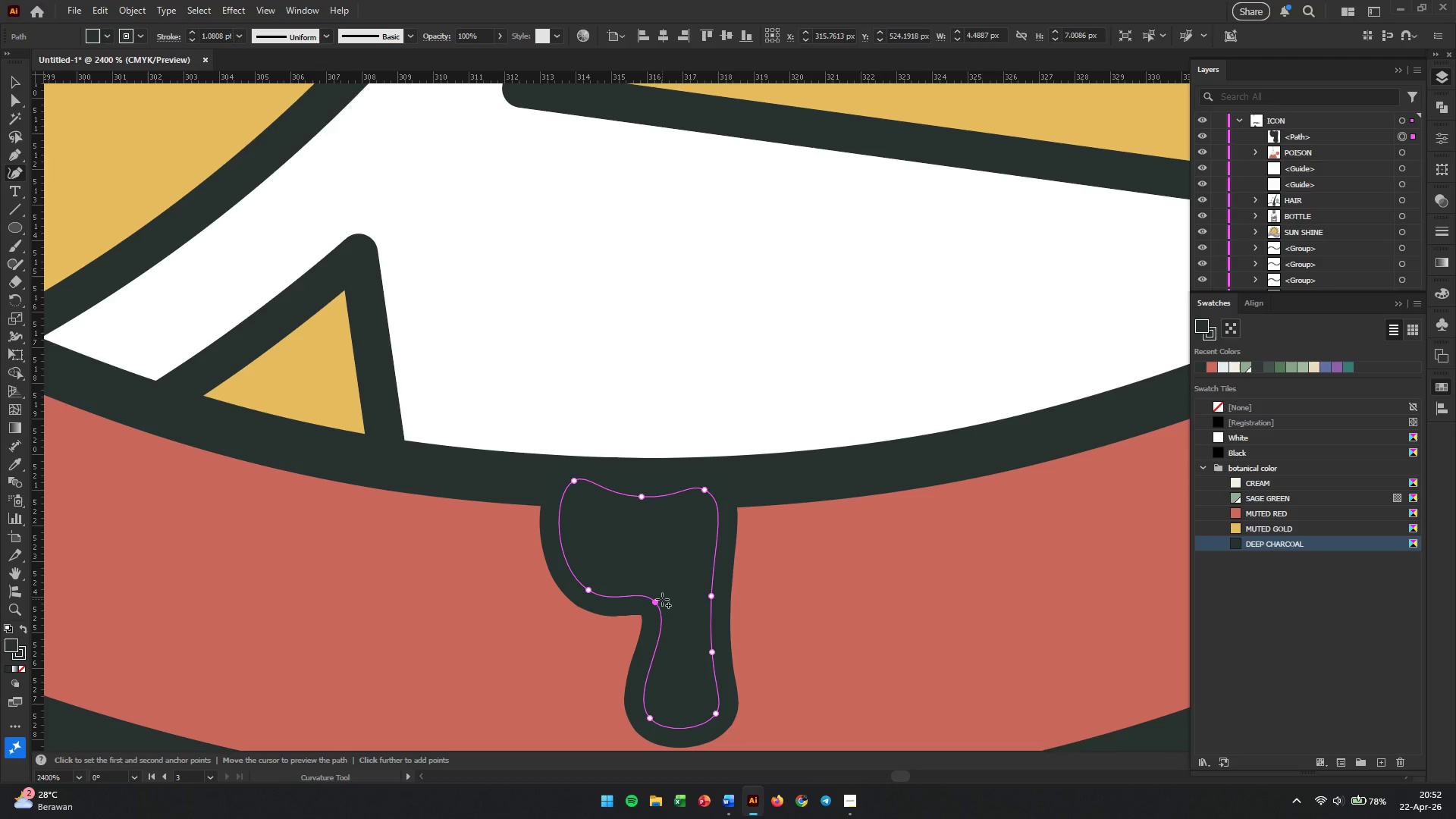 
hold_key(key=AltLeft, duration=0.5)
 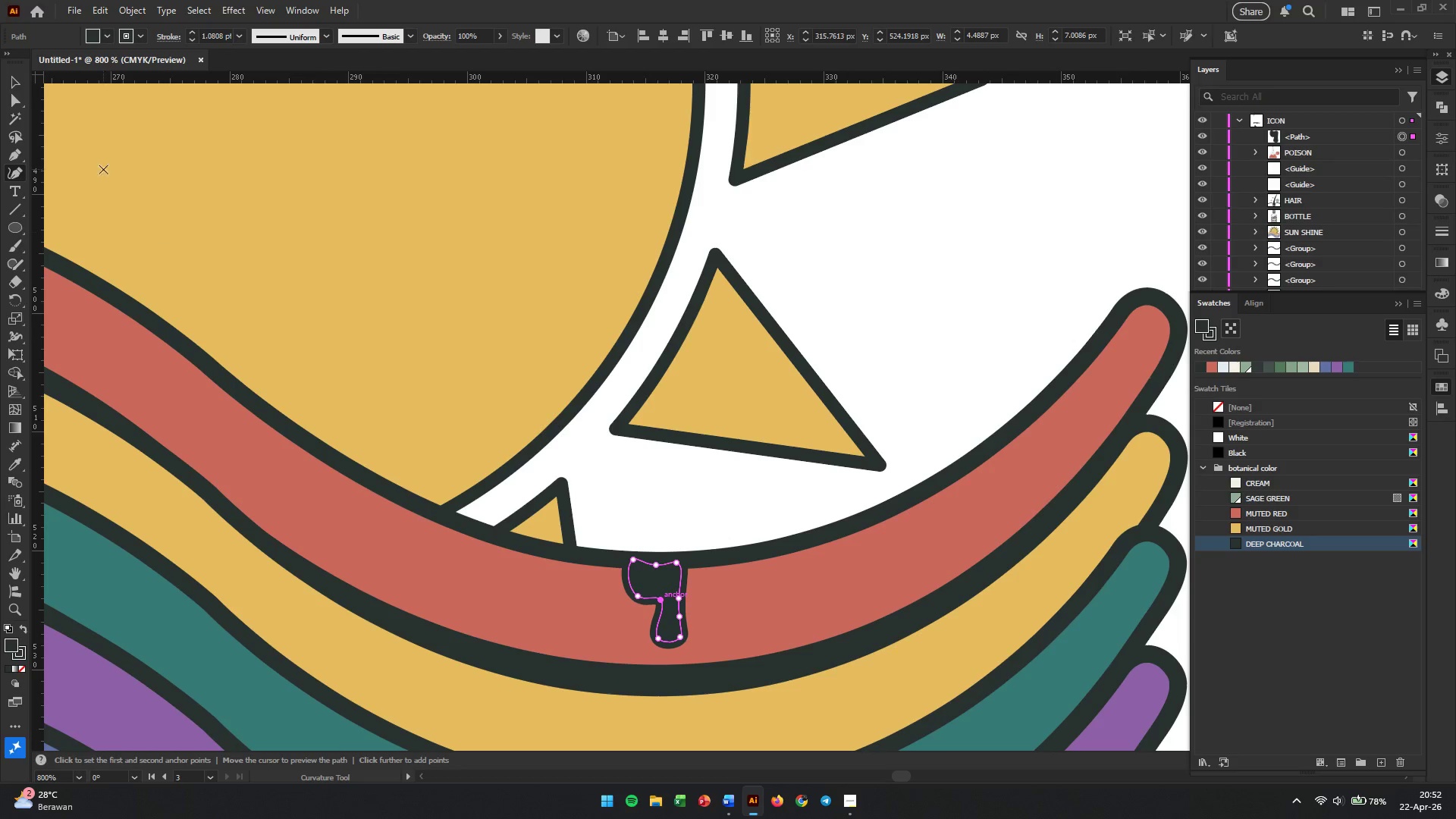 
left_click([18, 84])
 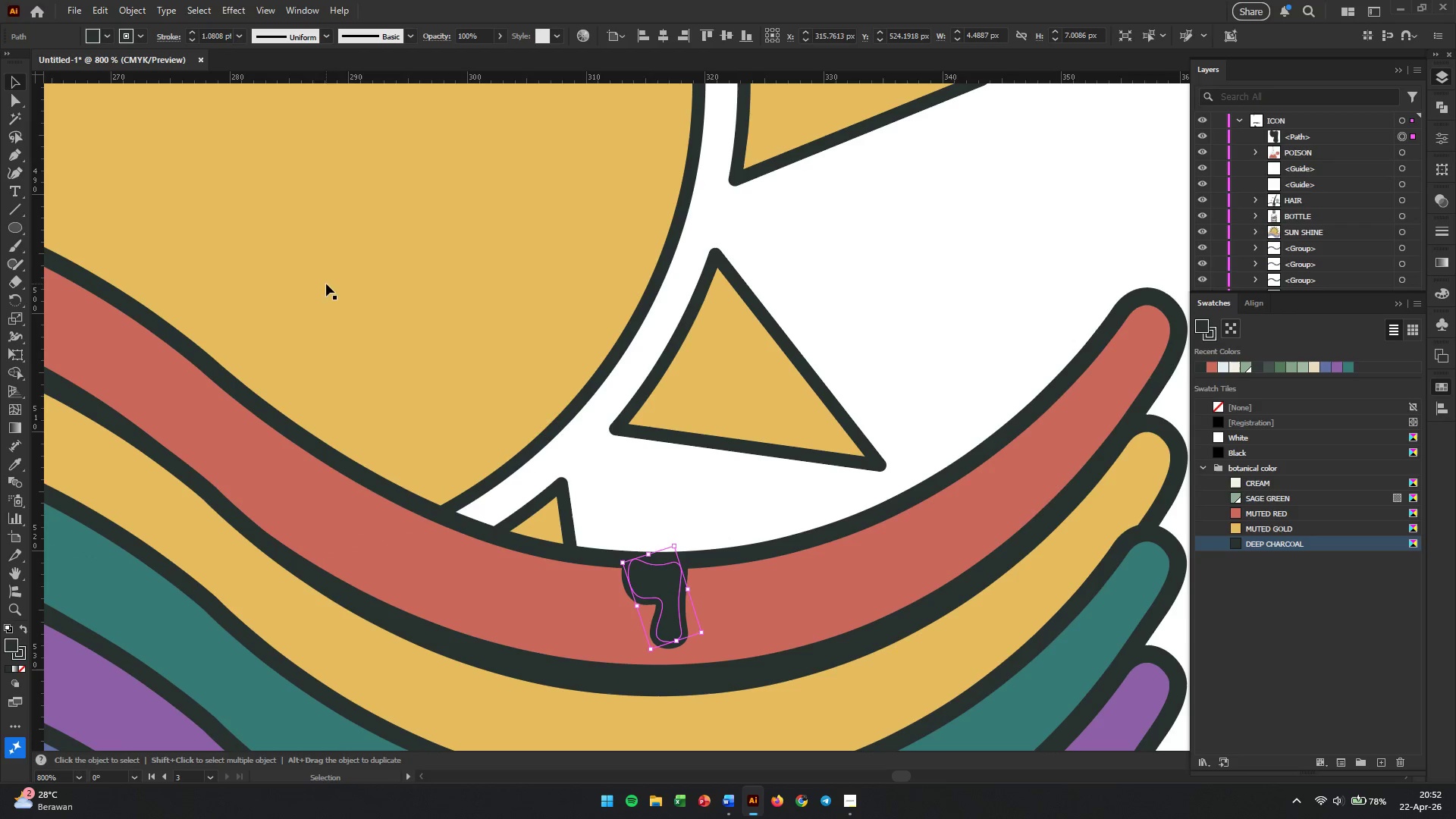 
key(Alt+AltLeft)
 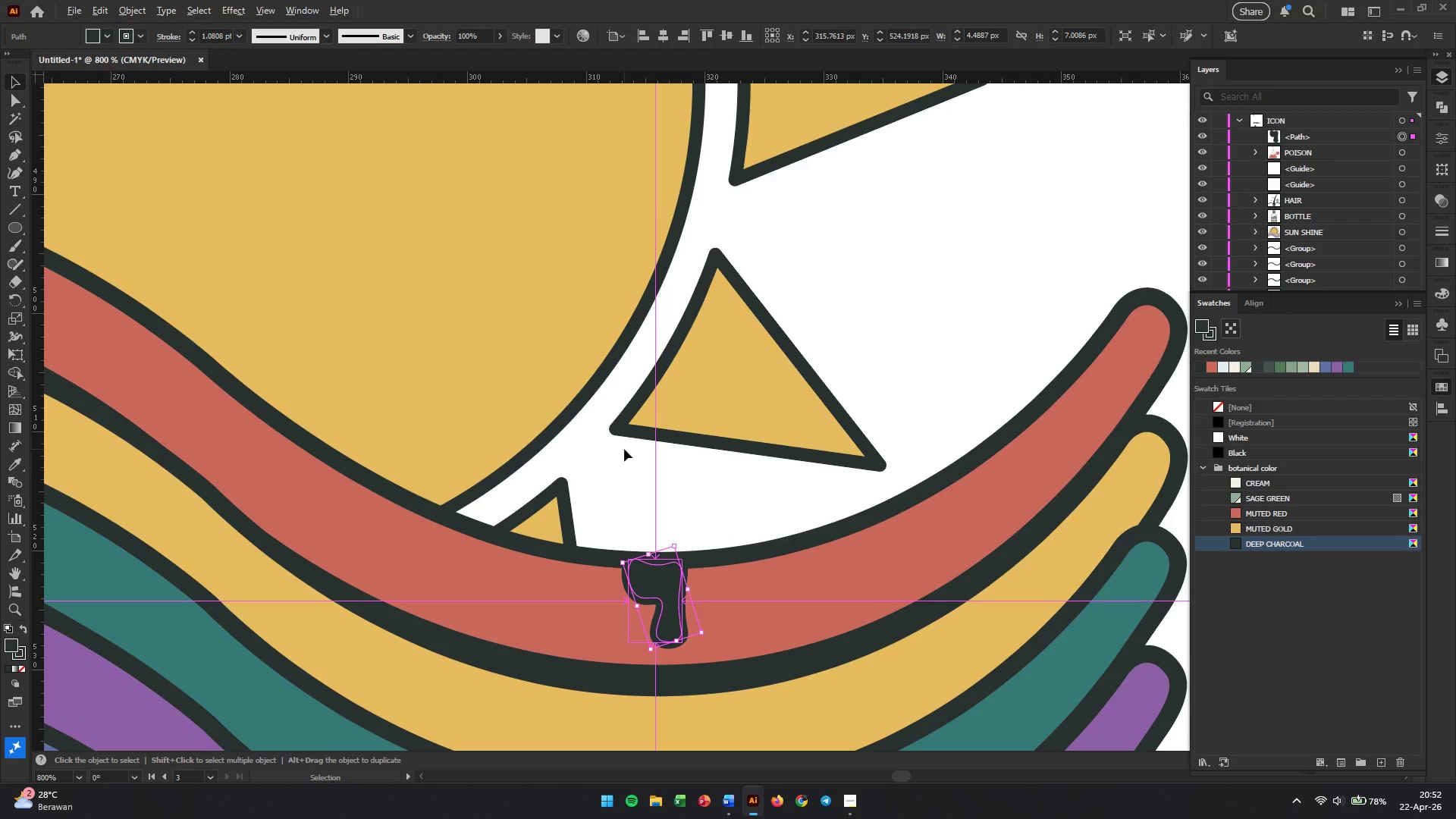 
scroll: coordinate [663, 599], scroll_direction: down, amount: 3.0
 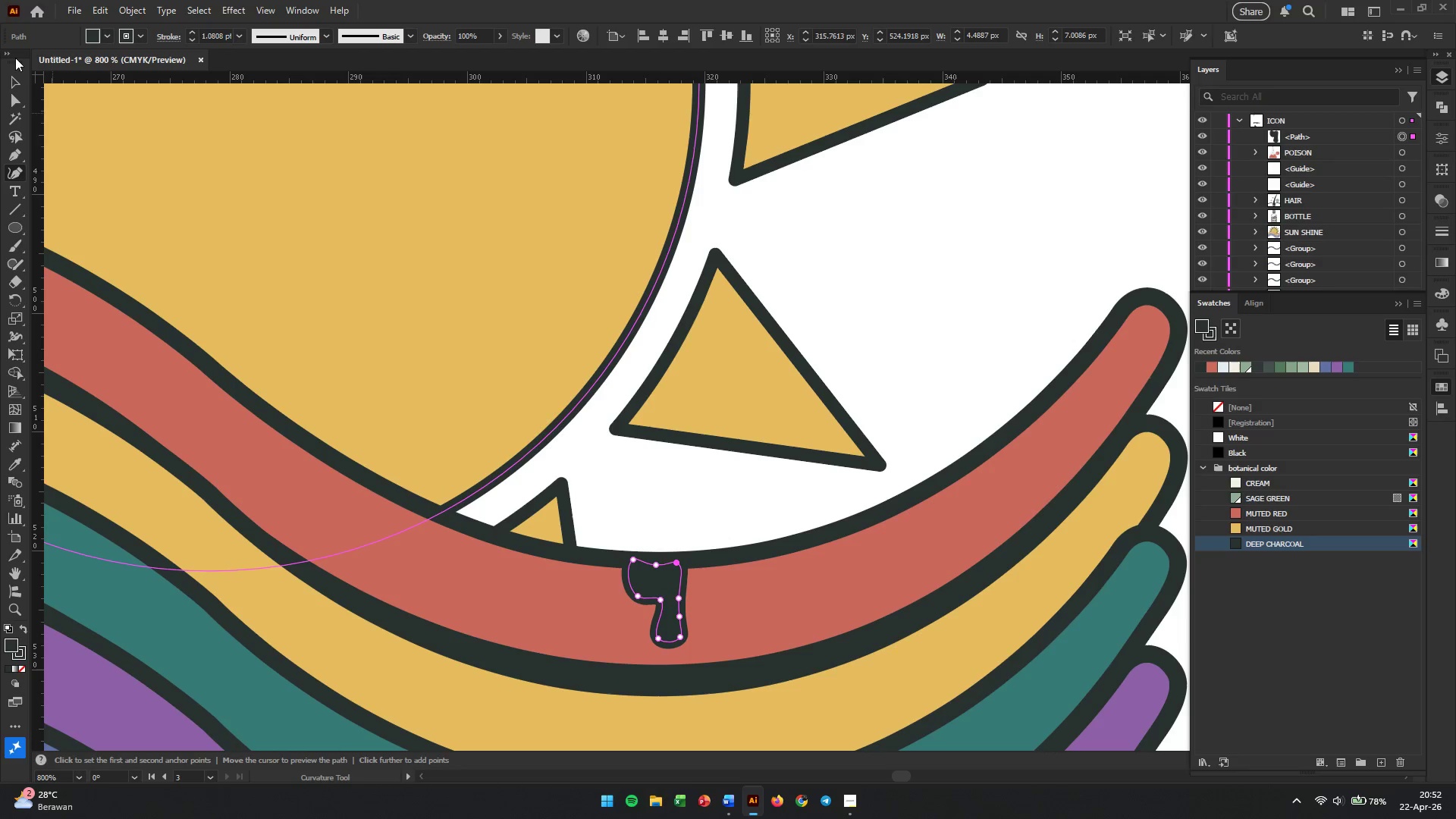 
left_click([690, 496])
 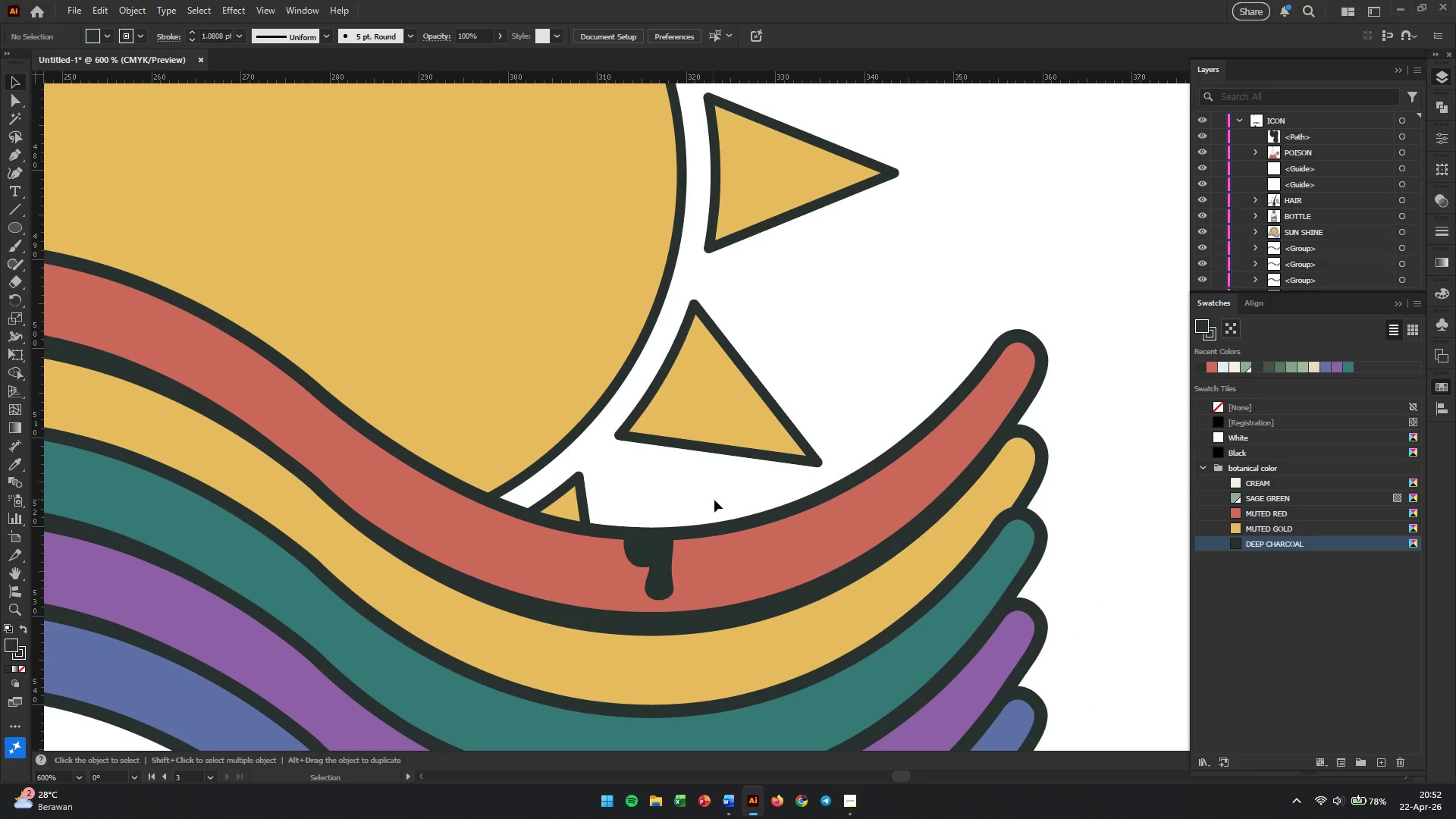 
hold_key(key=AltLeft, duration=0.42)
 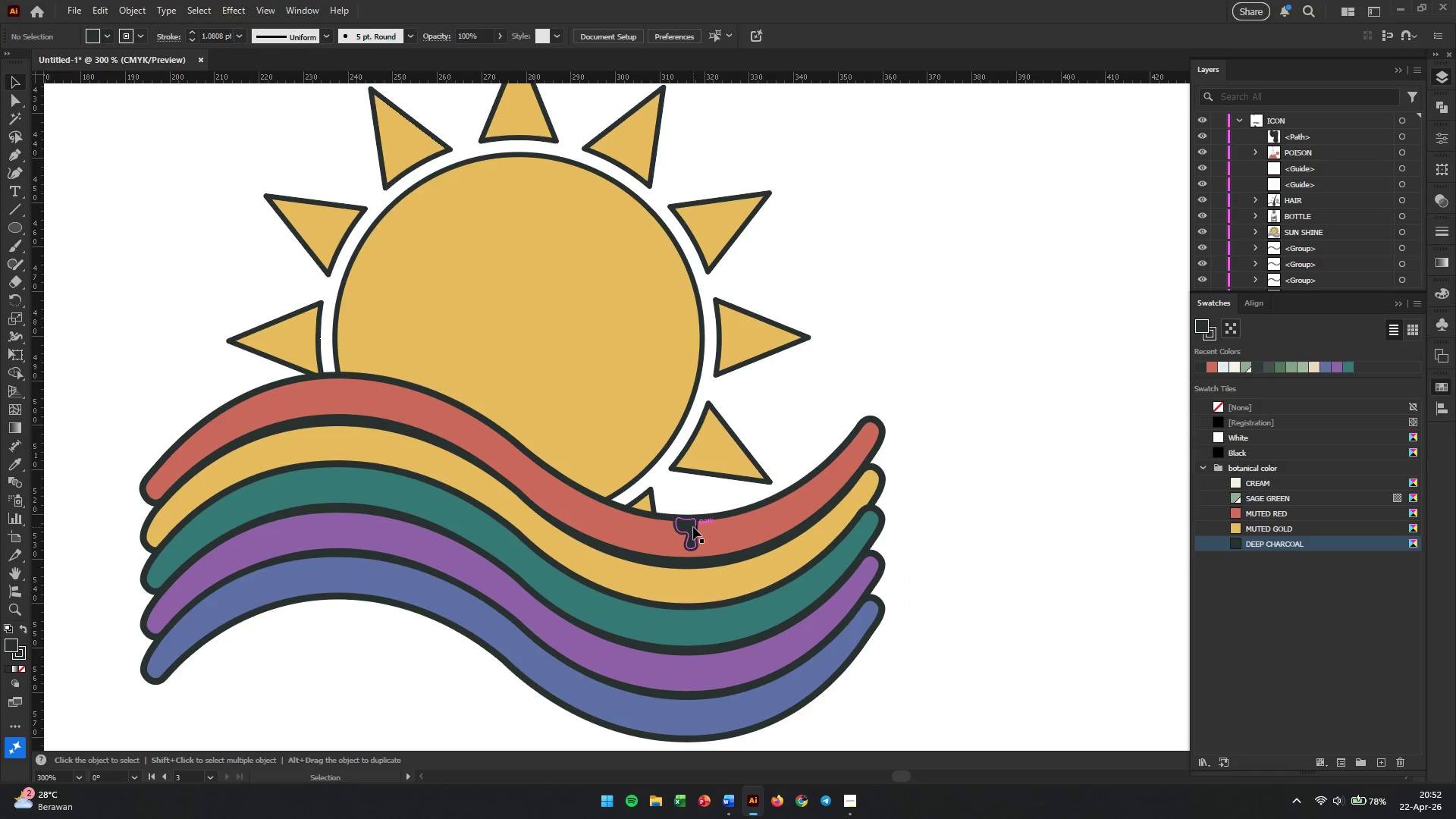 
hold_key(key=AltLeft, duration=1.77)
left_click_drag(start_coordinate=[693, 529], to_coordinate=[355, 430])
 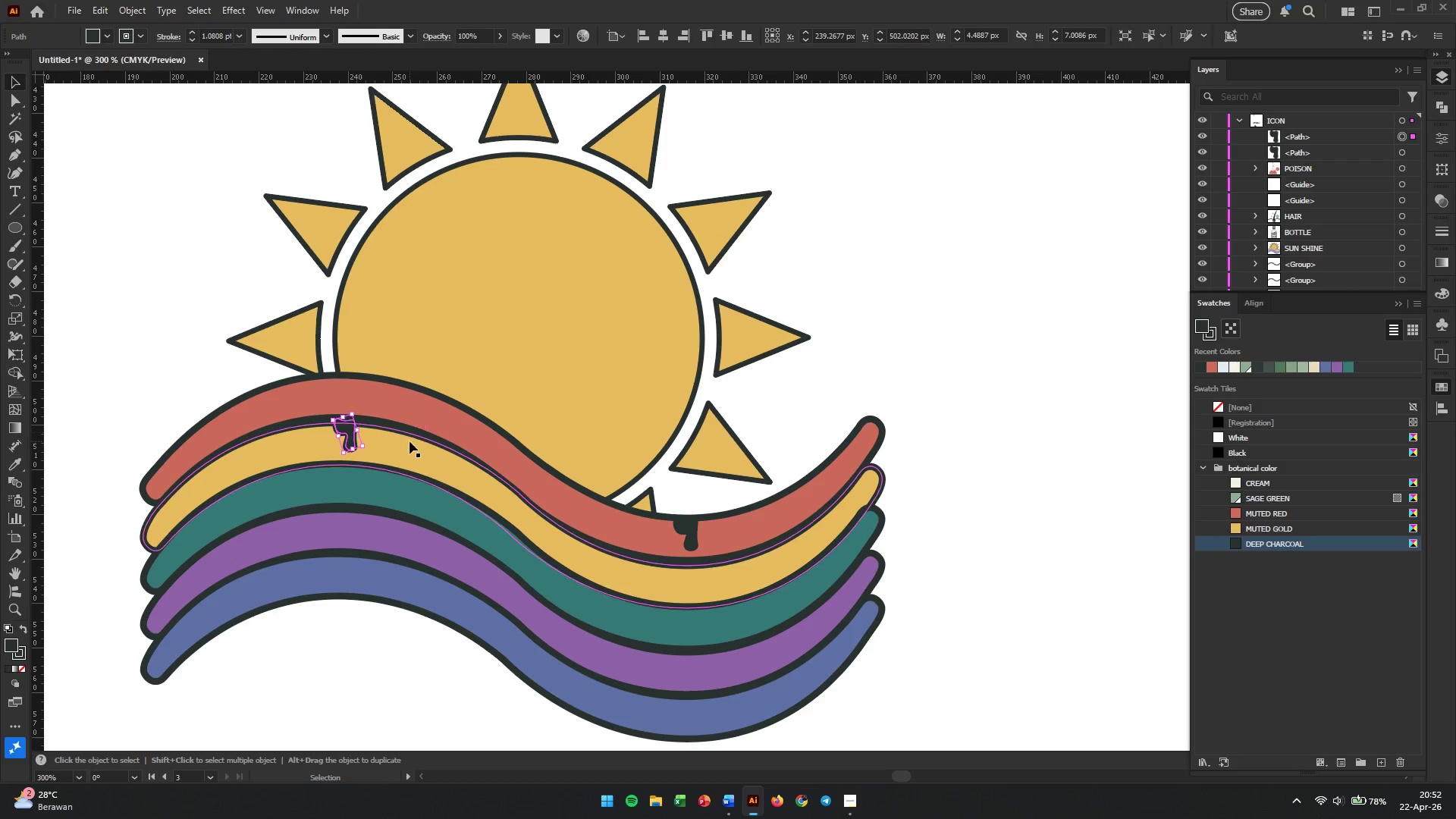 
scroll: coordinate [723, 502], scroll_direction: down, amount: 3.0
 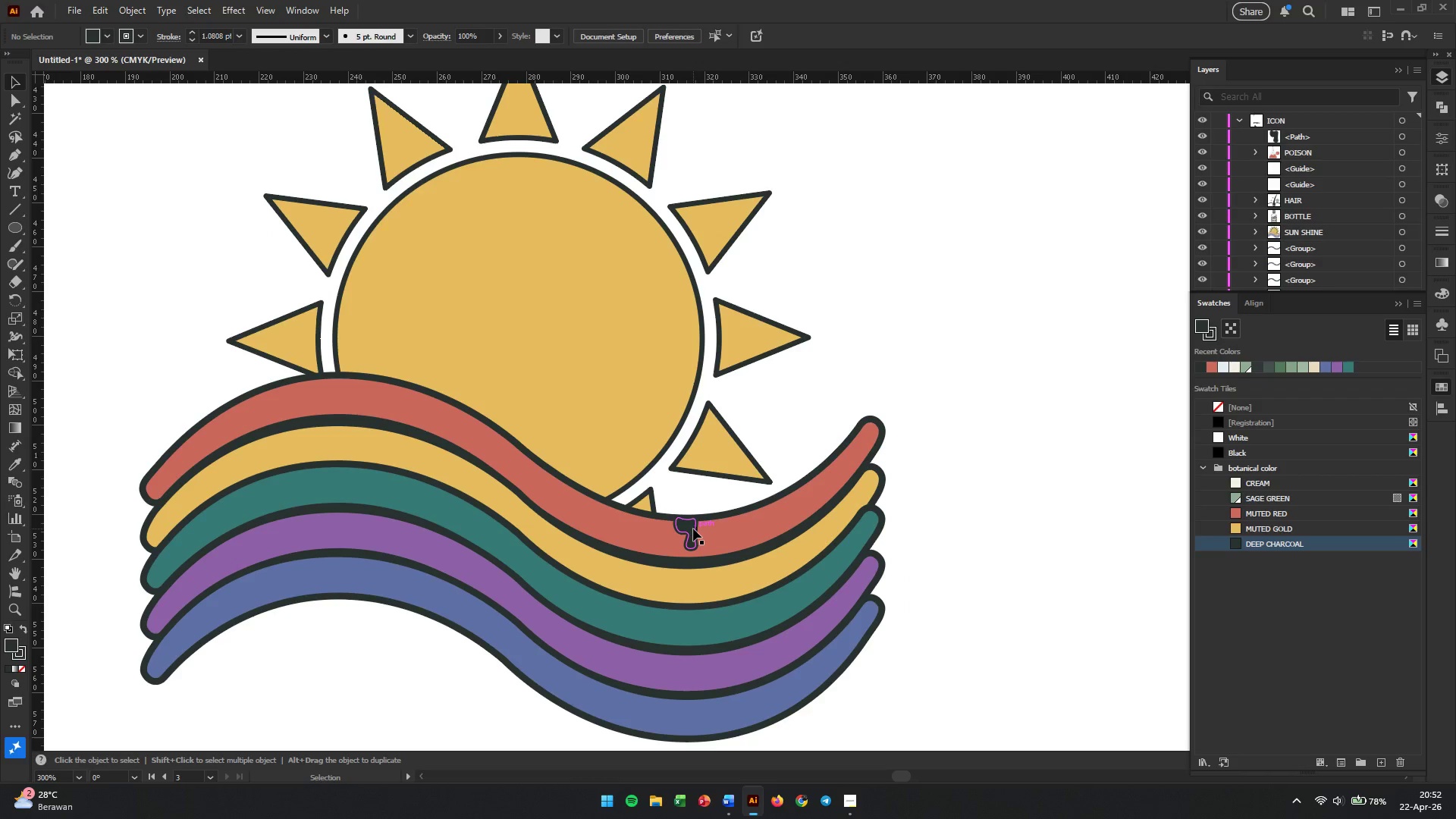 
left_click_drag(start_coordinate=[350, 450], to_coordinate=[350, 466])
 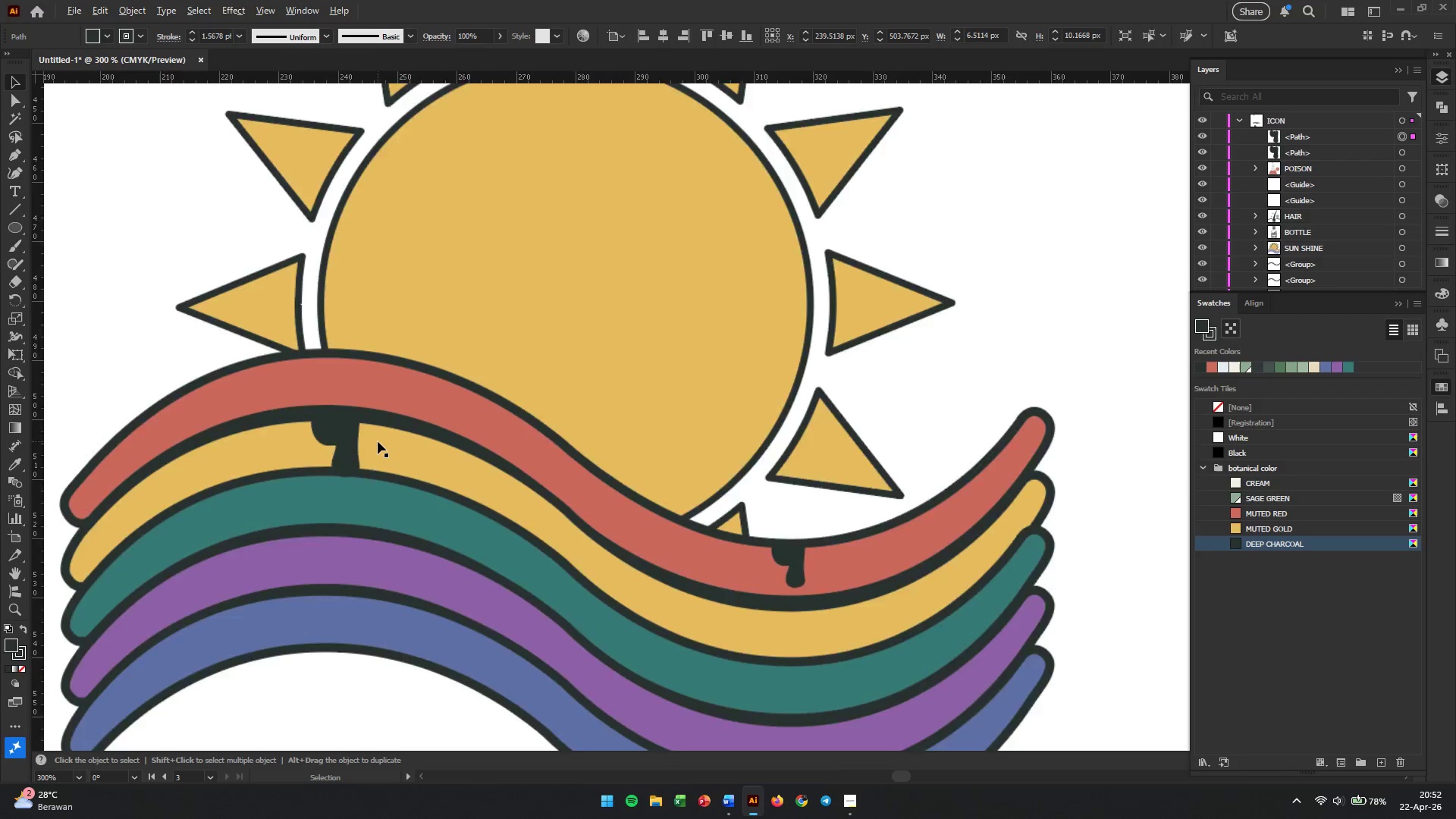 
hold_key(key=ShiftLeft, duration=1.23)
 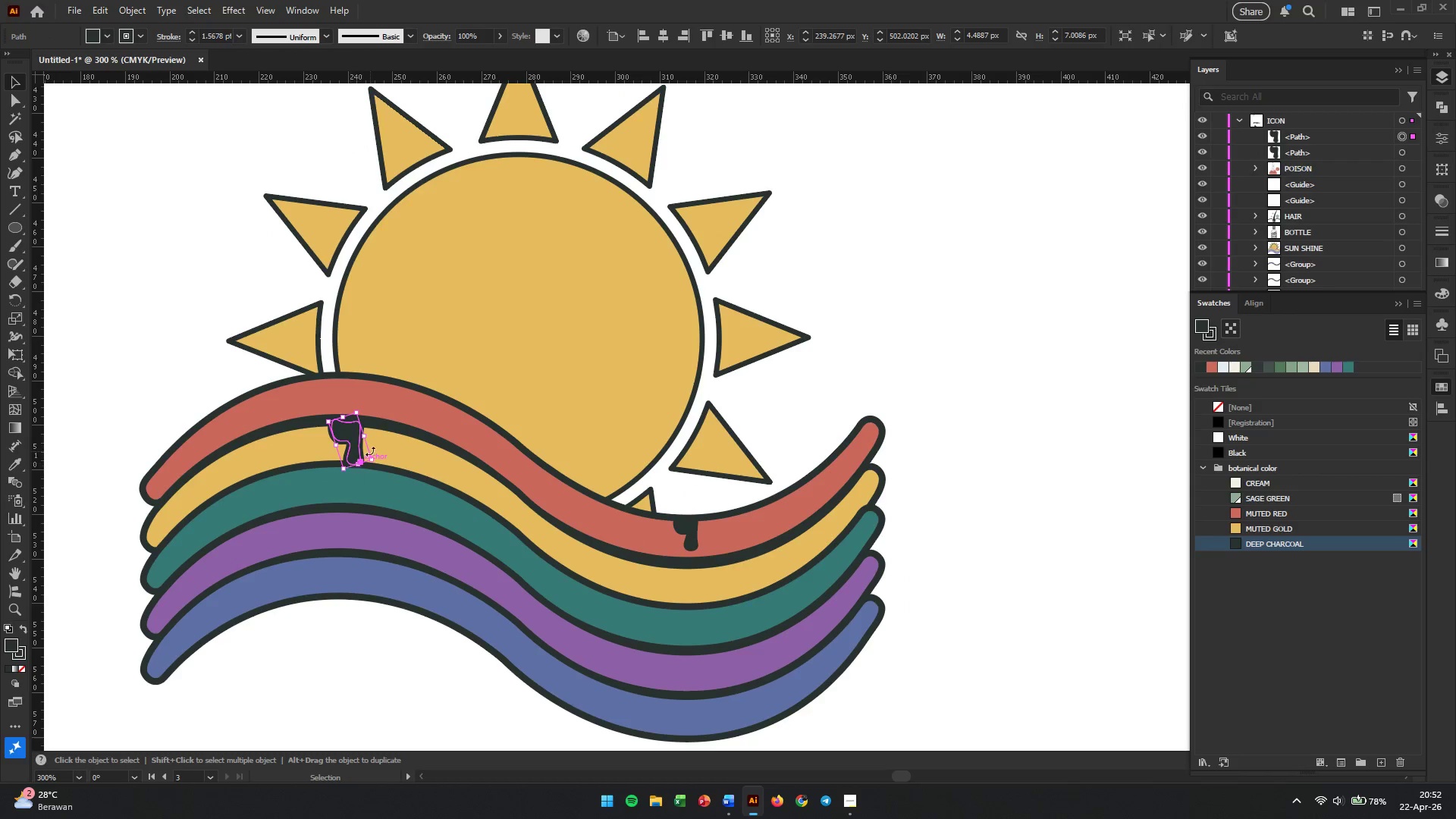 
hold_key(key=AltLeft, duration=0.47)
 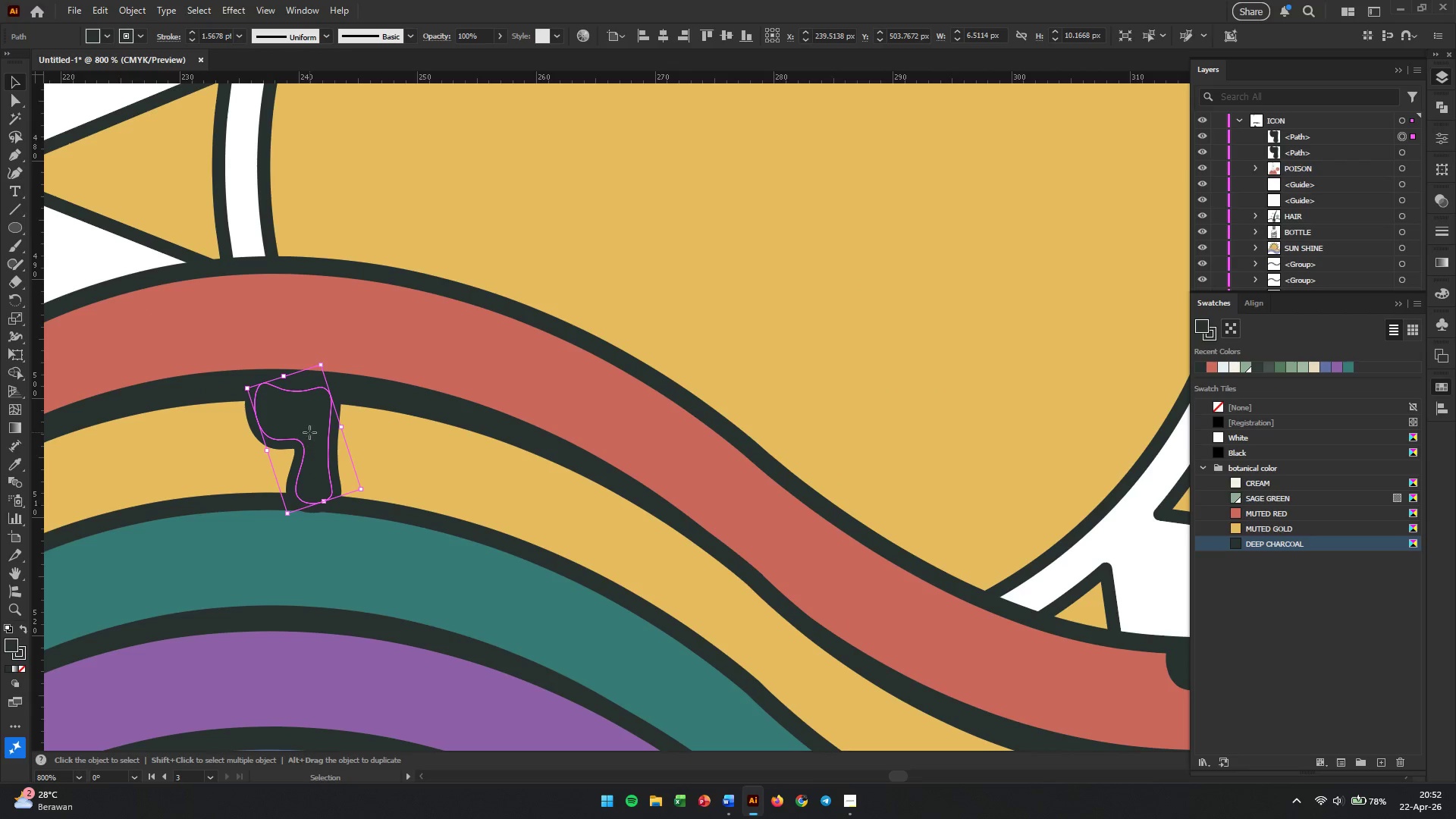 
left_click_drag(start_coordinate=[309, 432], to_coordinate=[315, 430])
 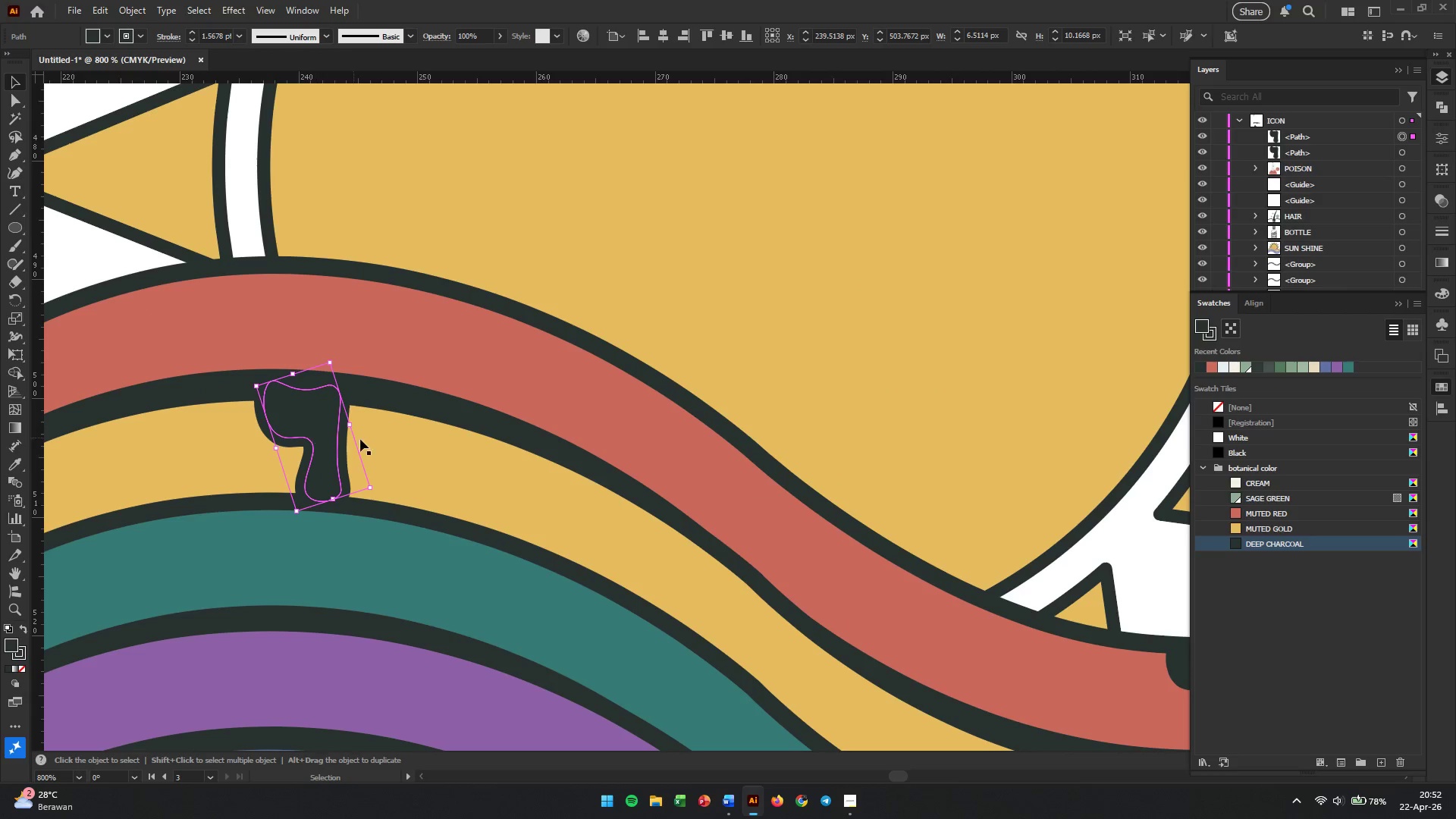 
hold_key(key=AltLeft, duration=1.03)
 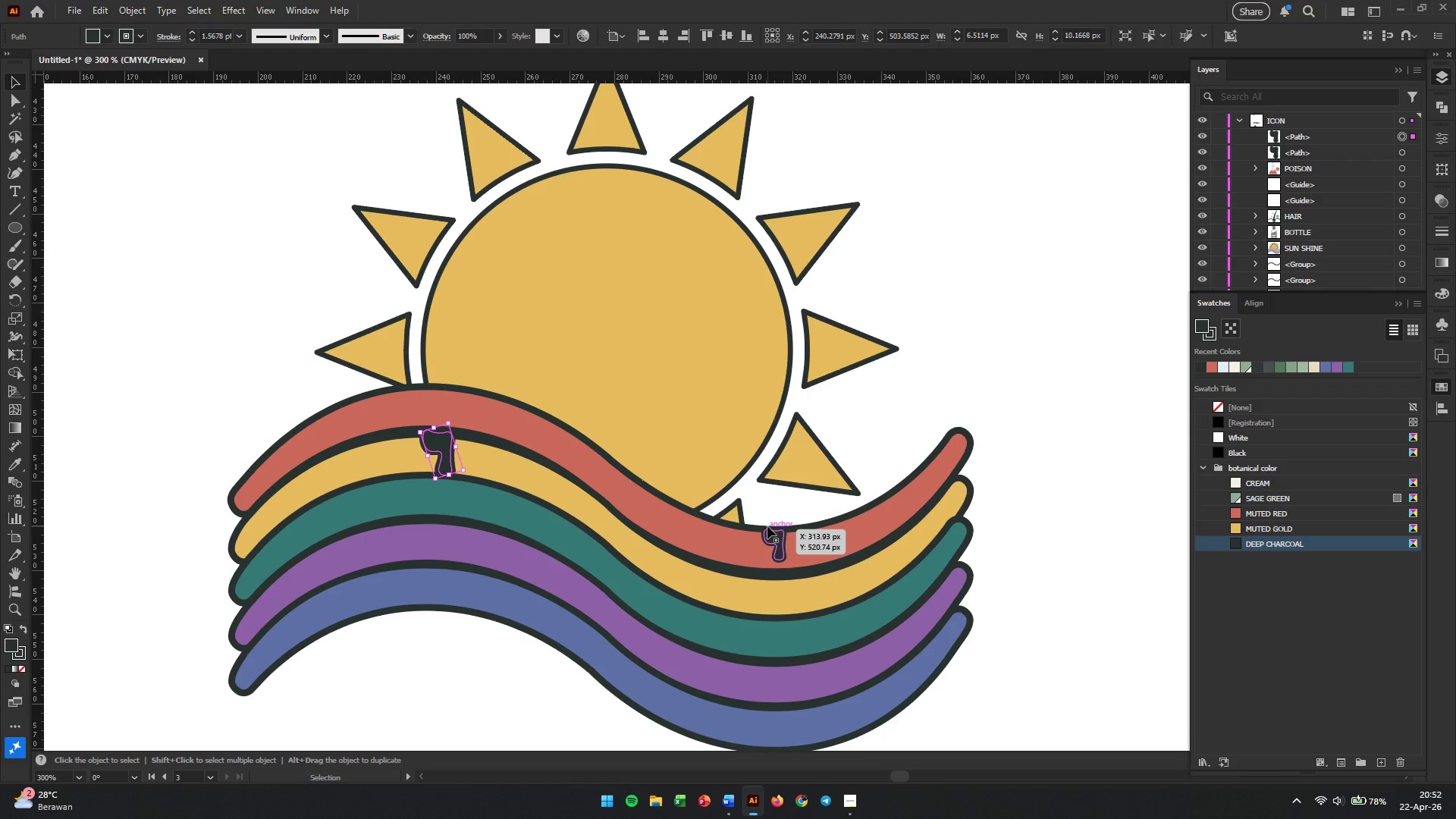 
scroll: coordinate [378, 441], scroll_direction: up, amount: 3.0
 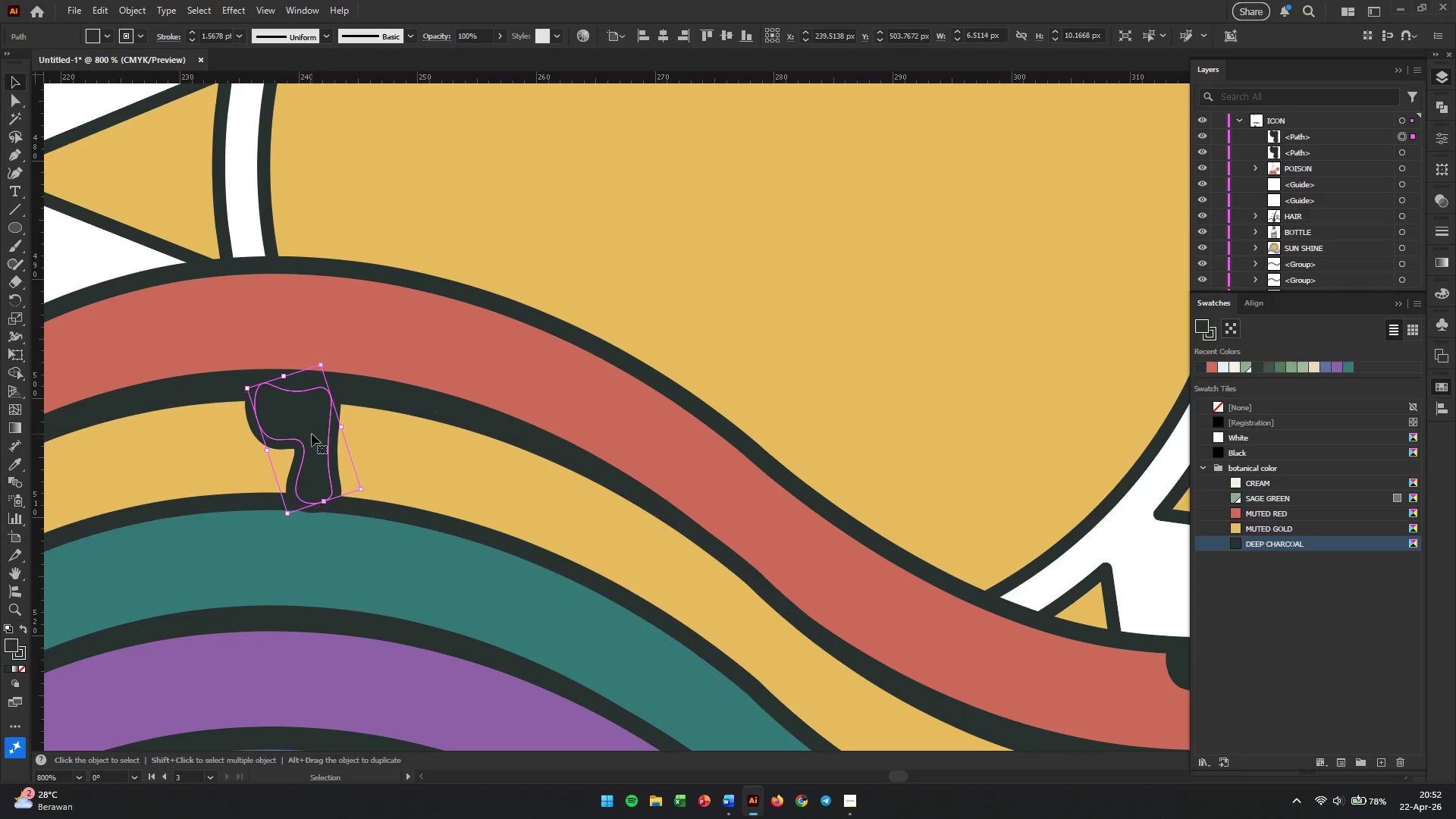 
left_click_drag(start_coordinate=[774, 540], to_coordinate=[717, 620])
 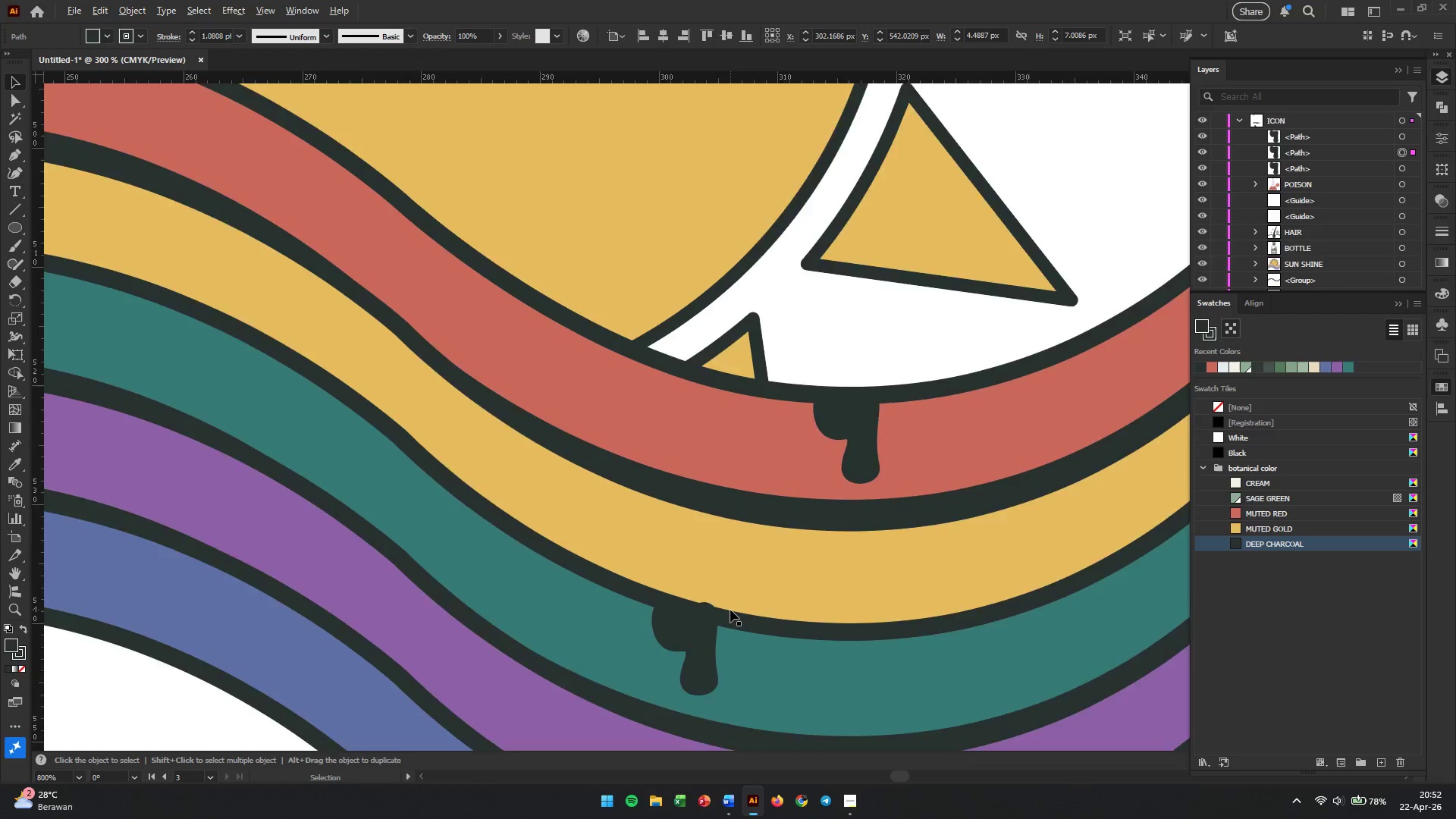 
key(Alt+AltLeft)
 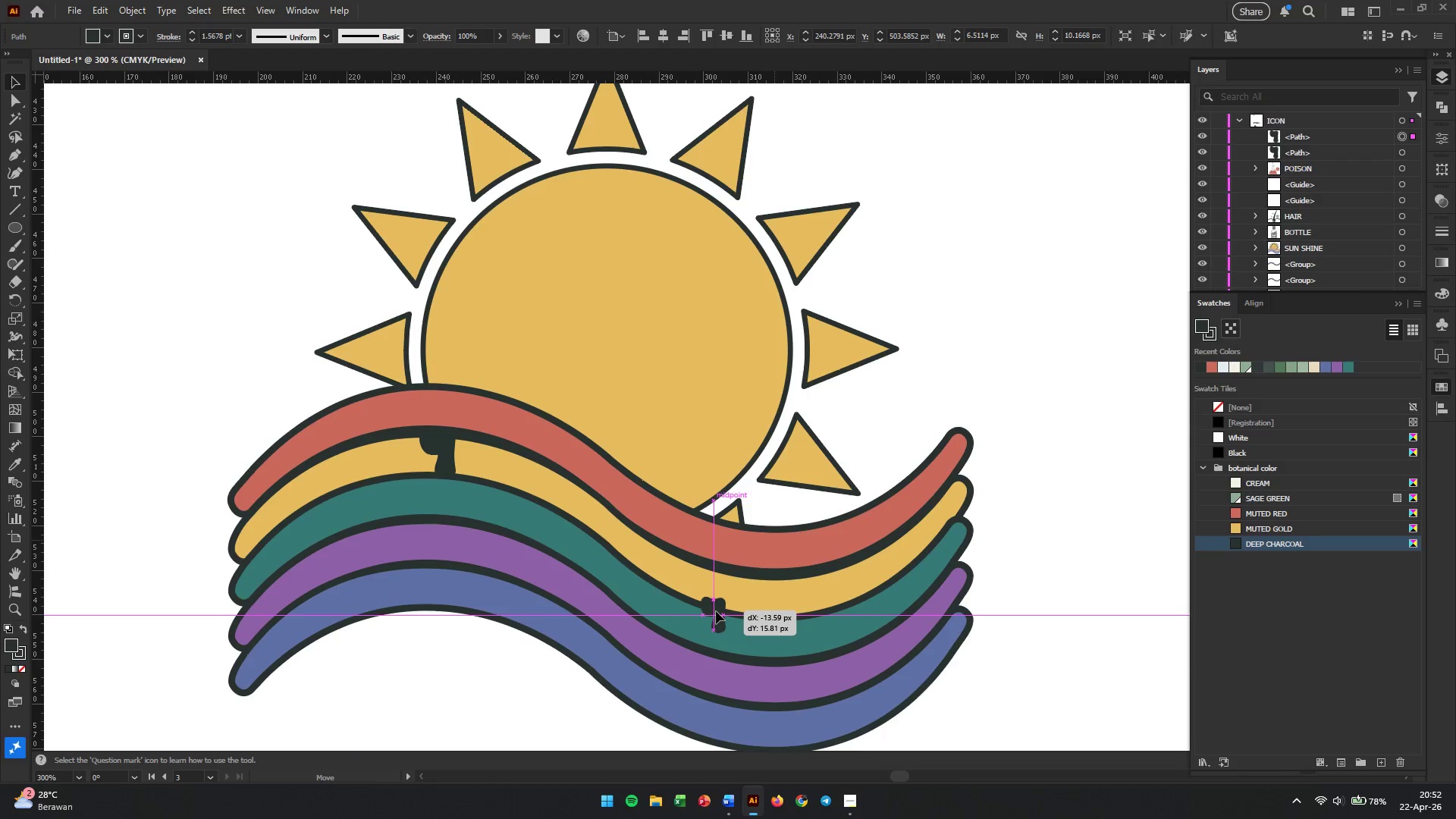 
scroll: coordinate [519, 460], scroll_direction: down, amount: 3.0
 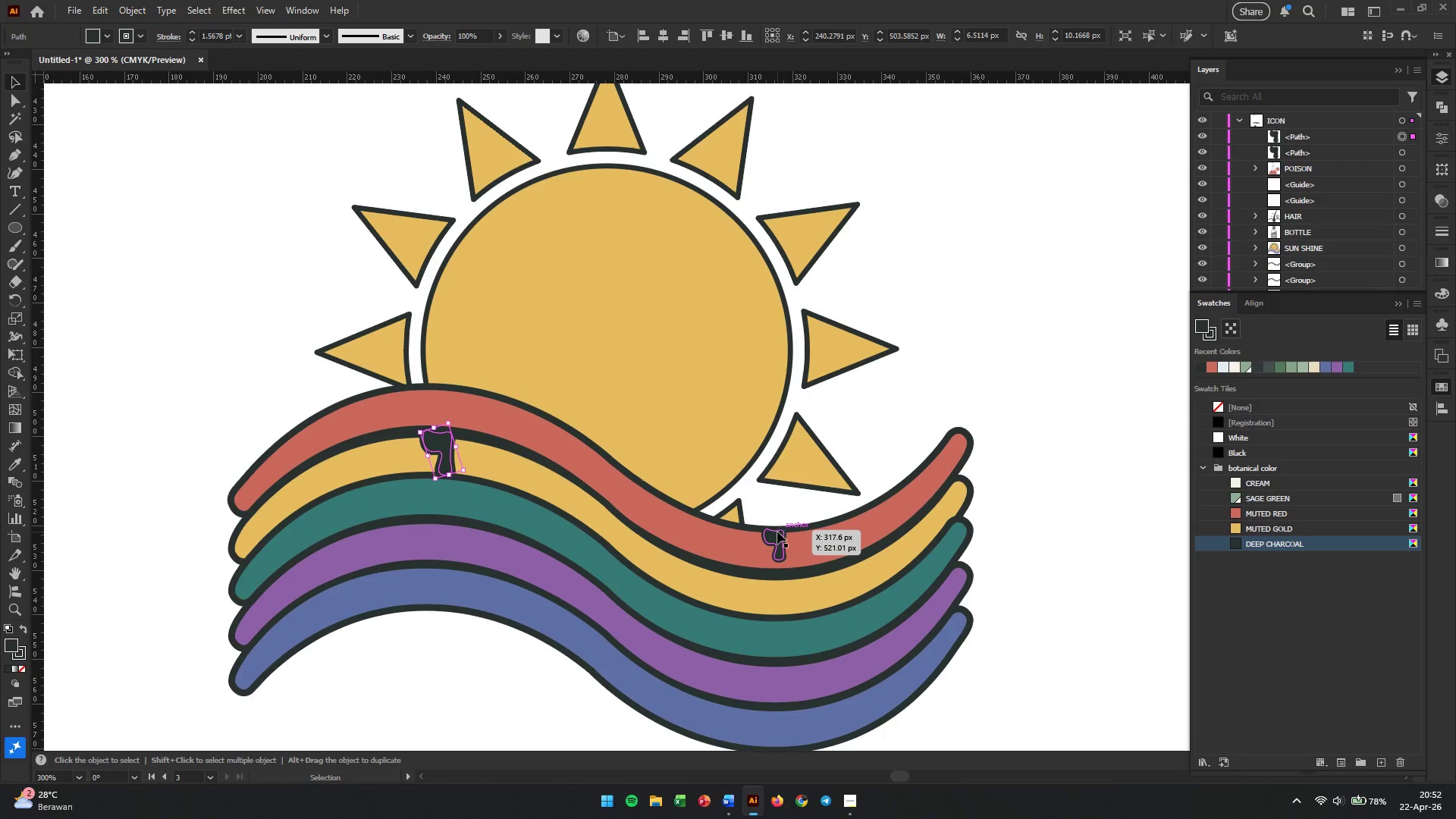 
hold_key(key=AltLeft, duration=2.0)
 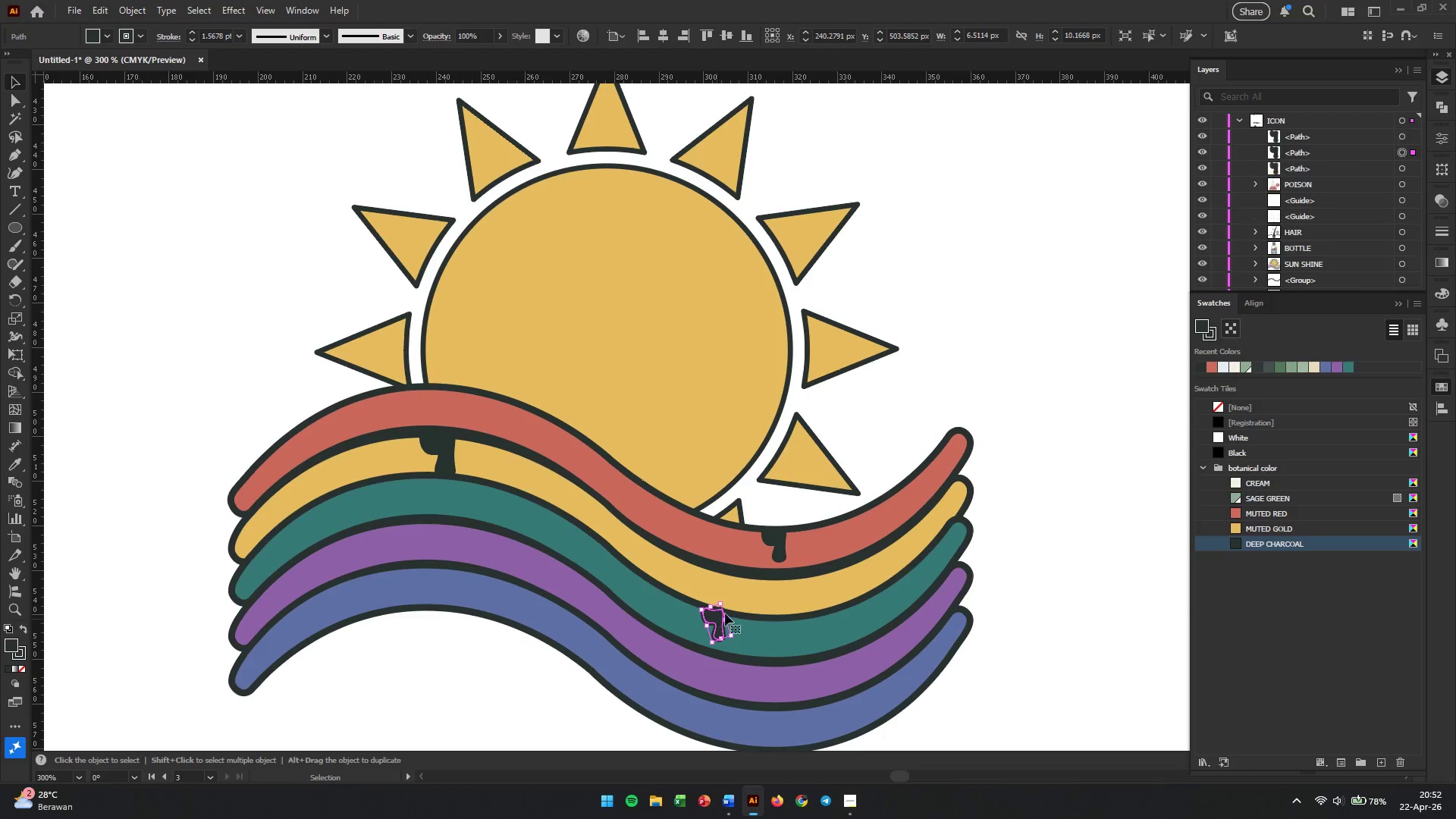 
hold_key(key=AltLeft, duration=0.55)
 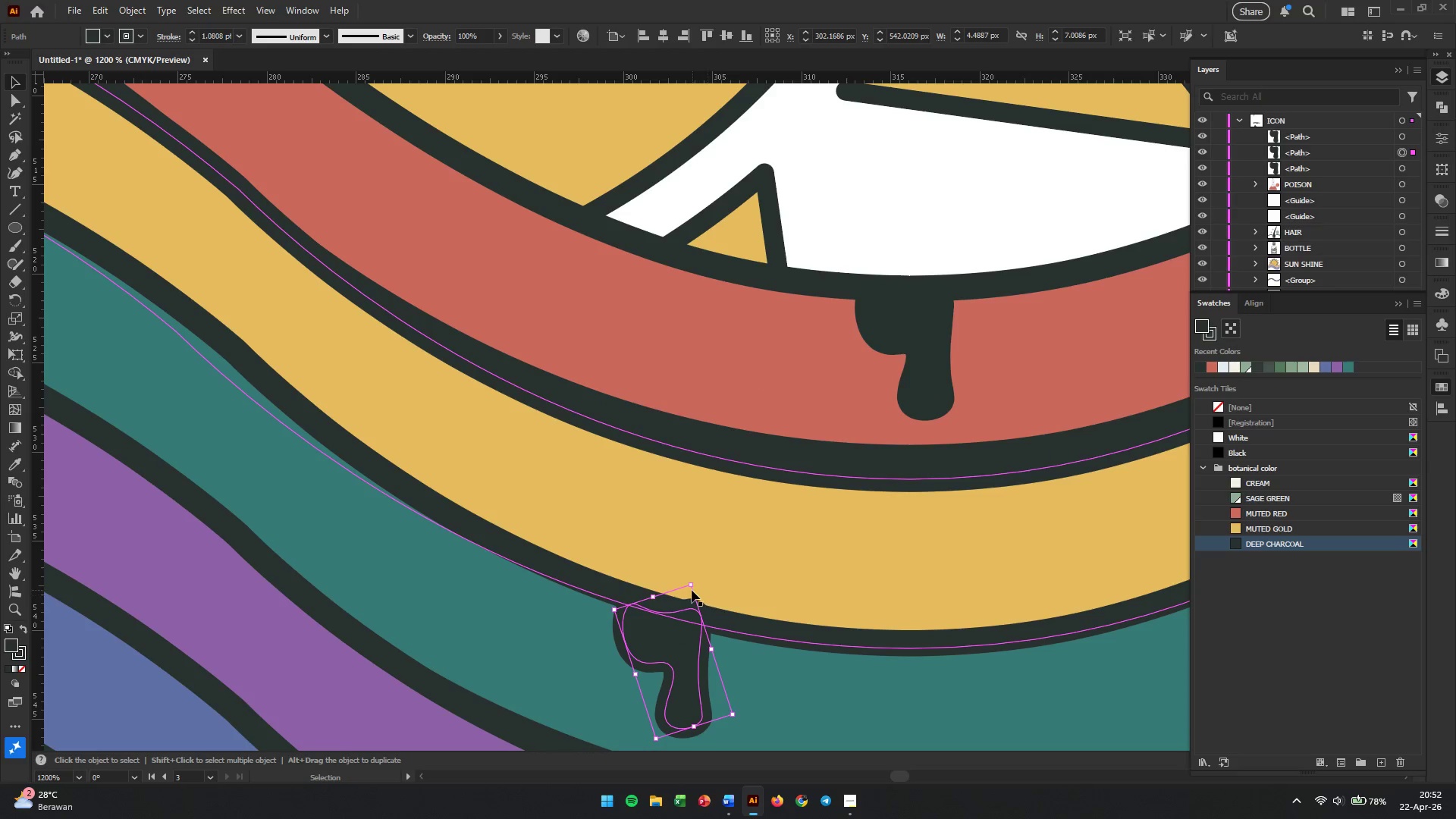 
left_click_drag(start_coordinate=[700, 581], to_coordinate=[717, 588])
 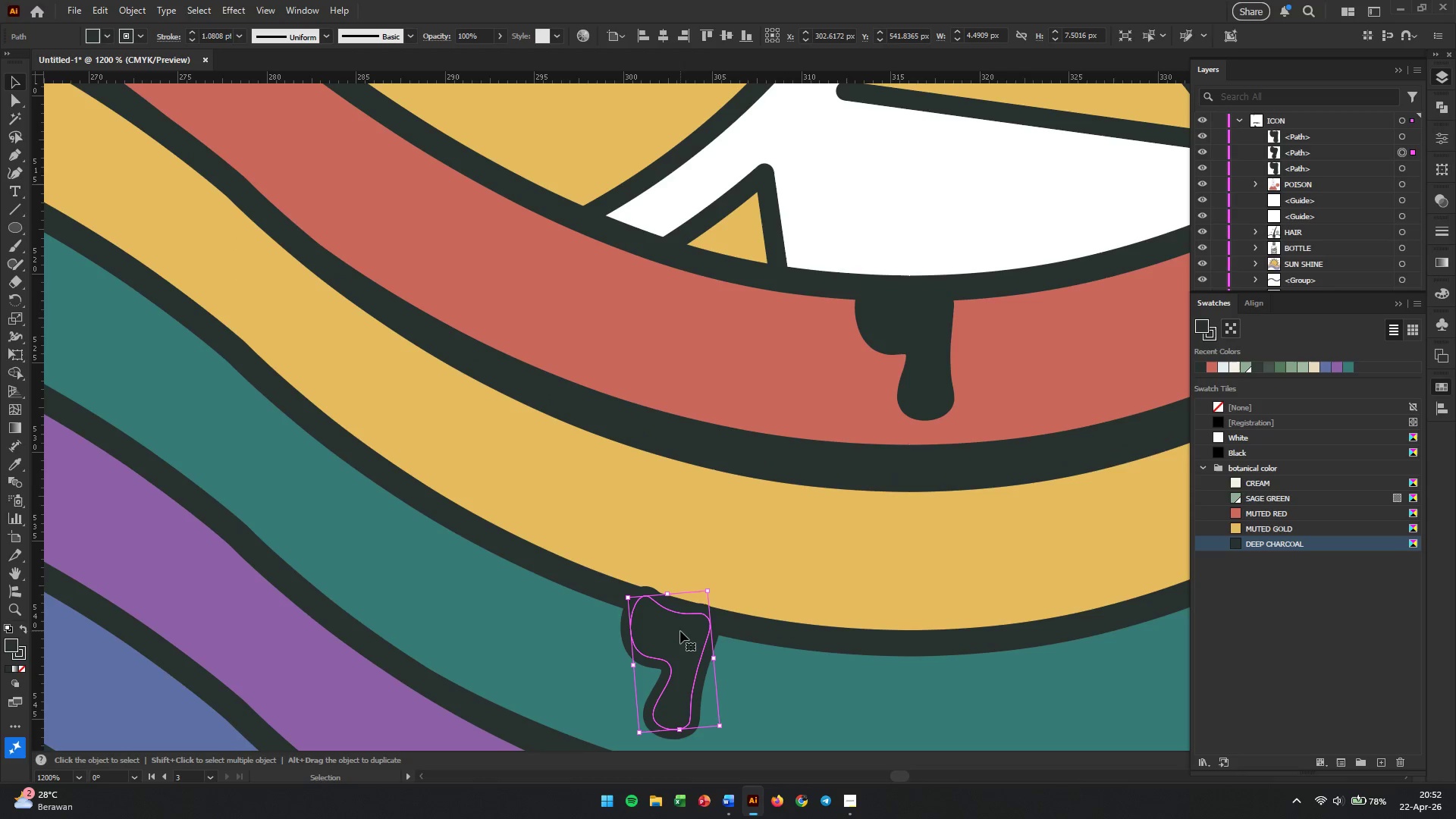 
scroll: coordinate [730, 610], scroll_direction: up, amount: 4.0
 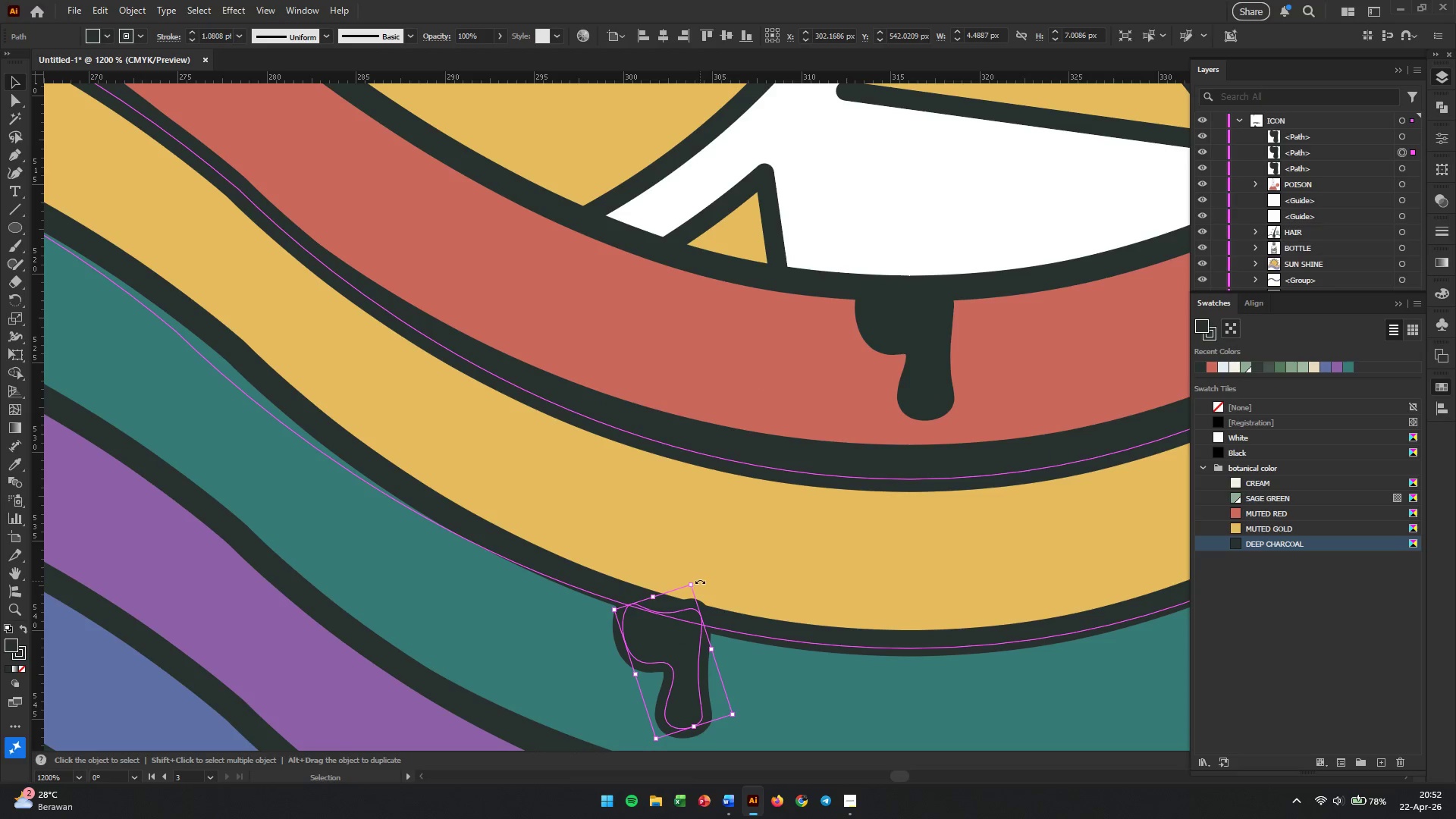 
left_click_drag(start_coordinate=[680, 631], to_coordinate=[682, 638])
 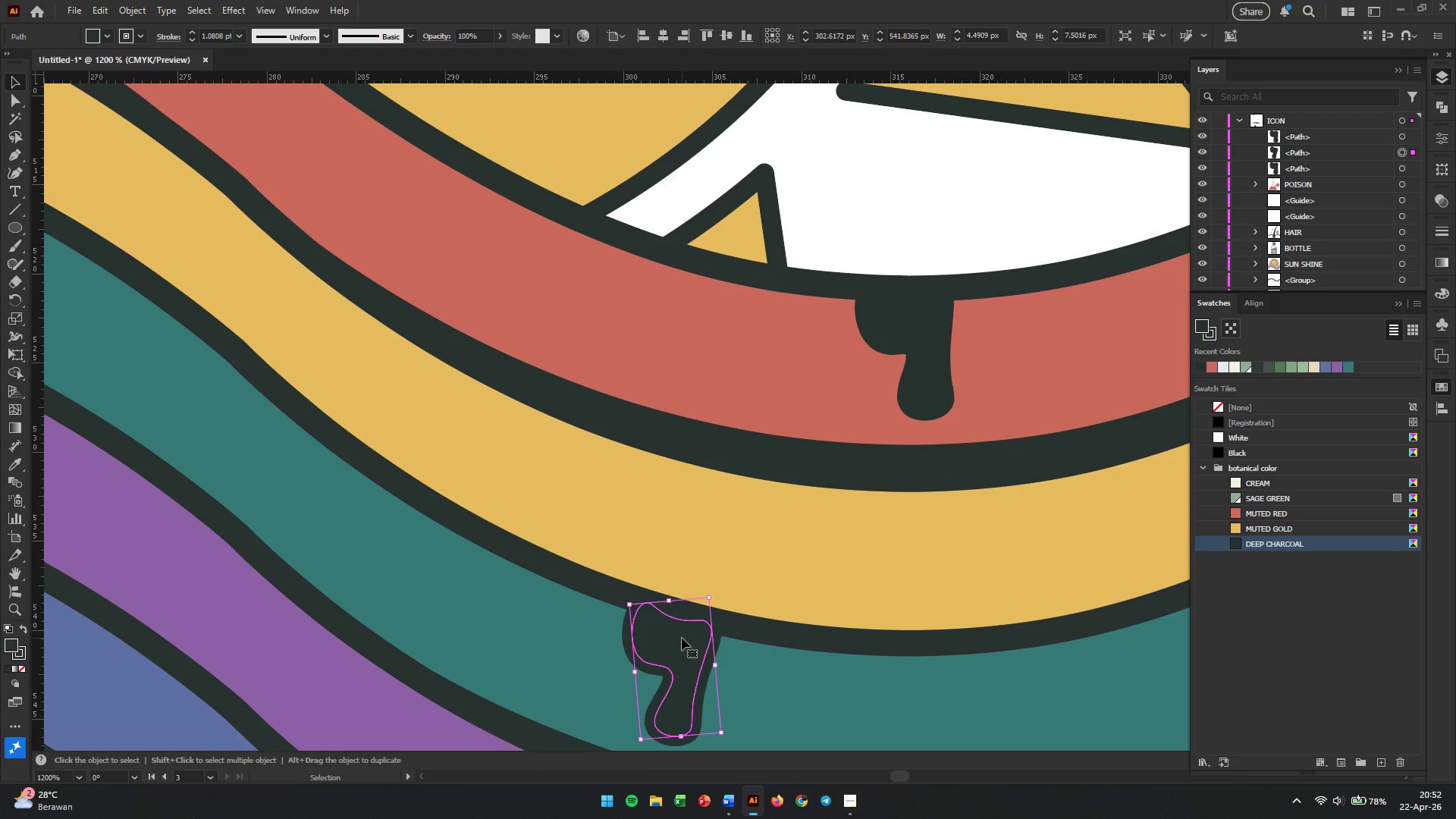 
hold_key(key=AltLeft, duration=0.94)
 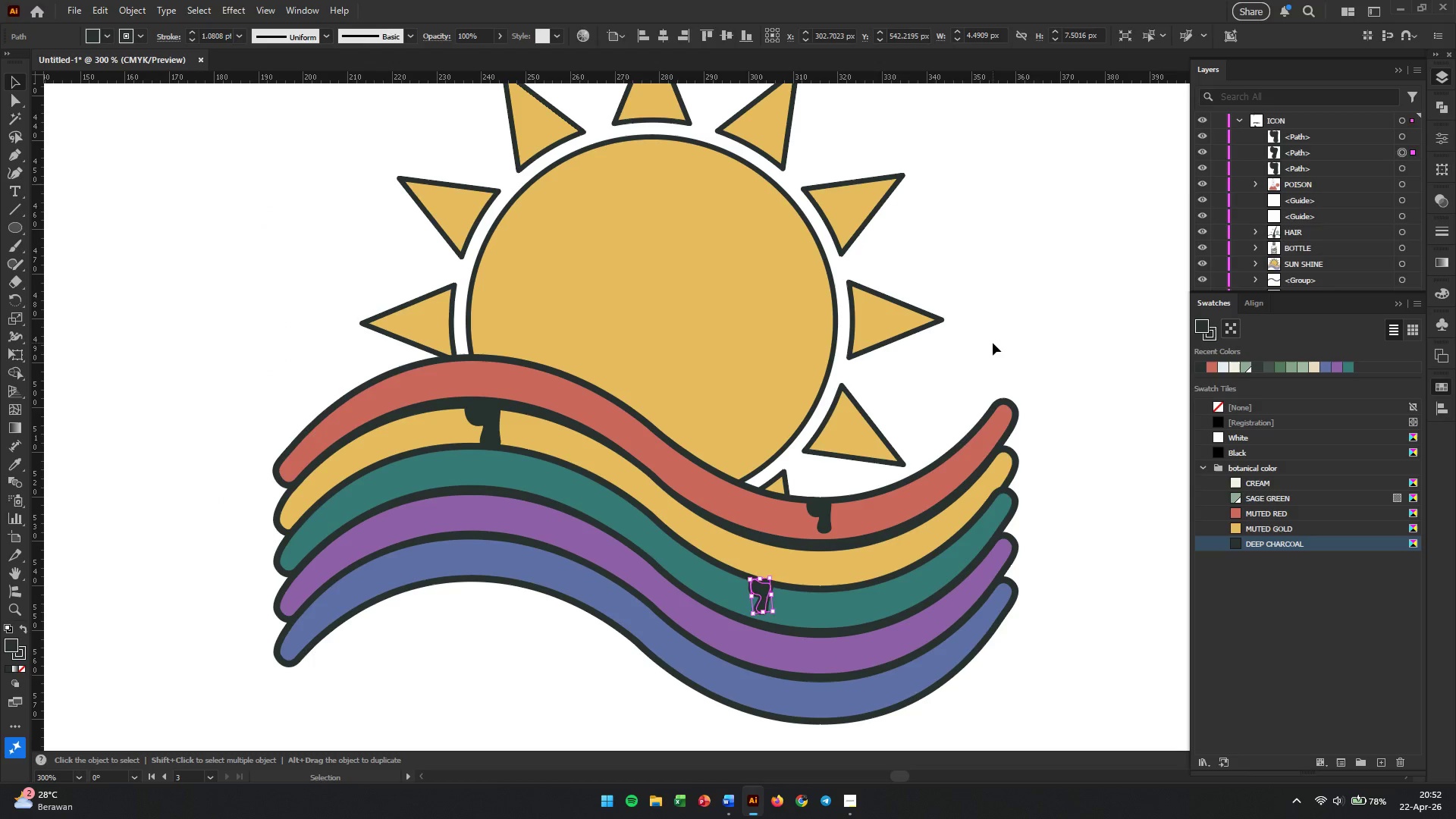 
left_click([993, 343])
 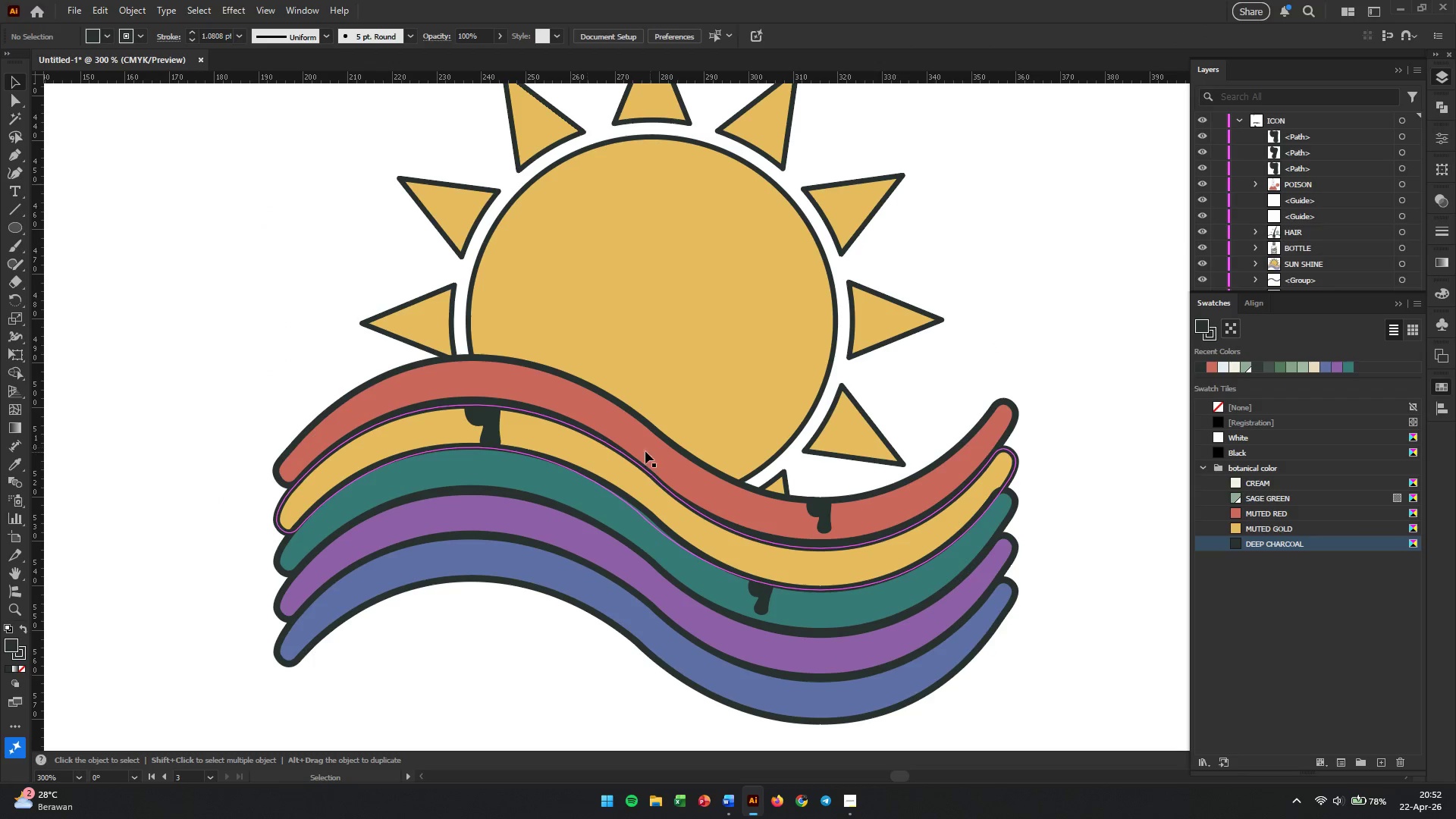 
scroll: coordinate [795, 571], scroll_direction: down, amount: 4.0
 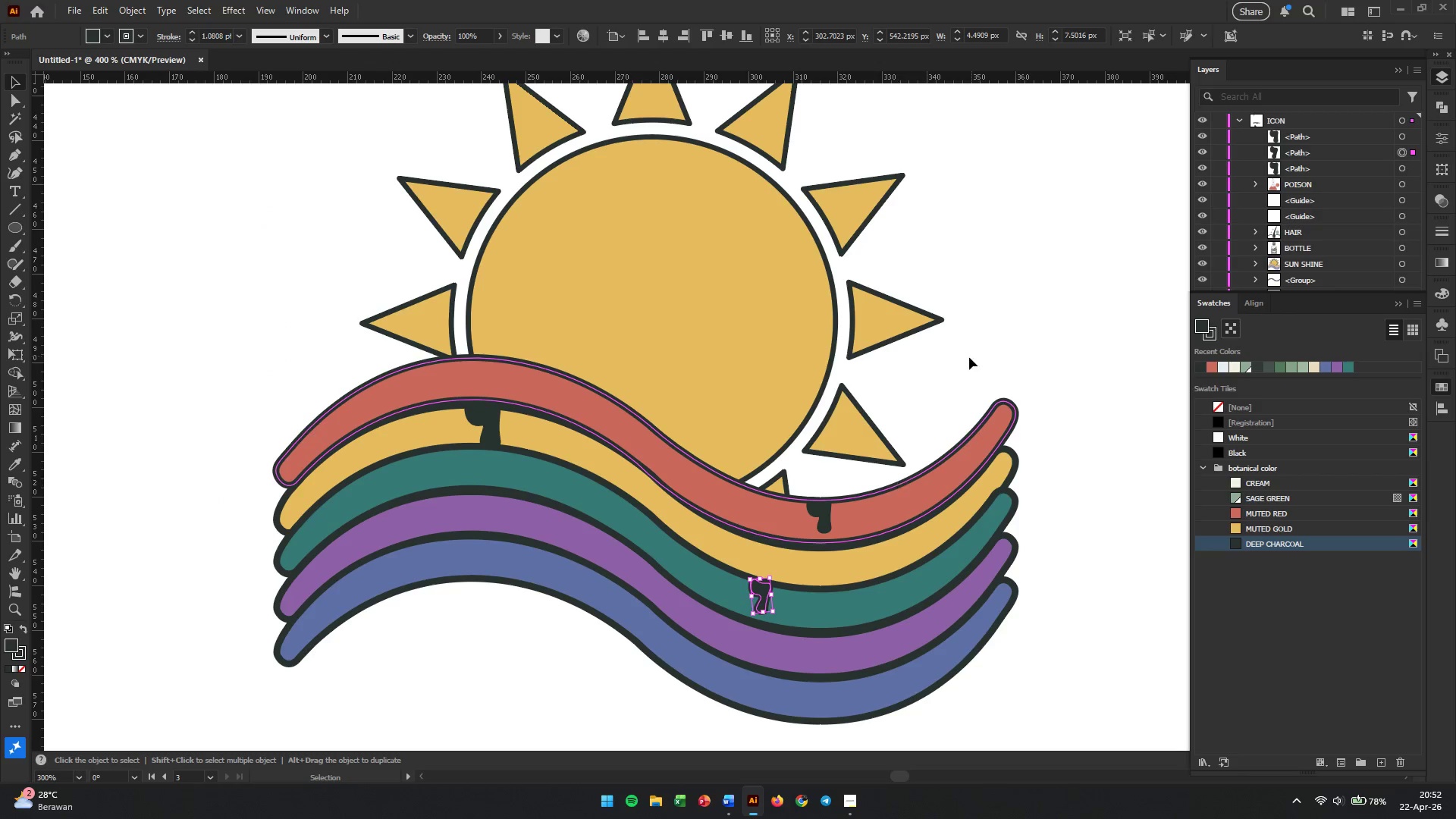 
hold_key(key=AltLeft, duration=2.67)
left_click_drag(start_coordinate=[814, 513], to_coordinate=[505, 554])
 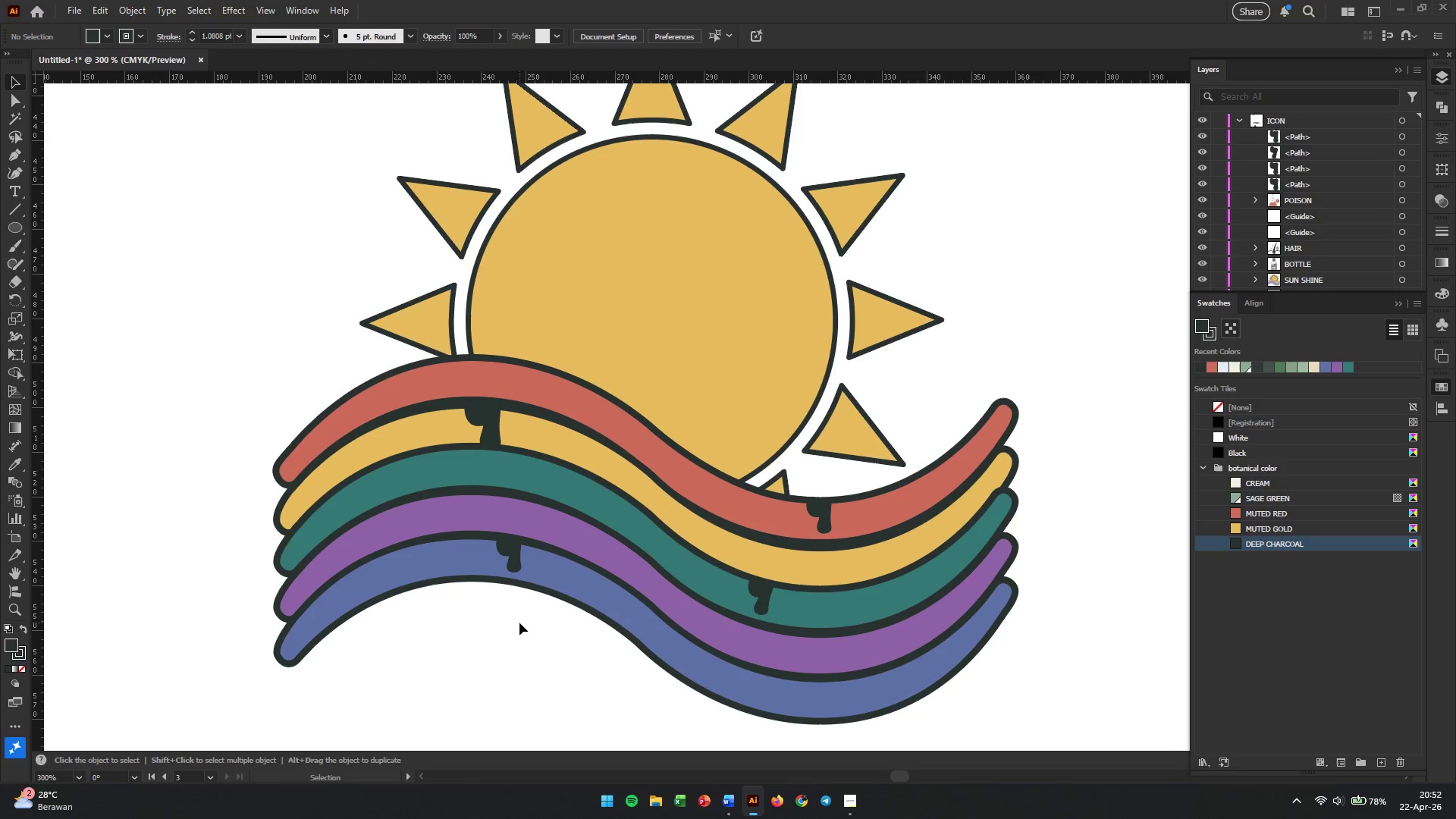 
hold_key(key=AltLeft, duration=0.56)
 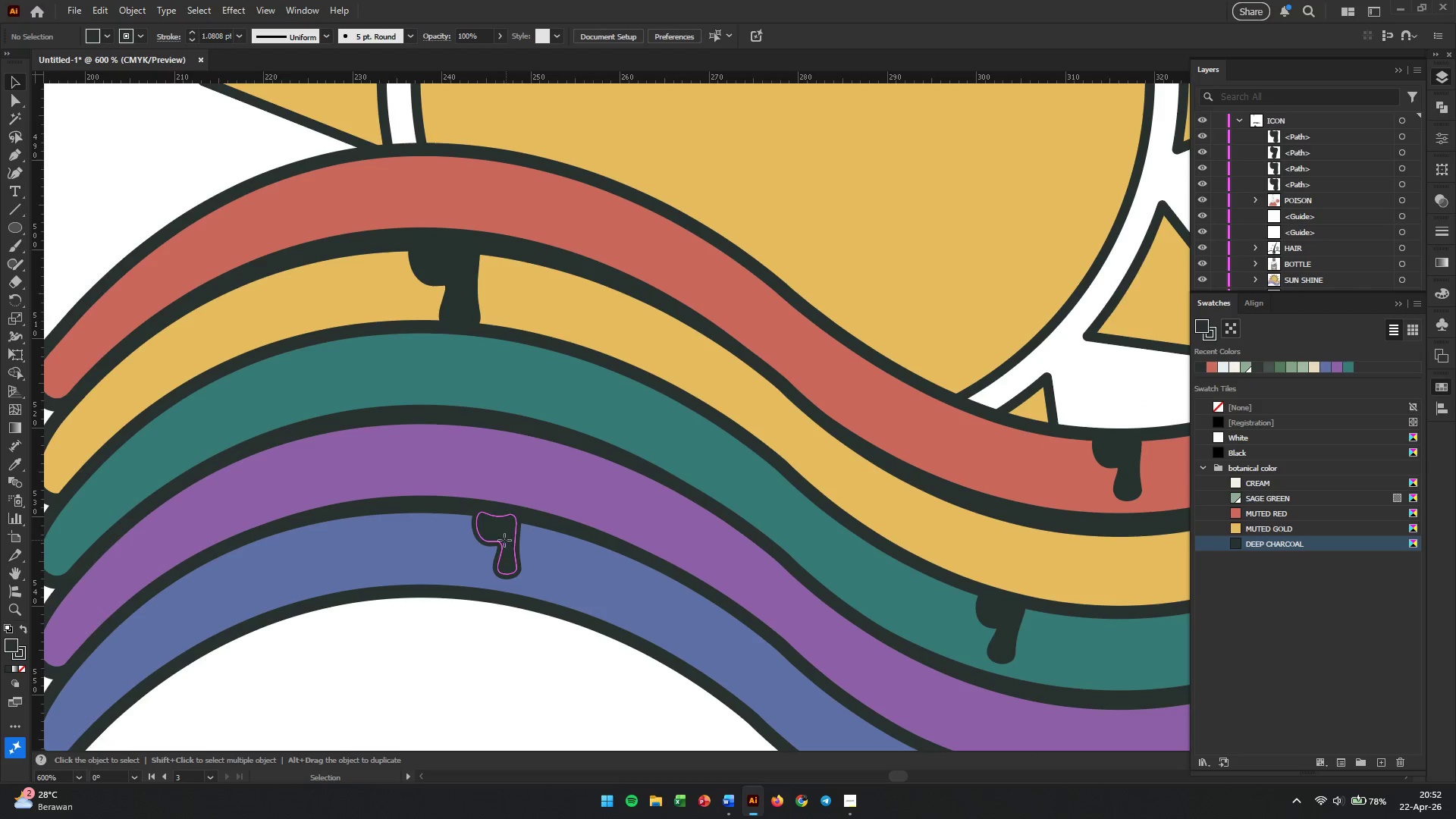 
left_click_drag(start_coordinate=[506, 540], to_coordinate=[509, 533])
 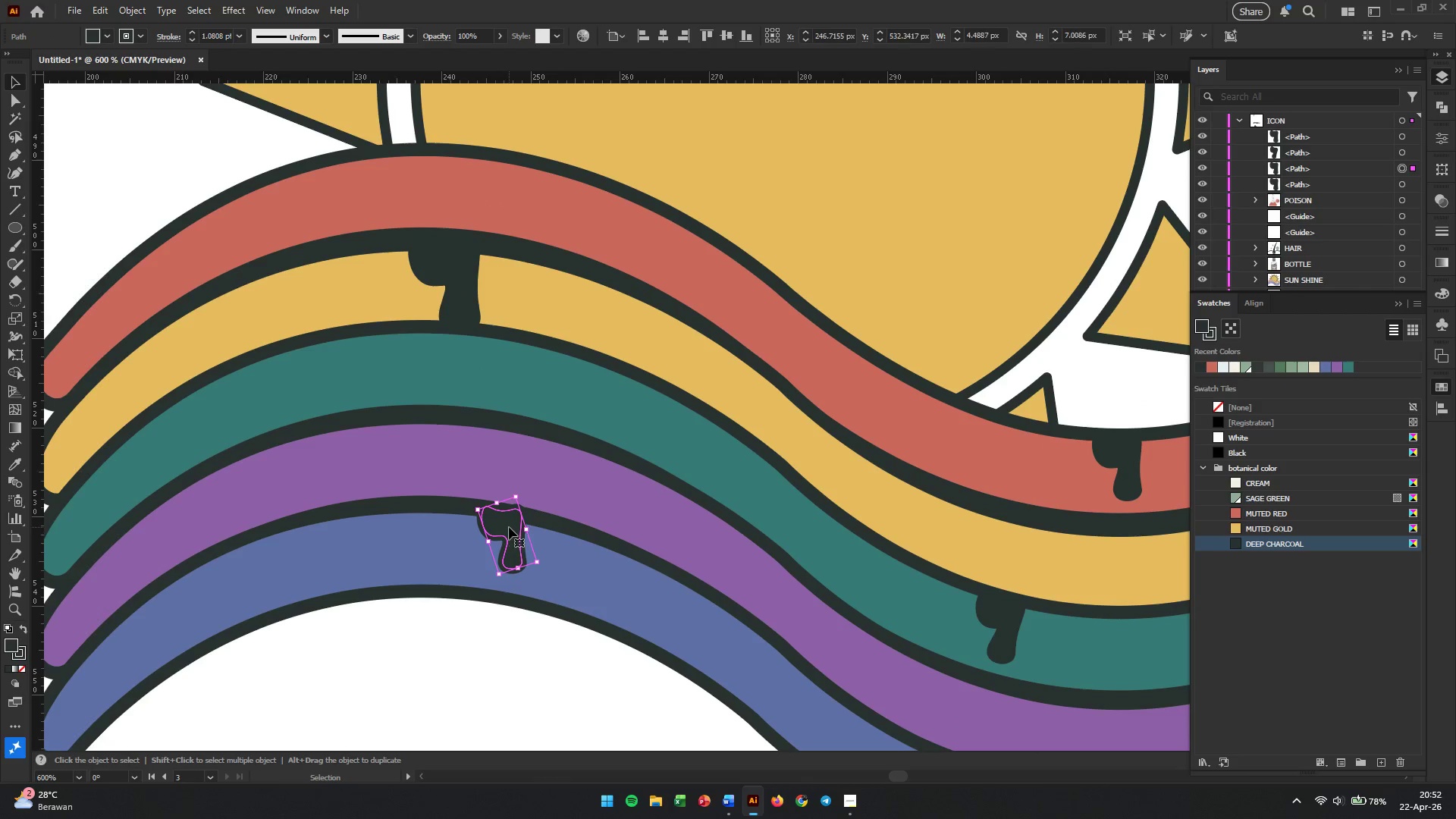 
hold_key(key=AltLeft, duration=1.64)
 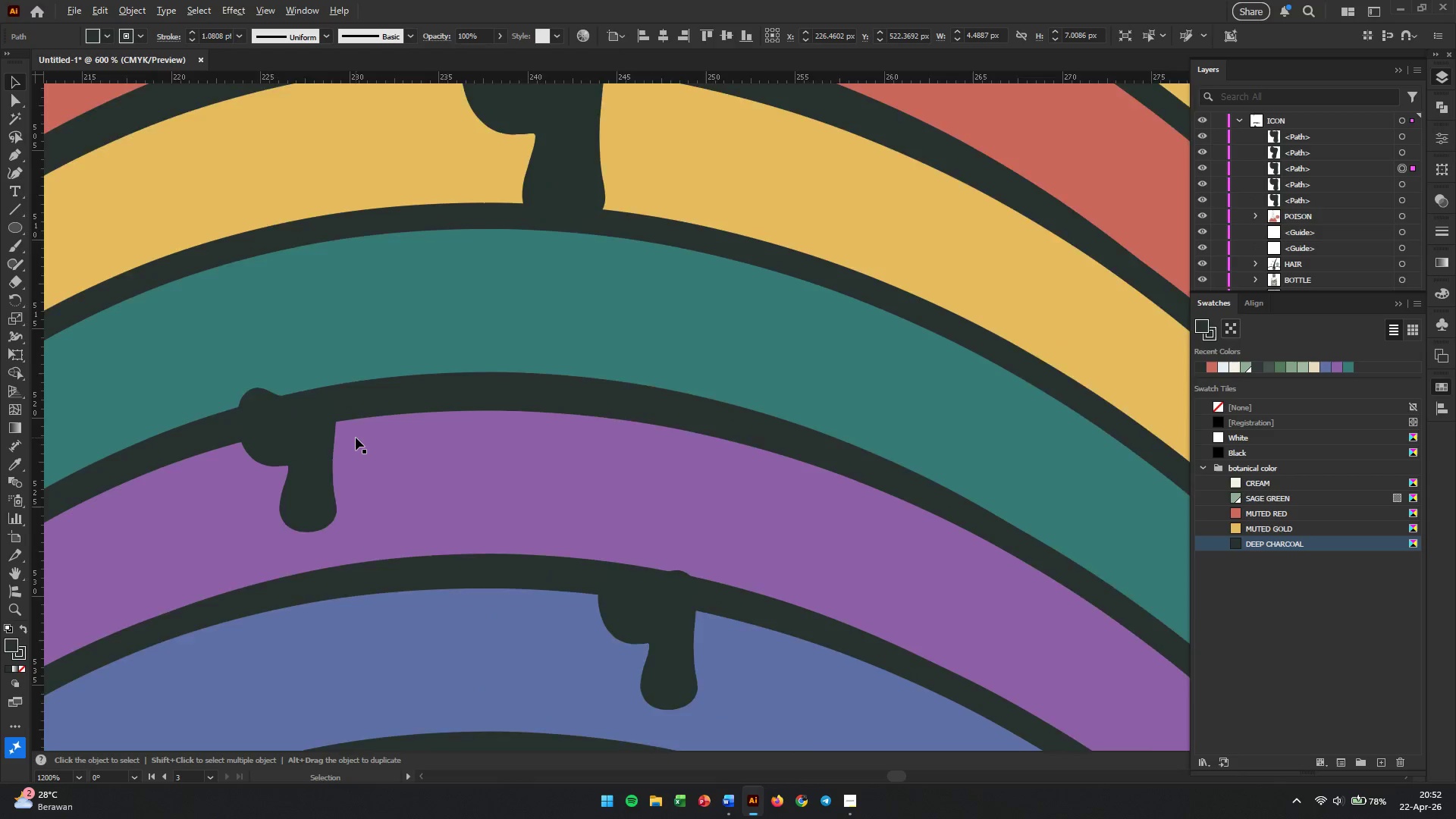 
scroll: coordinate [521, 566], scroll_direction: up, amount: 2.0
 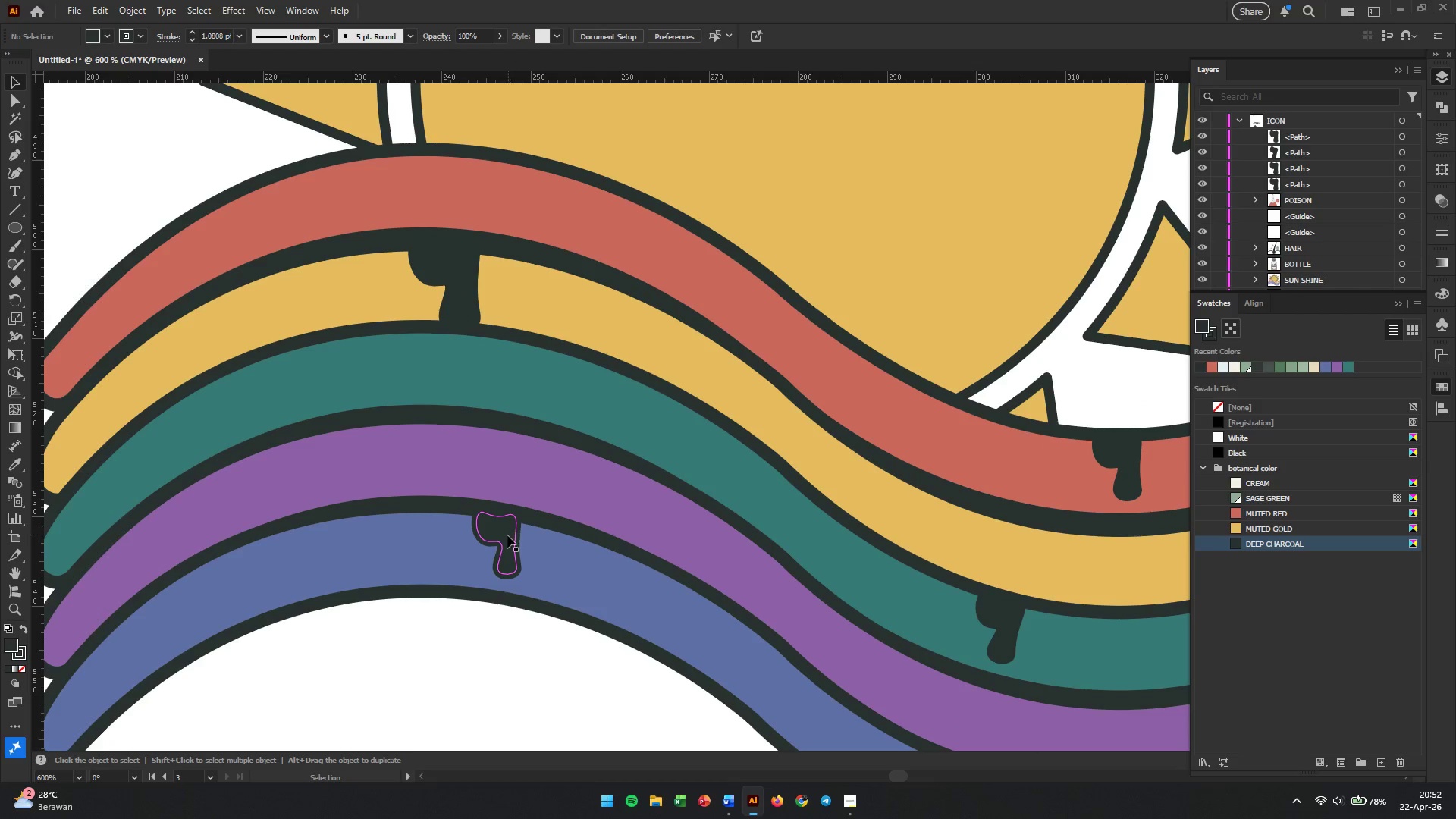 
left_click_drag(start_coordinate=[509, 527], to_coordinate=[328, 440])
 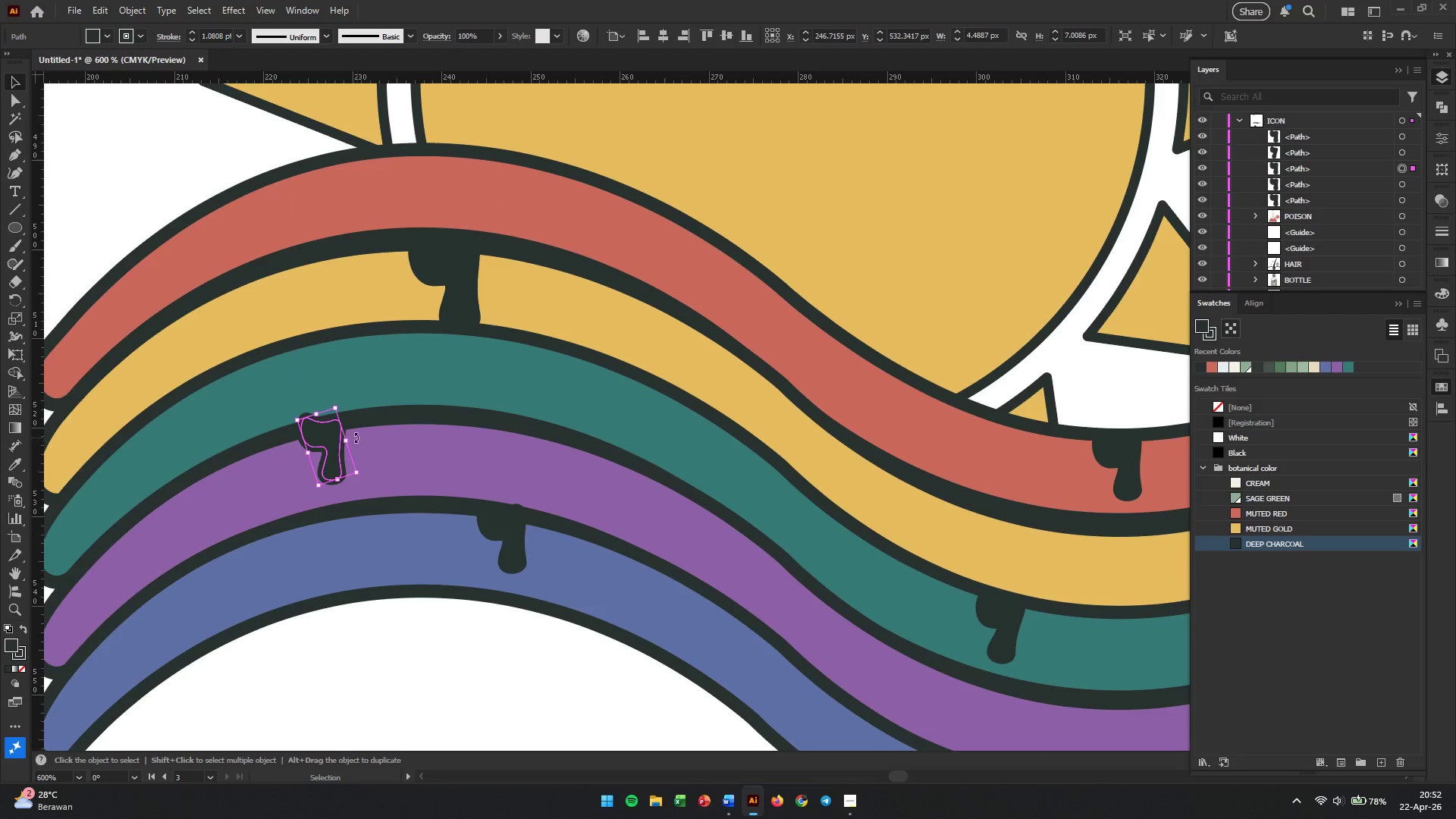 
hold_key(key=AltLeft, duration=0.45)
 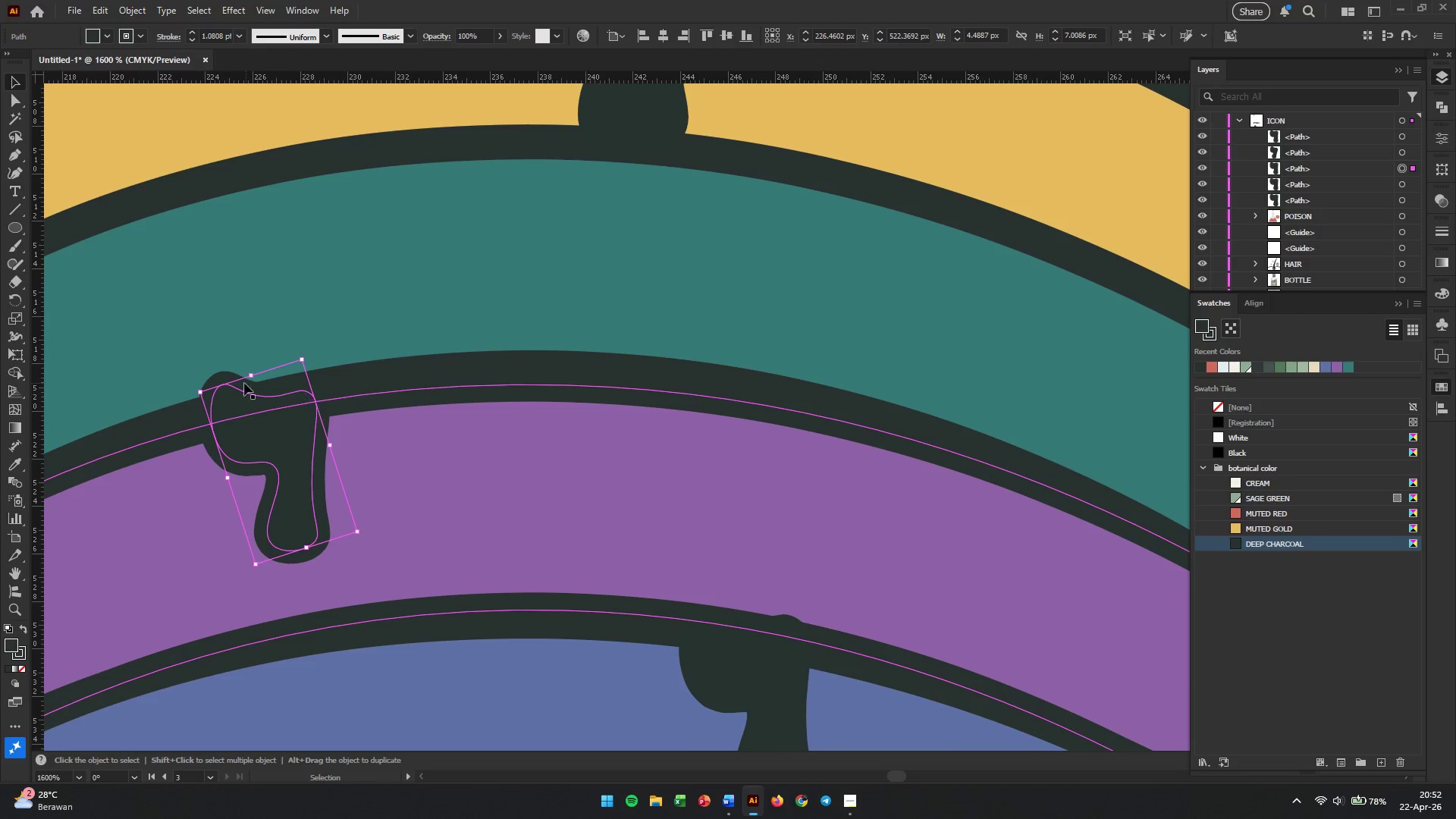 
left_click_drag(start_coordinate=[197, 395], to_coordinate=[211, 413])
 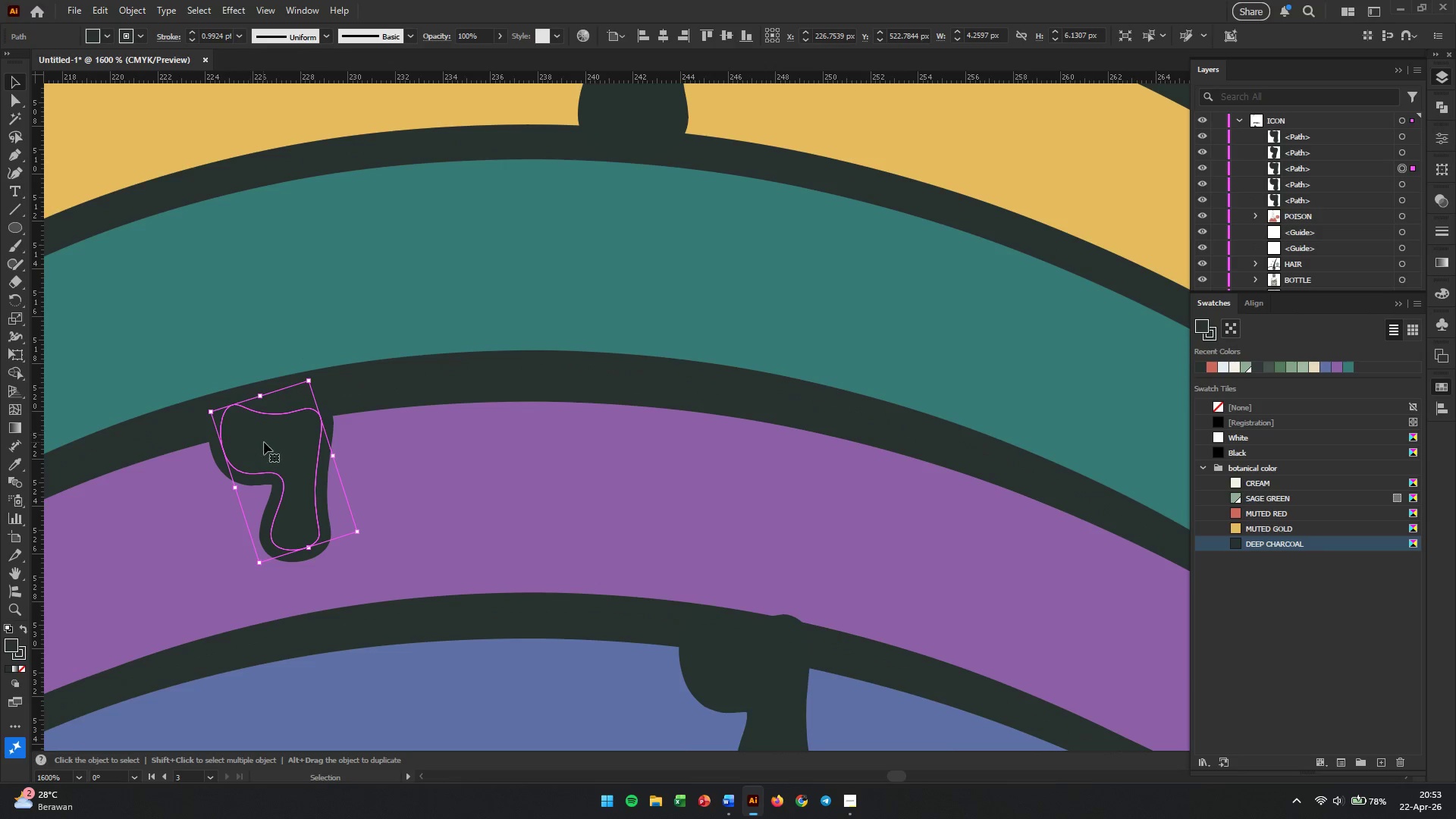 
scroll: coordinate [356, 438], scroll_direction: up, amount: 3.0
 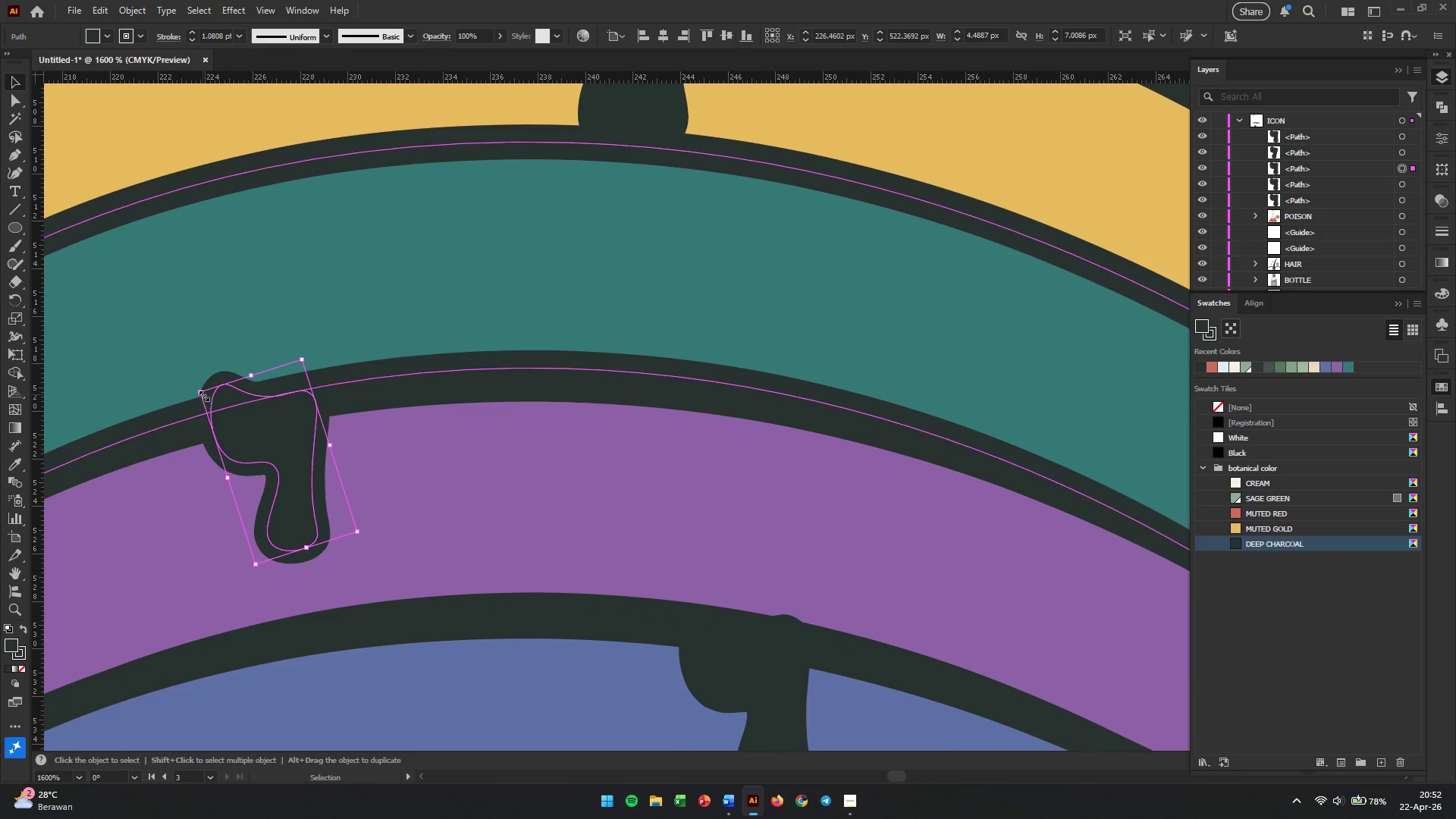 
left_click_drag(start_coordinate=[268, 443], to_coordinate=[301, 431])
 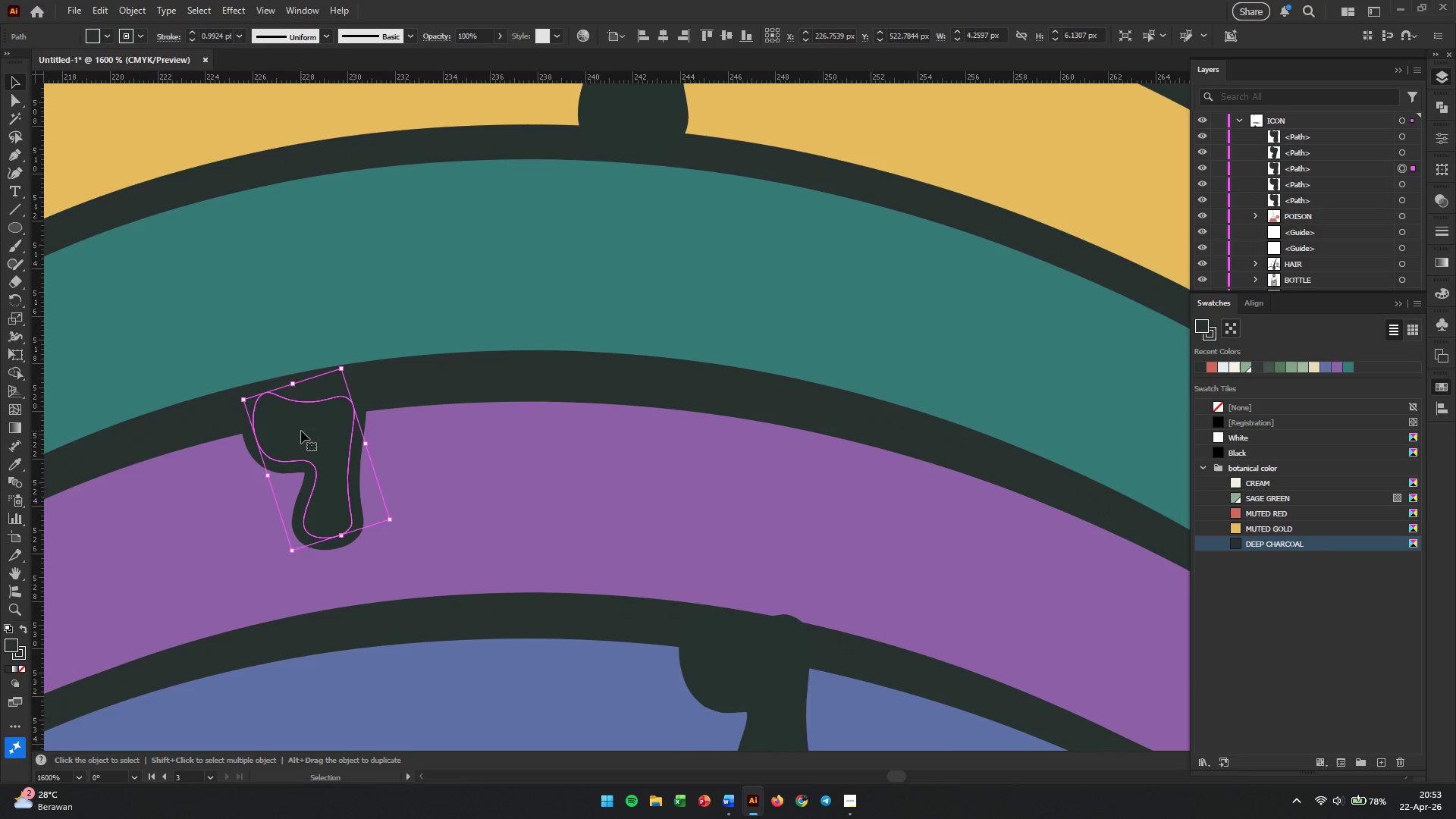 
hold_key(key=AltLeft, duration=1.23)
 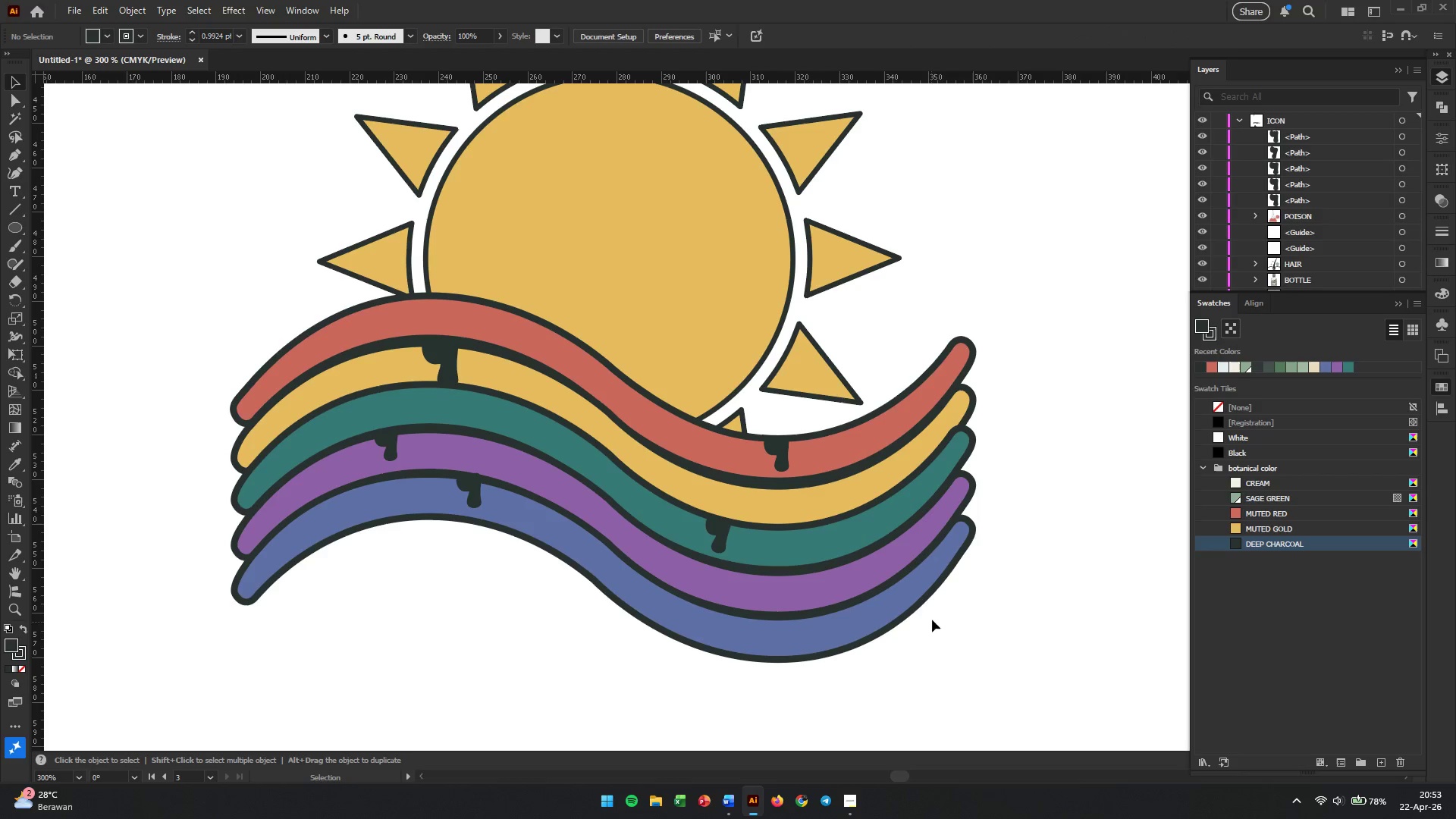 
left_click([864, 726])
 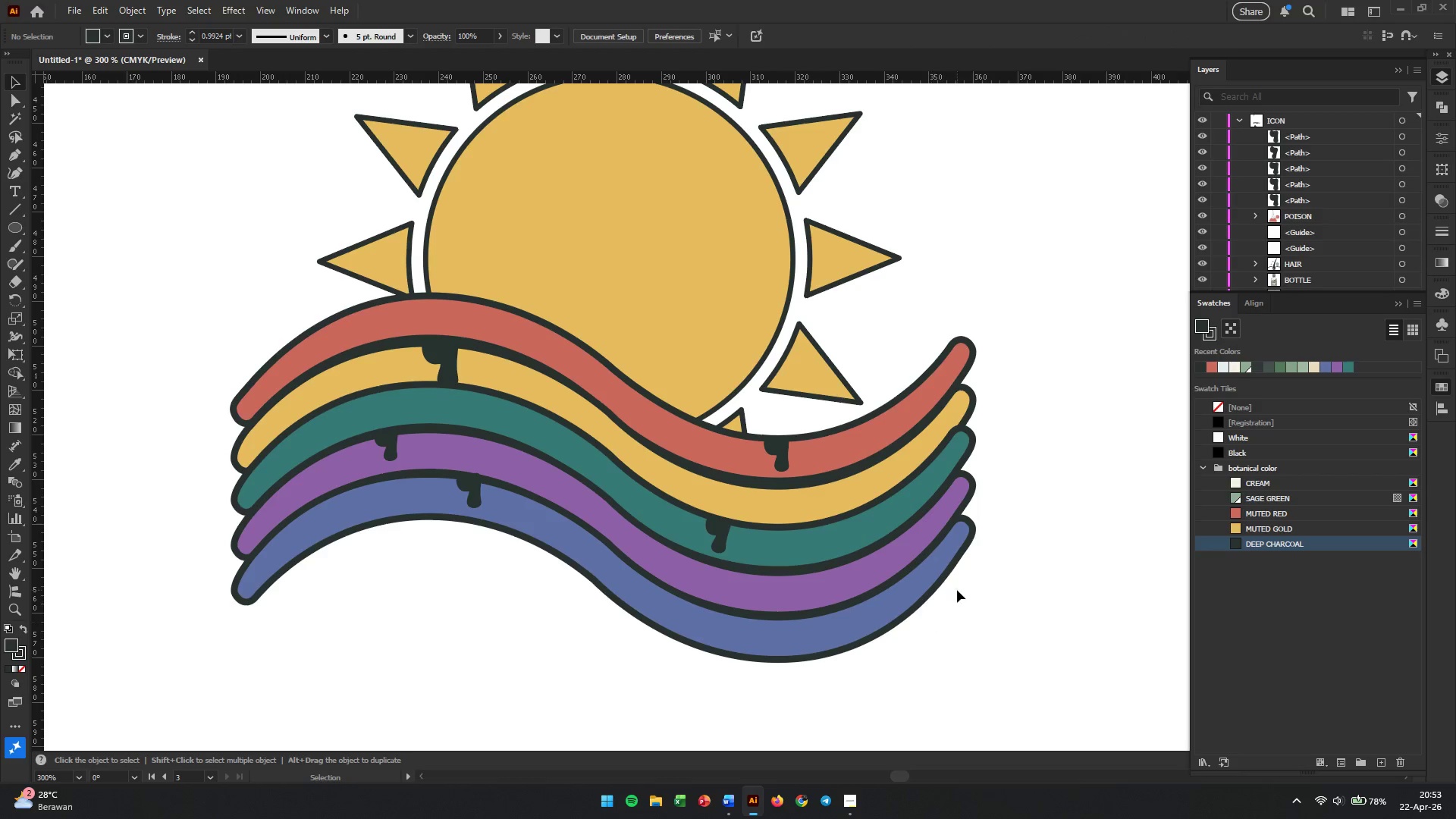 
hold_key(key=AltLeft, duration=0.39)
 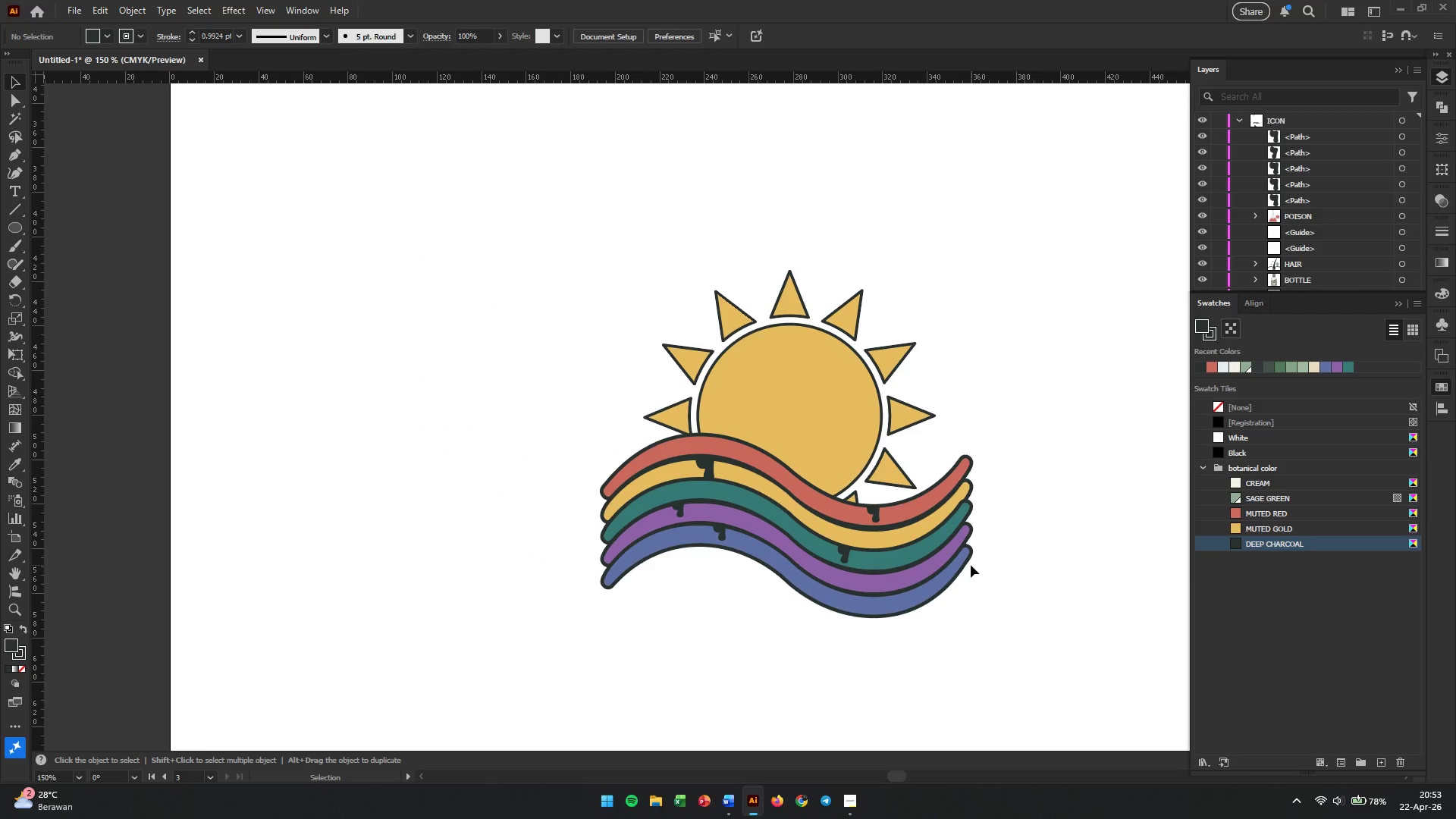 
scroll: coordinate [406, 441], scroll_direction: down, amount: 5.0
 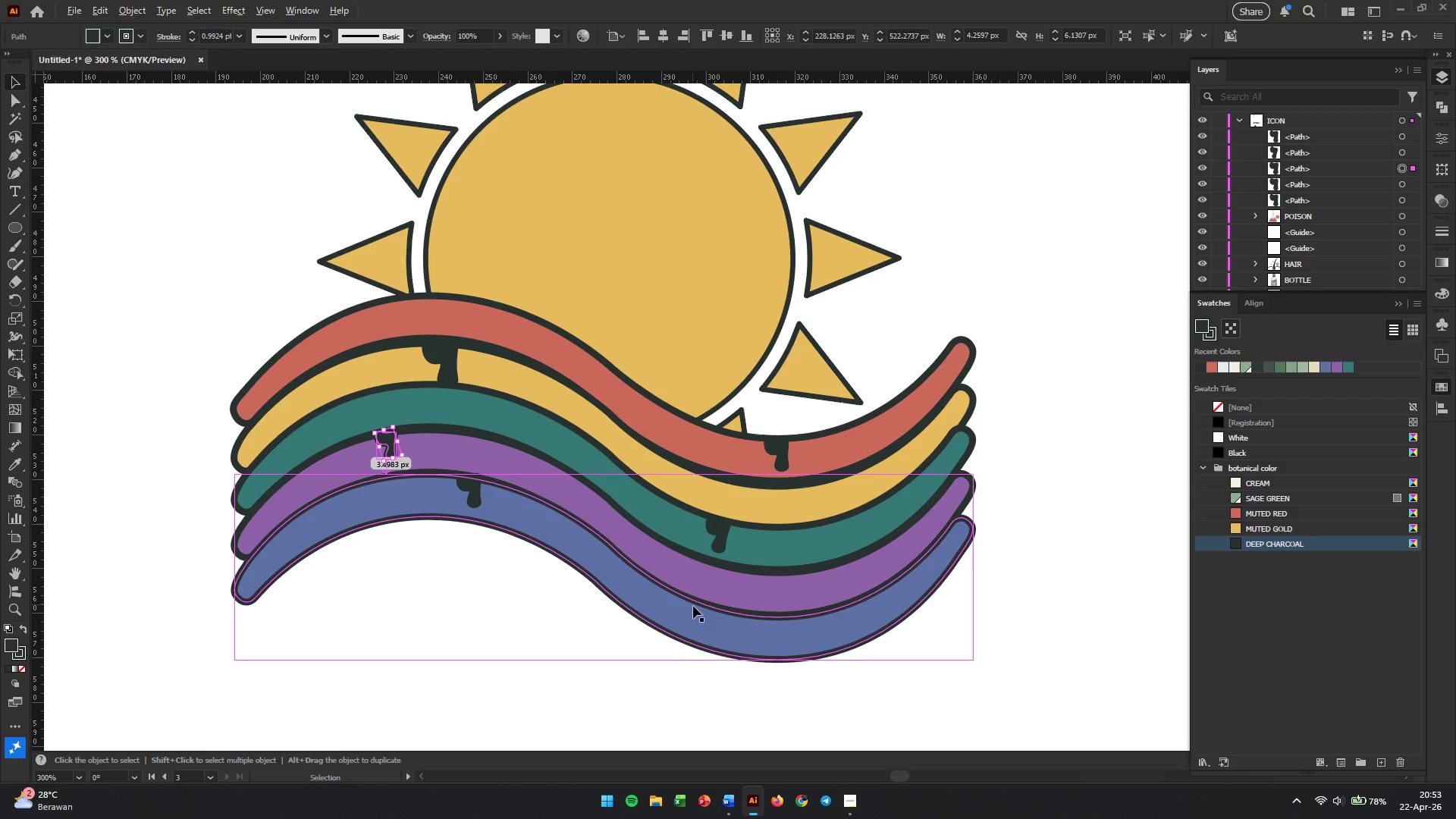 
hold_key(key=AltLeft, duration=0.48)
 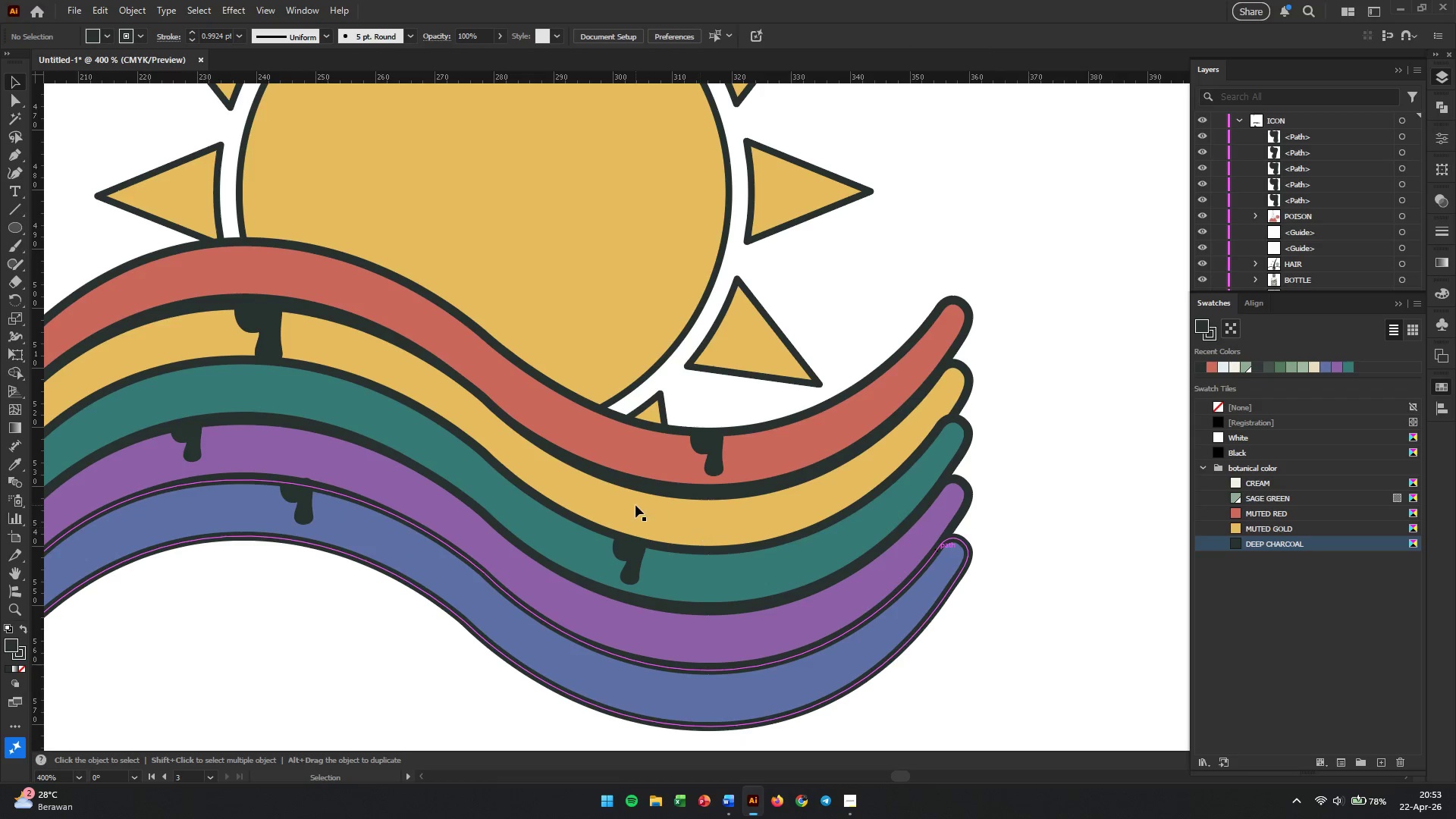 
scroll: coordinate [970, 573], scroll_direction: down, amount: 2.0
 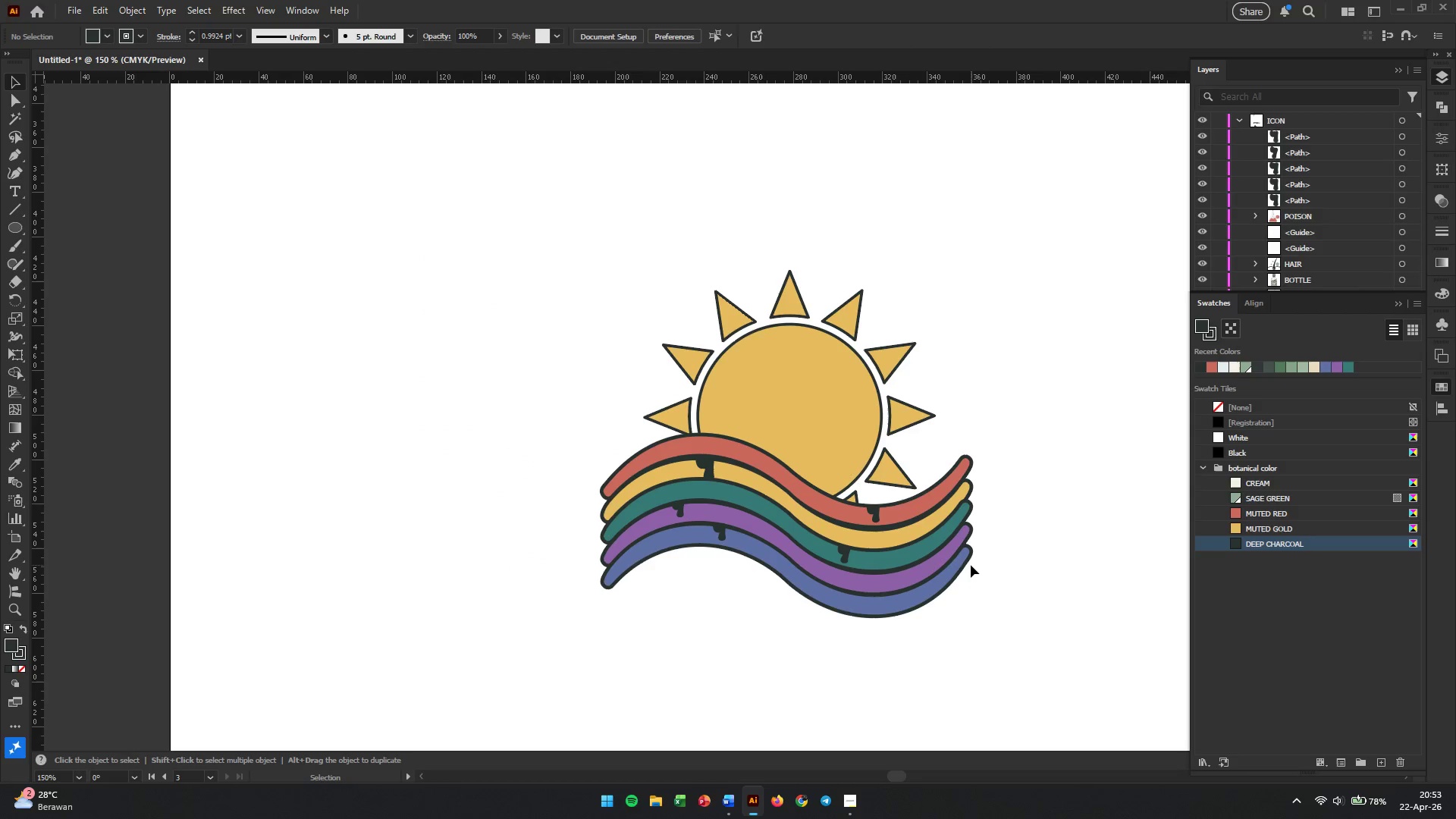 
left_click_drag(start_coordinate=[636, 571], to_coordinate=[761, 632])
 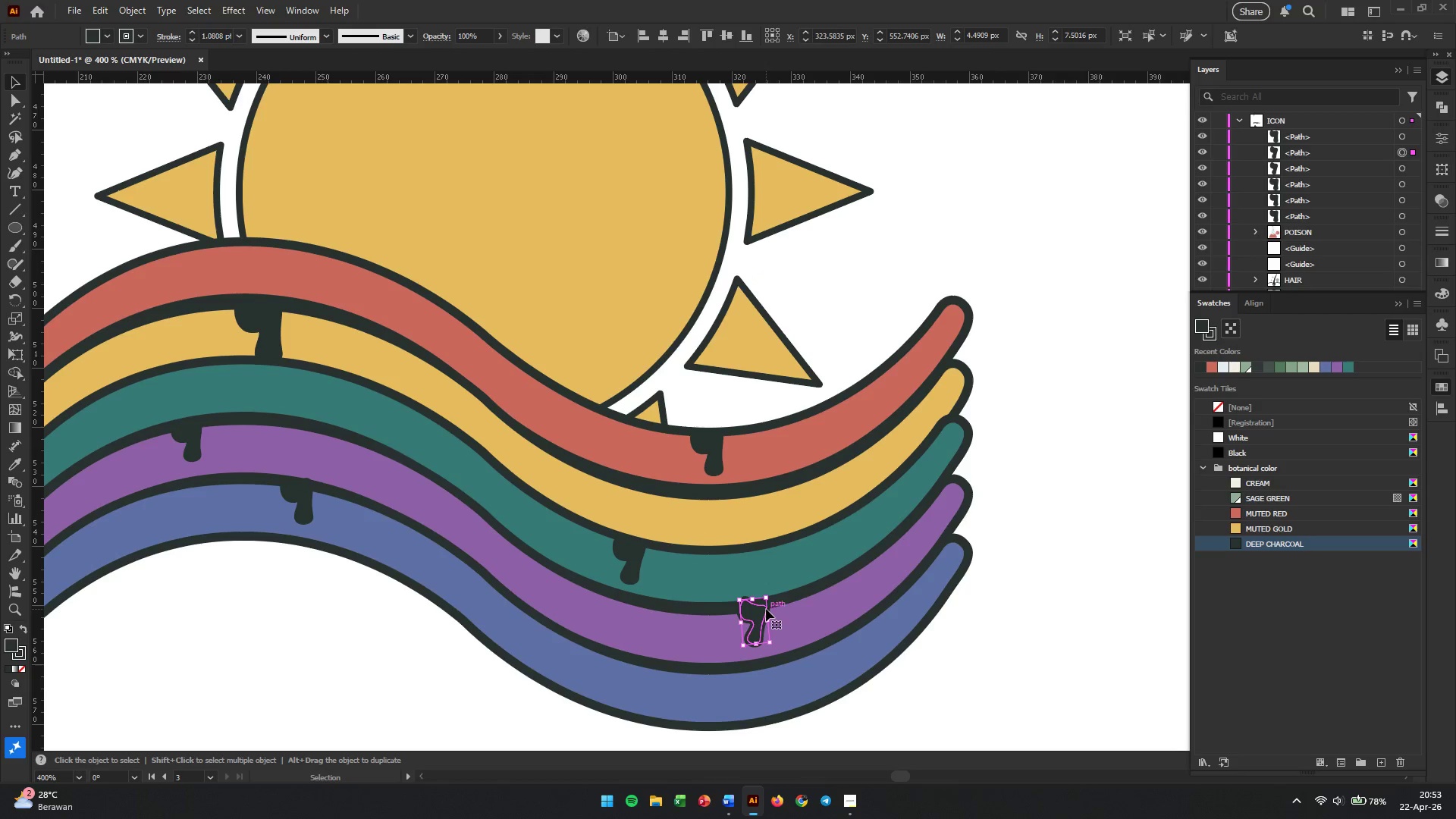 
hold_key(key=AltLeft, duration=1.81)
 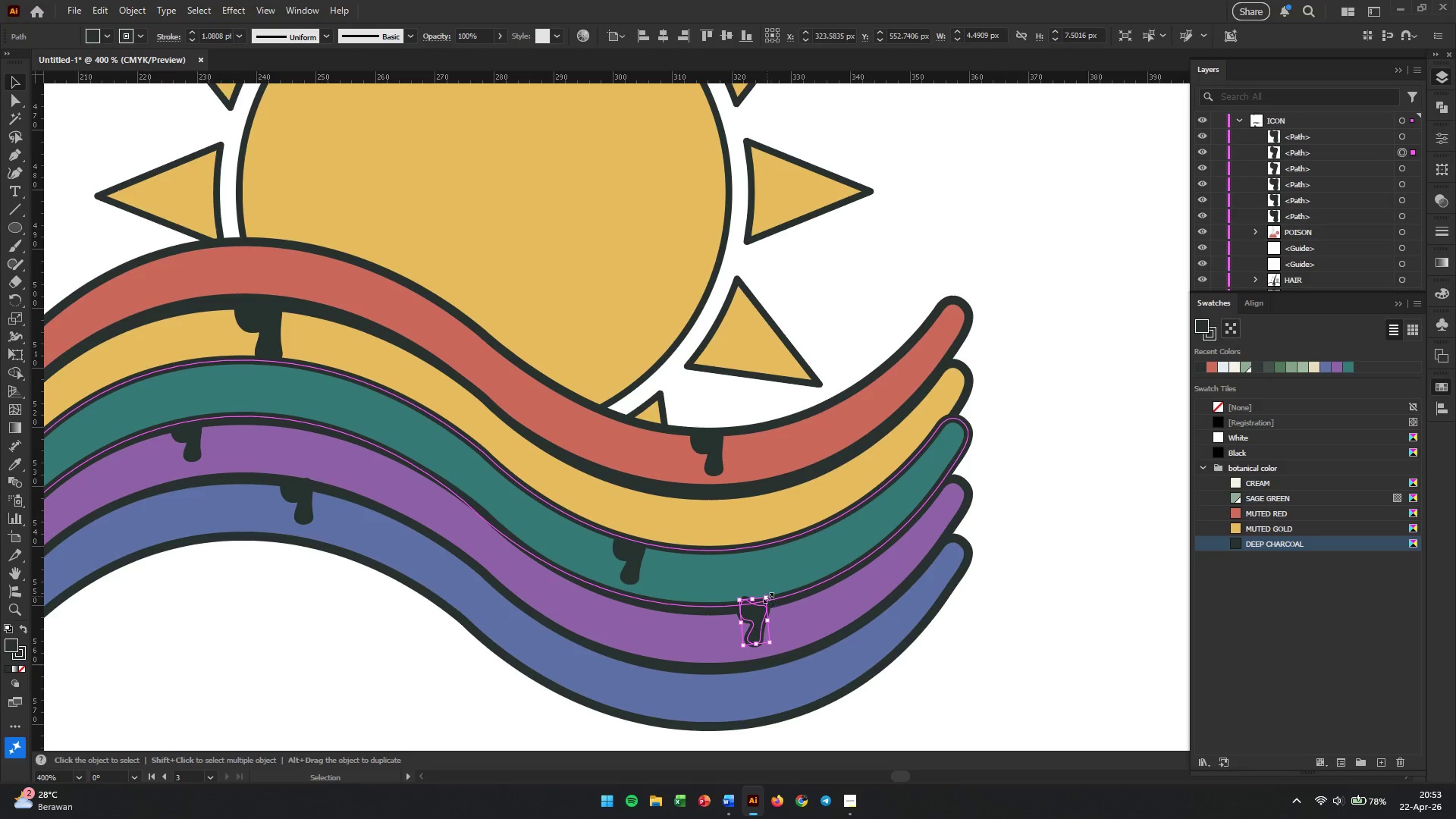 
scroll: coordinate [973, 552], scroll_direction: up, amount: 3.0
 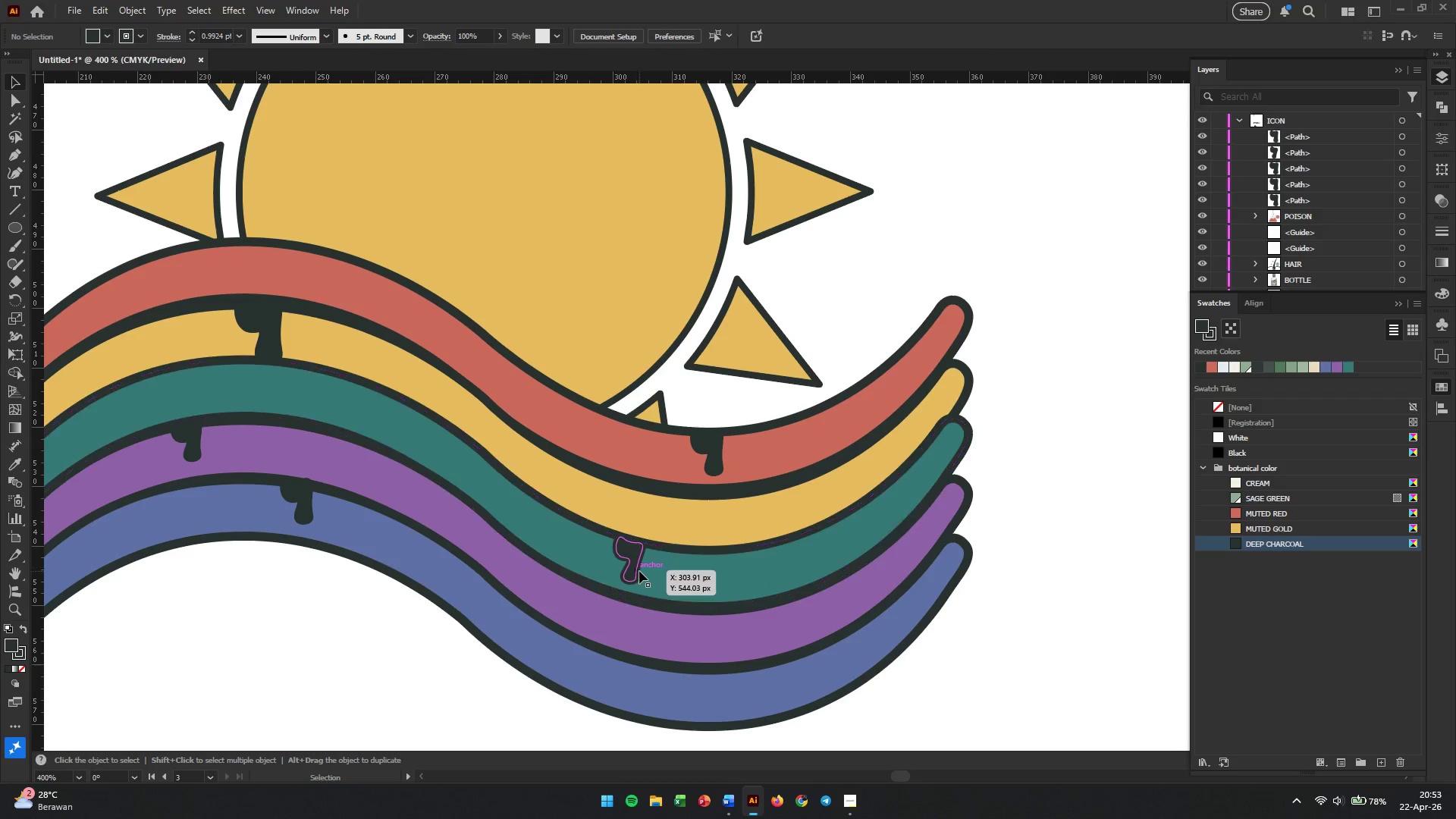 
hold_key(key=ShiftLeft, duration=0.91)
left_click_drag(start_coordinate=[765, 597], to_coordinate=[830, 563])
 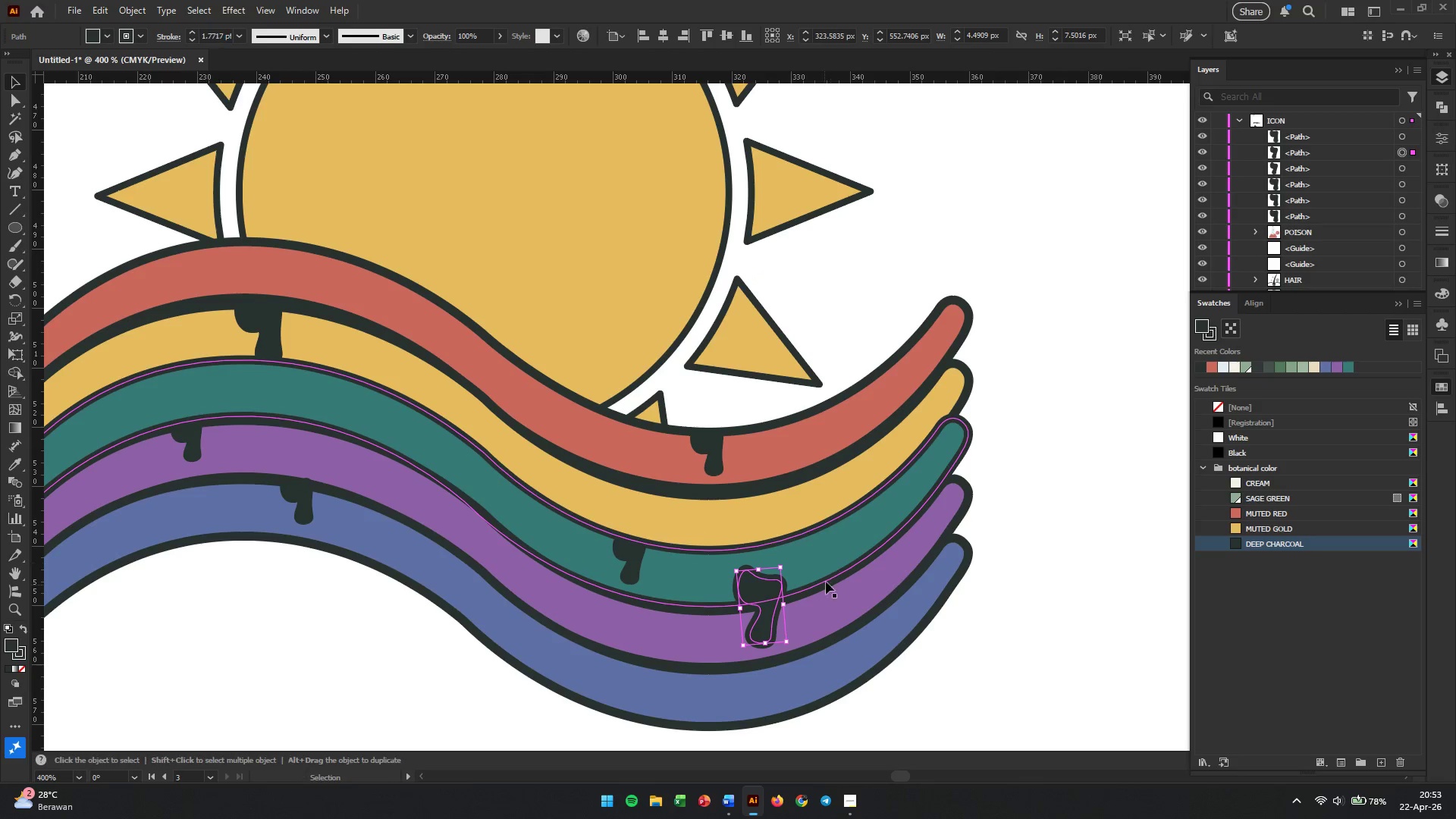 
hold_key(key=AltLeft, duration=0.36)
 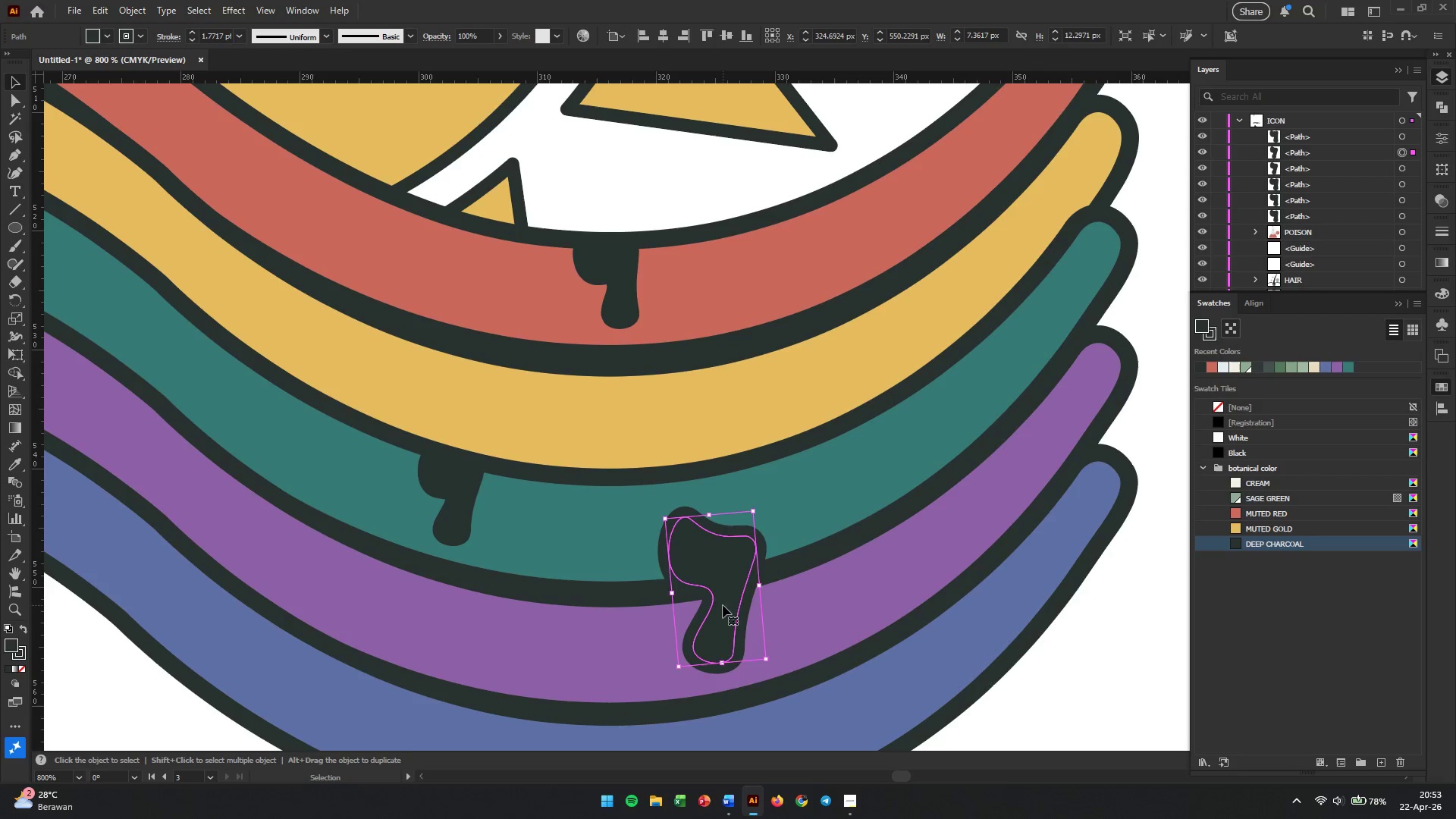 
left_click_drag(start_coordinate=[723, 605], to_coordinate=[724, 680])
 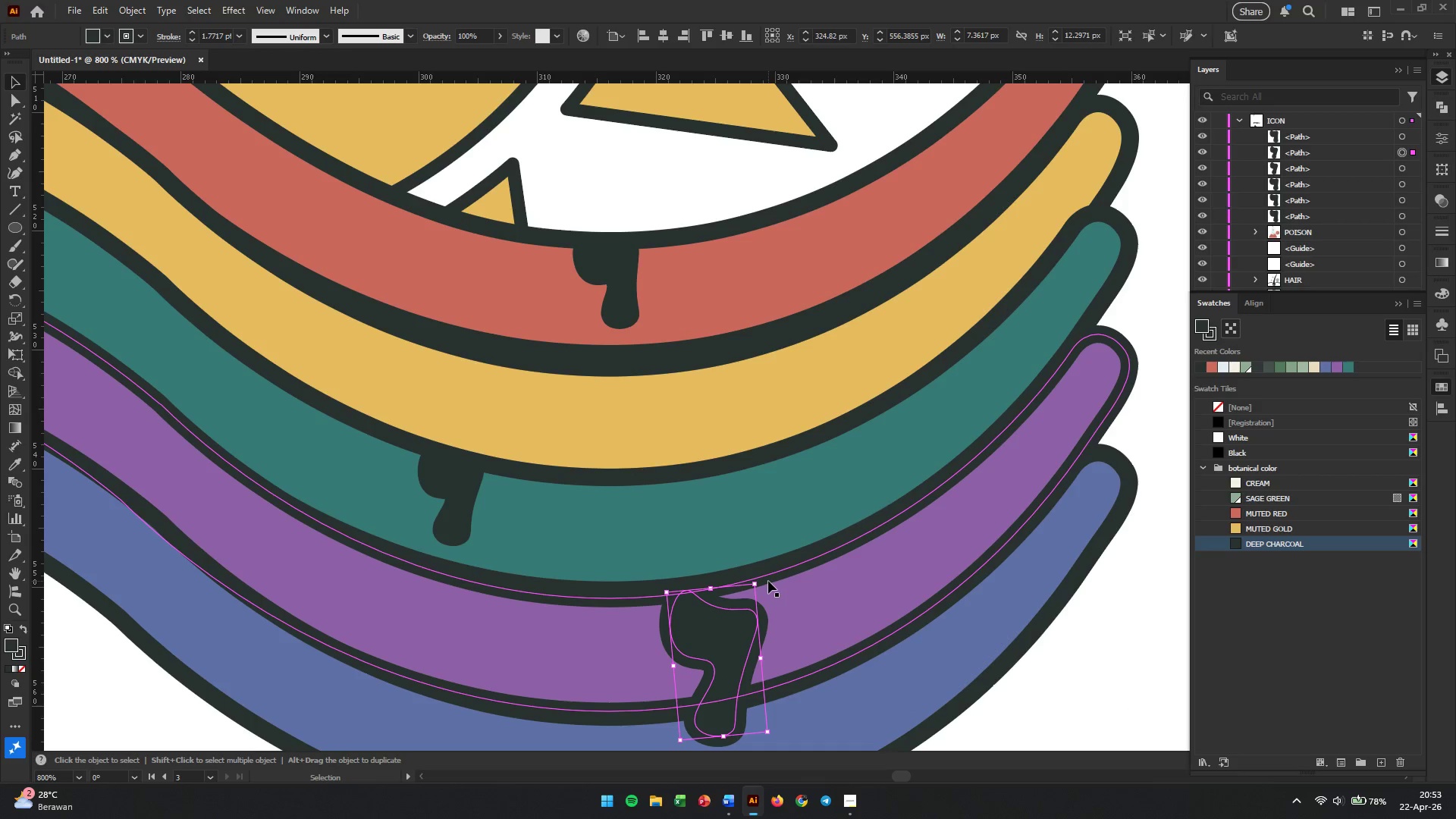 
scroll: coordinate [808, 623], scroll_direction: up, amount: 2.0
 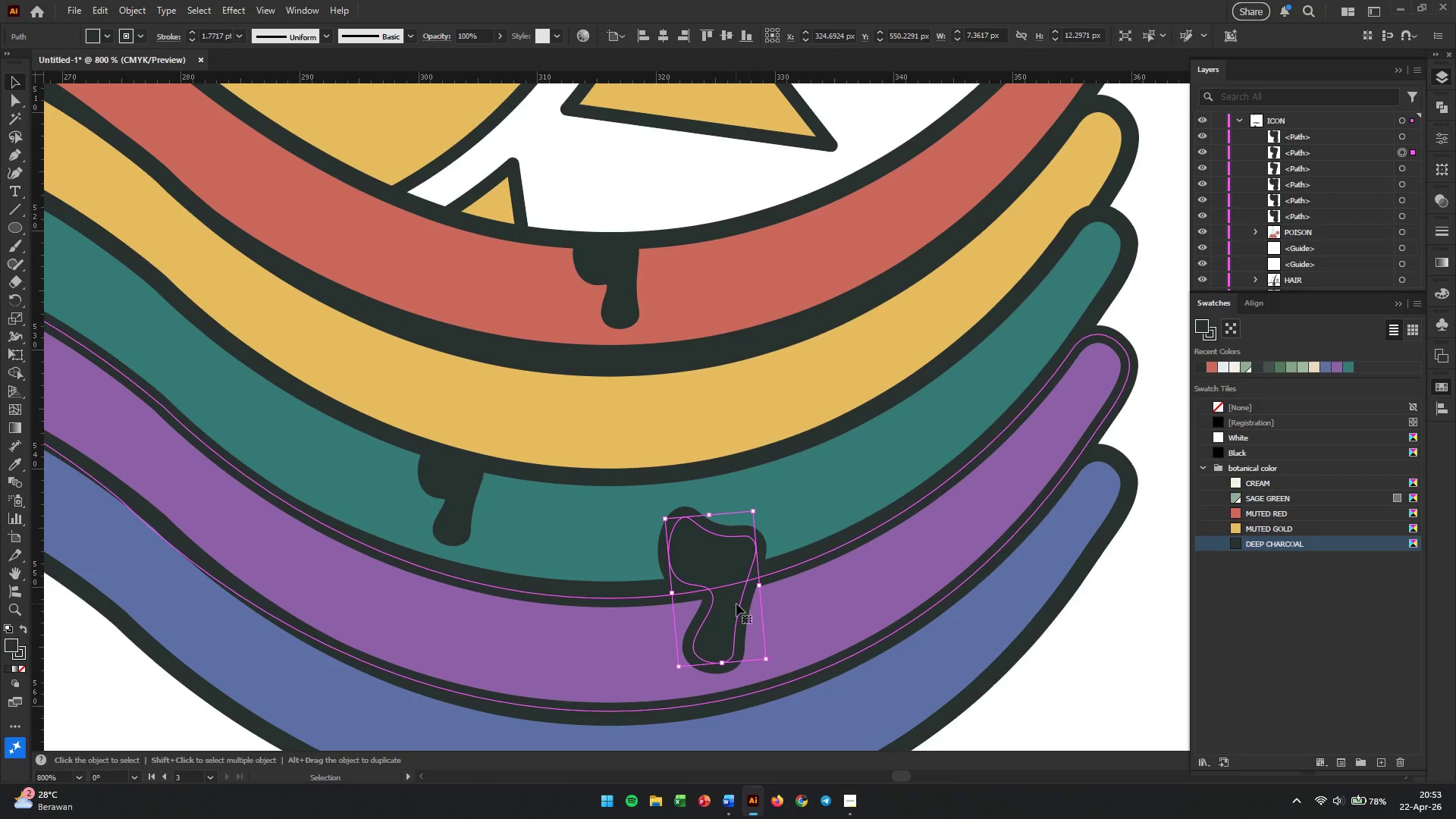 
left_click_drag(start_coordinate=[764, 580], to_coordinate=[759, 546])
 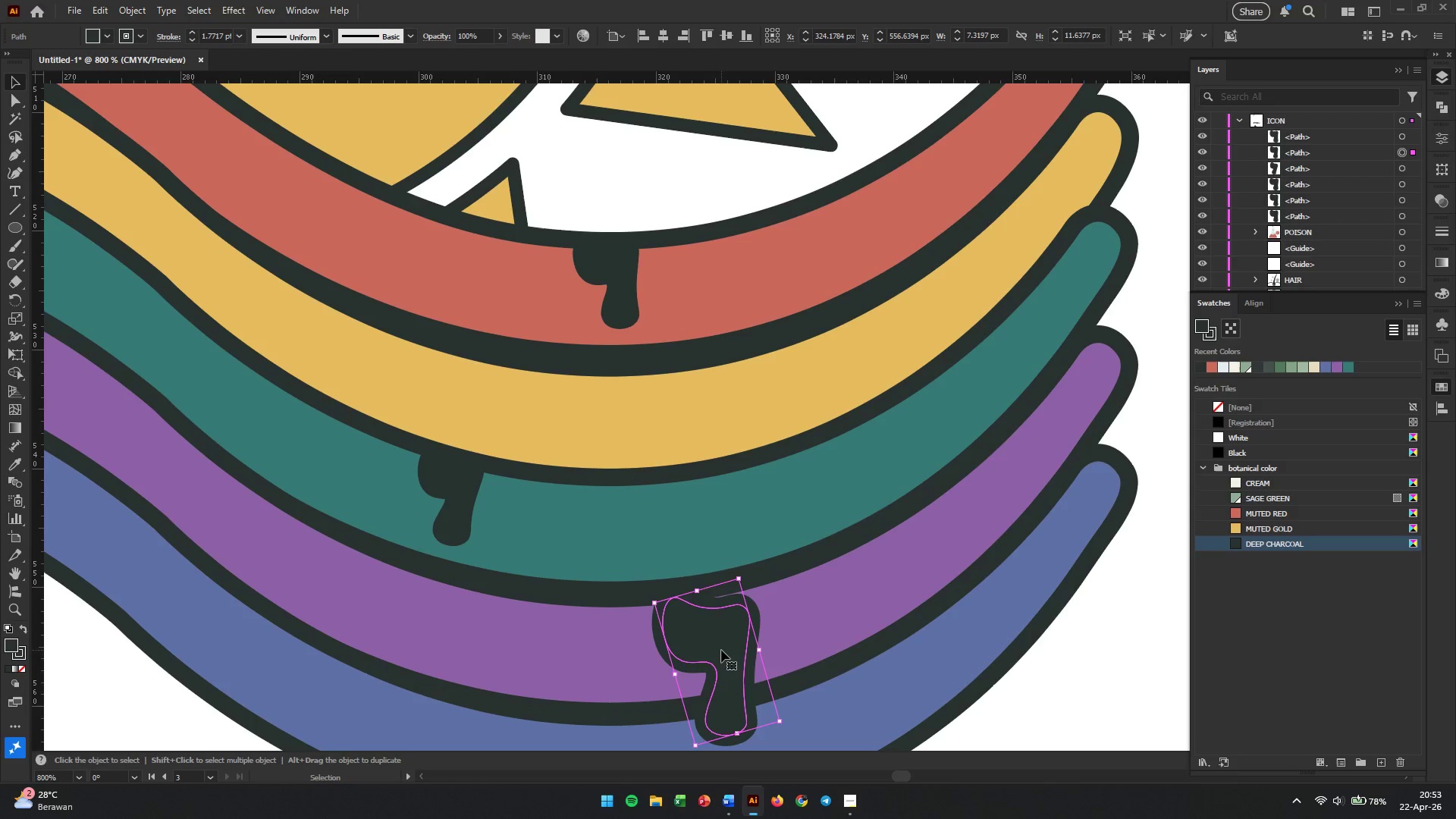 
left_click_drag(start_coordinate=[721, 650], to_coordinate=[722, 632])
 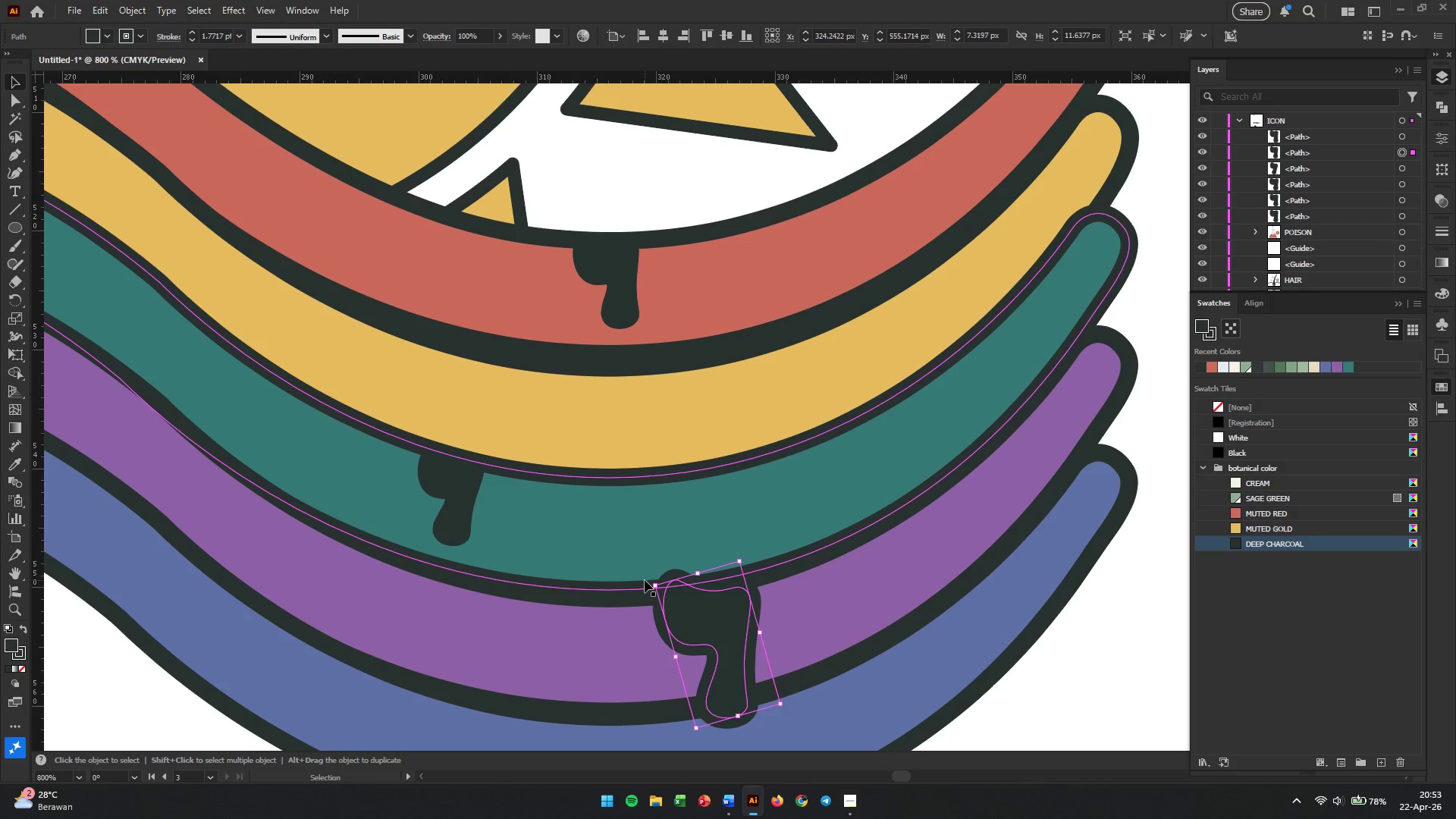 
left_click_drag(start_coordinate=[645, 582], to_coordinate=[642, 596])
 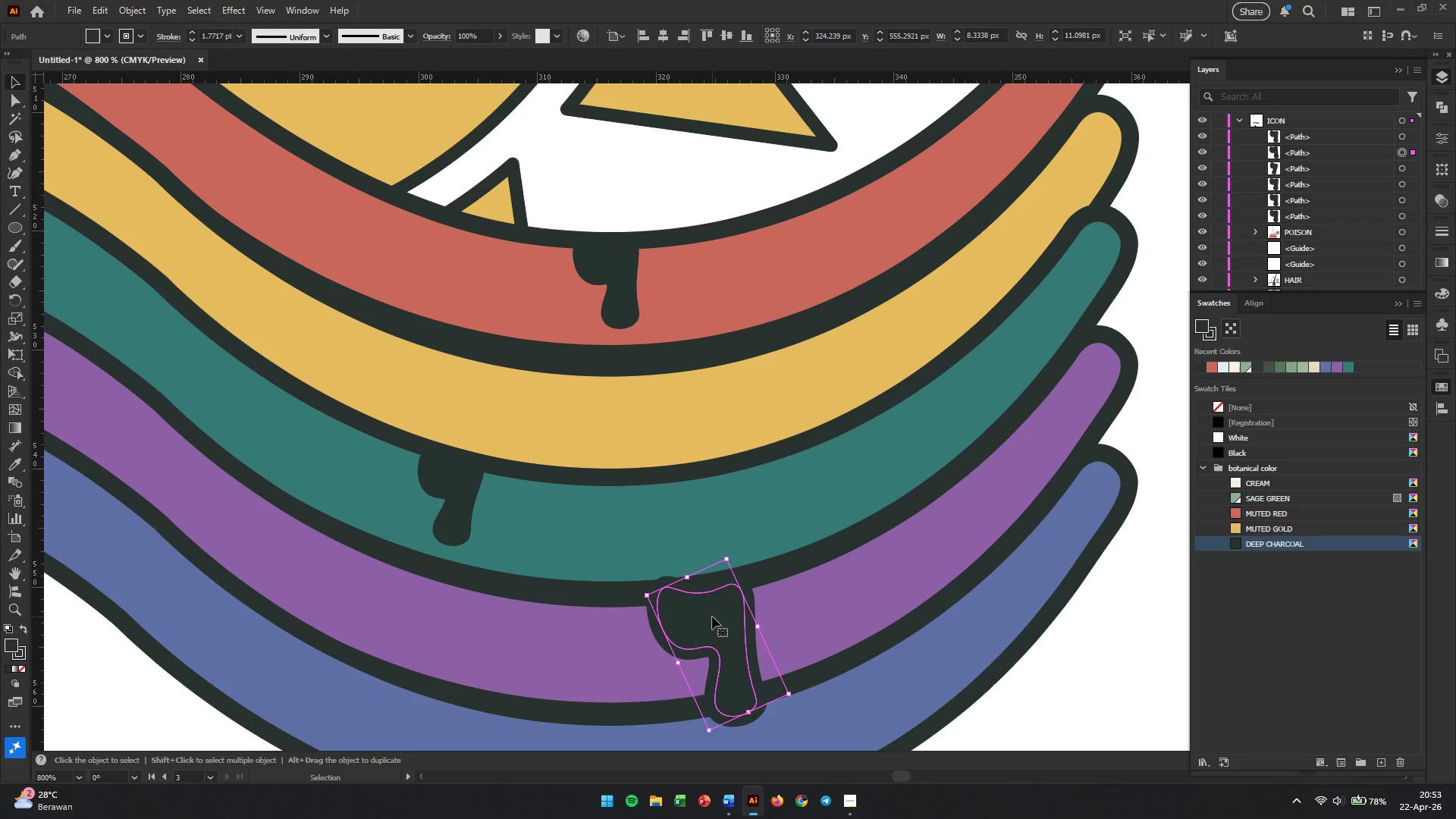 
left_click_drag(start_coordinate=[712, 617], to_coordinate=[662, 623])
 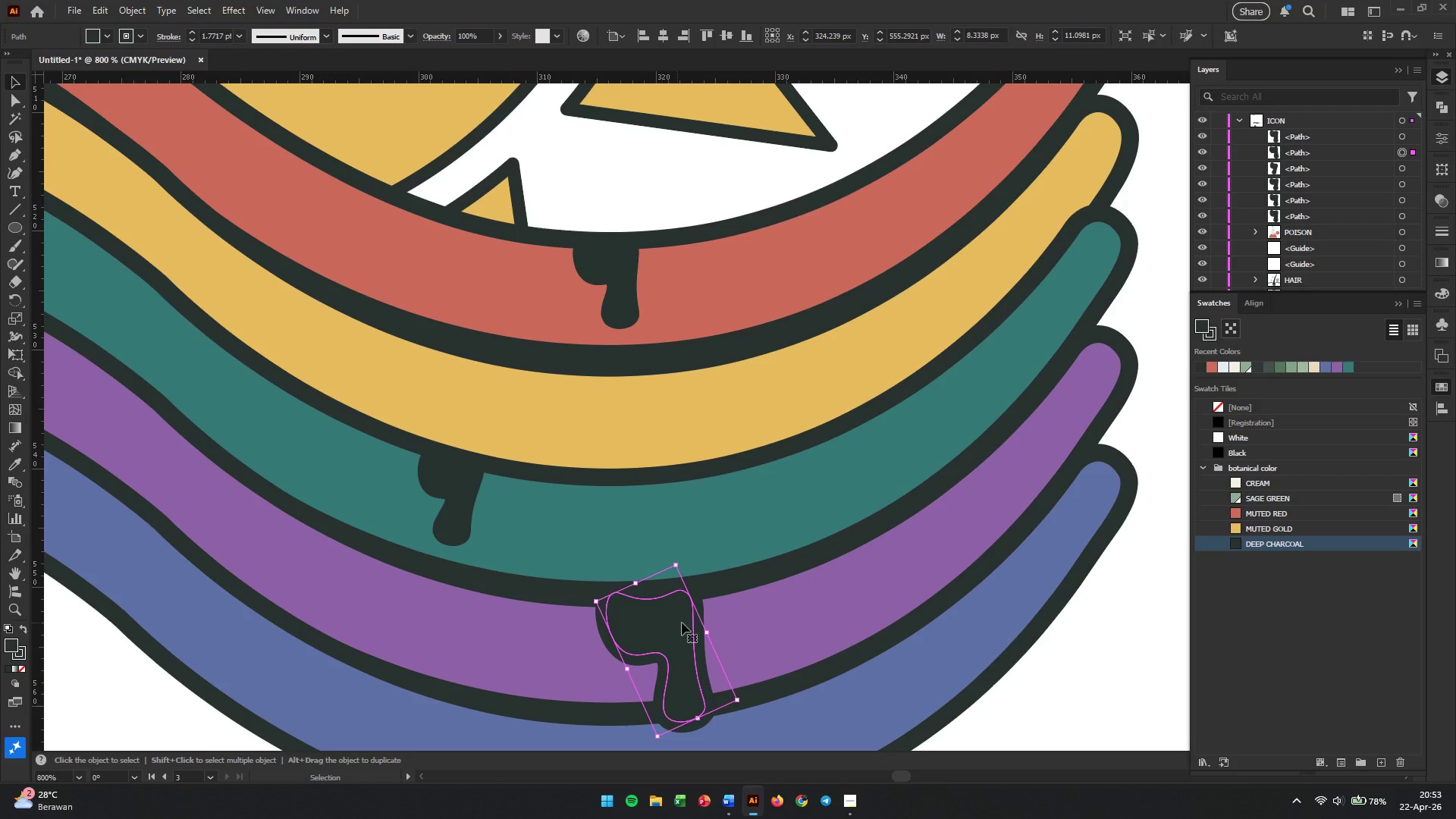 
hold_key(key=AltLeft, duration=0.59)
 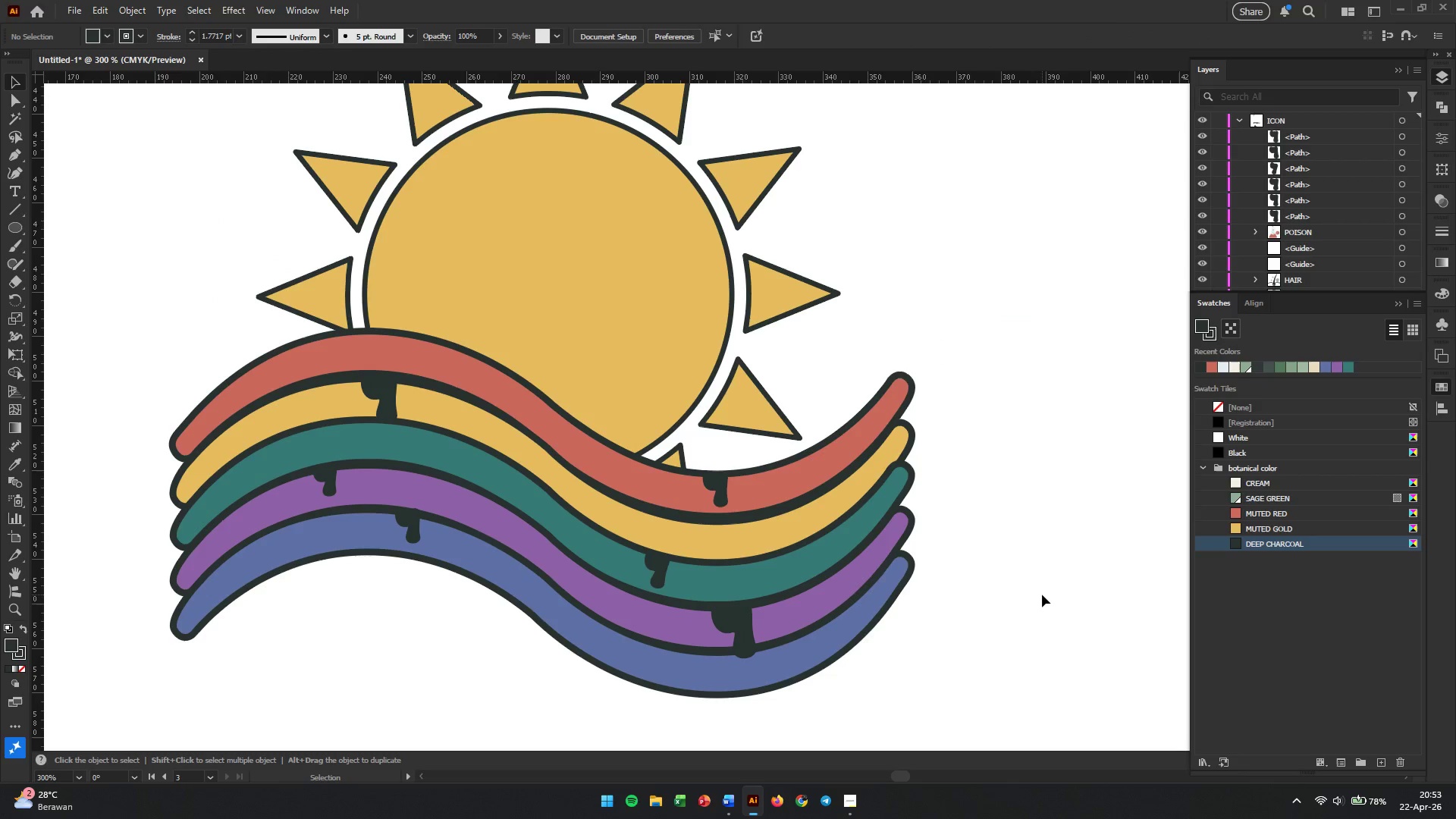 
left_click([1042, 595])
 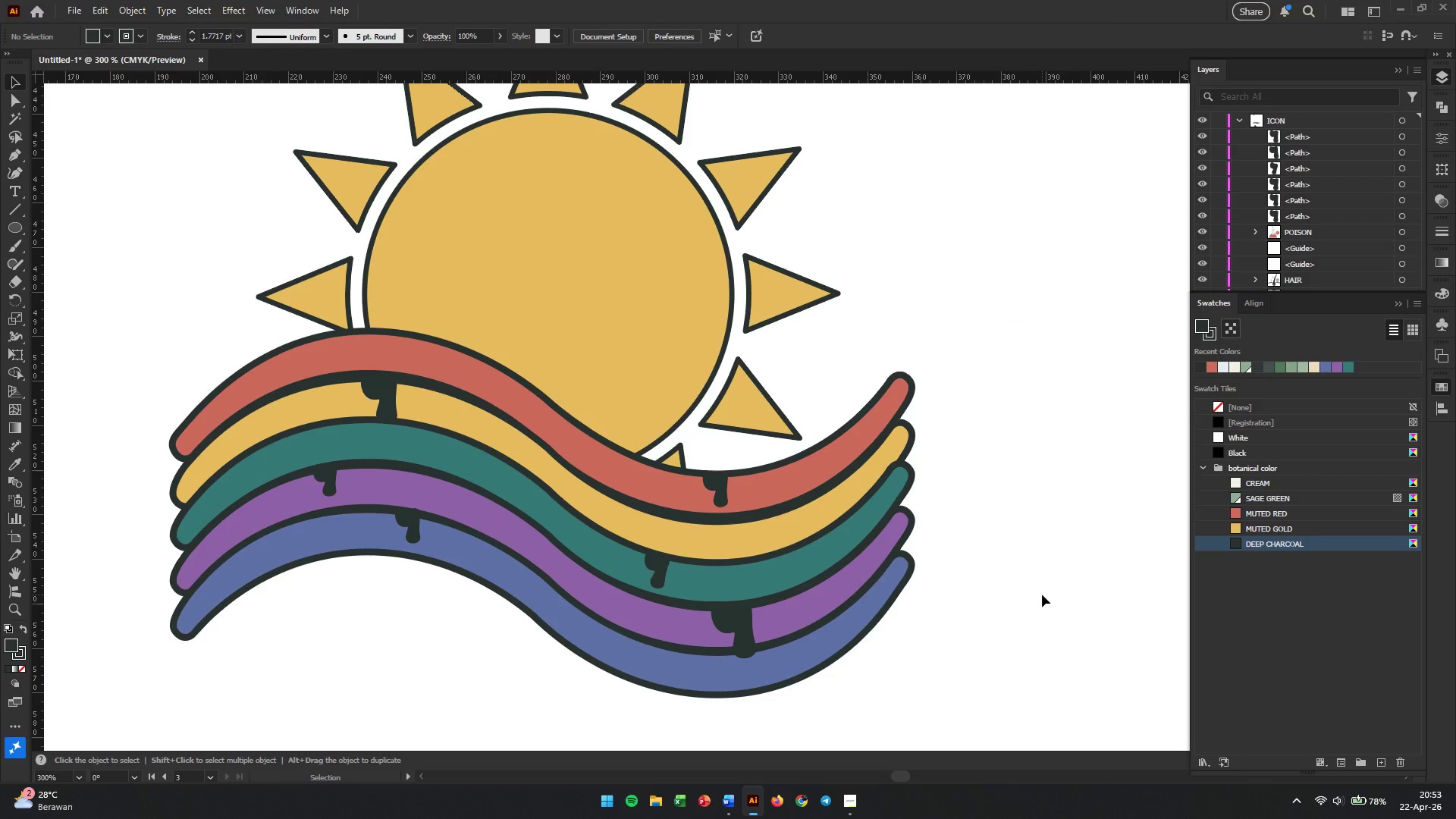 
hold_key(key=AltLeft, duration=0.88)
 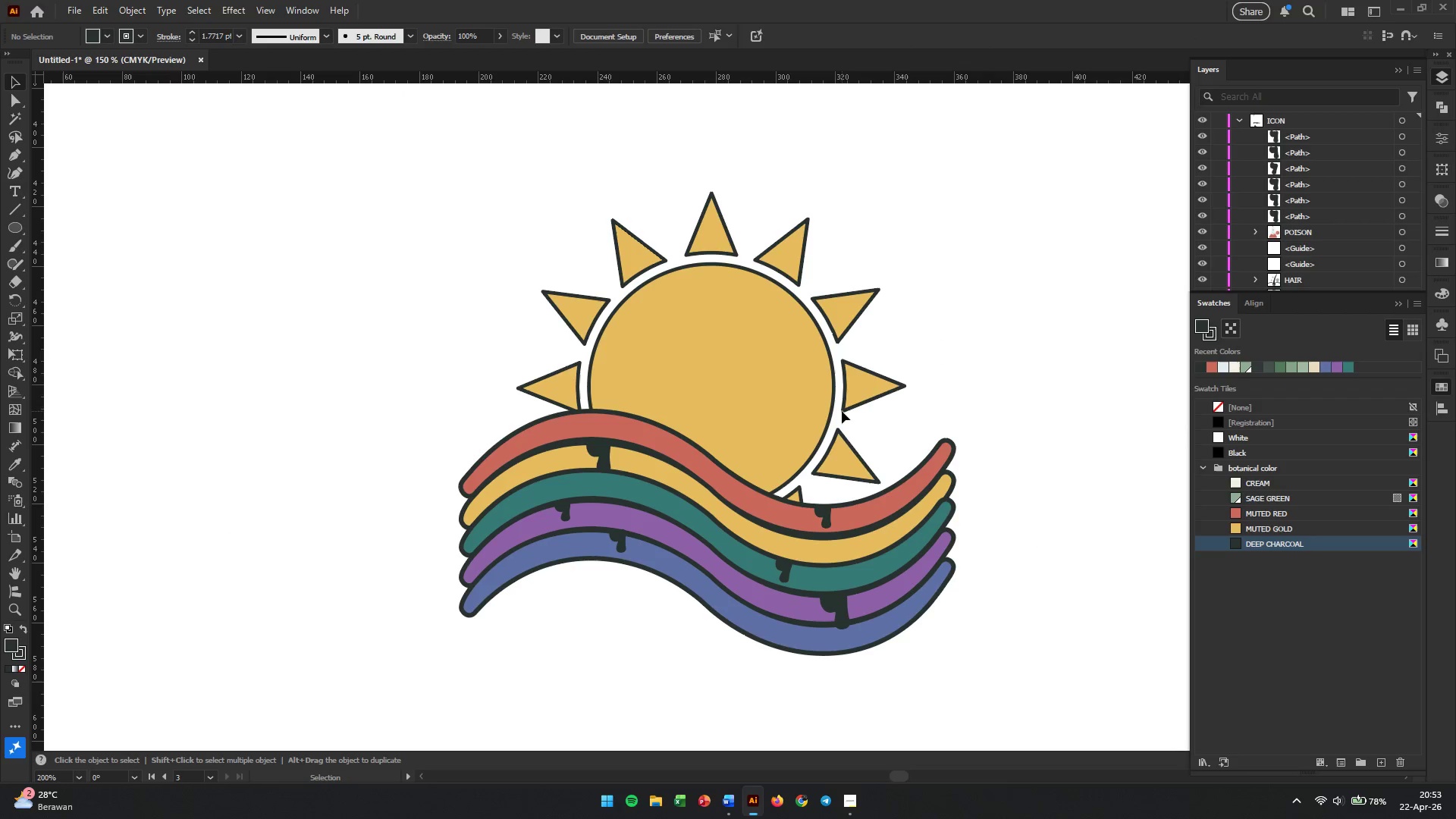 
scroll: coordinate [783, 614], scroll_direction: down, amount: 3.0
 